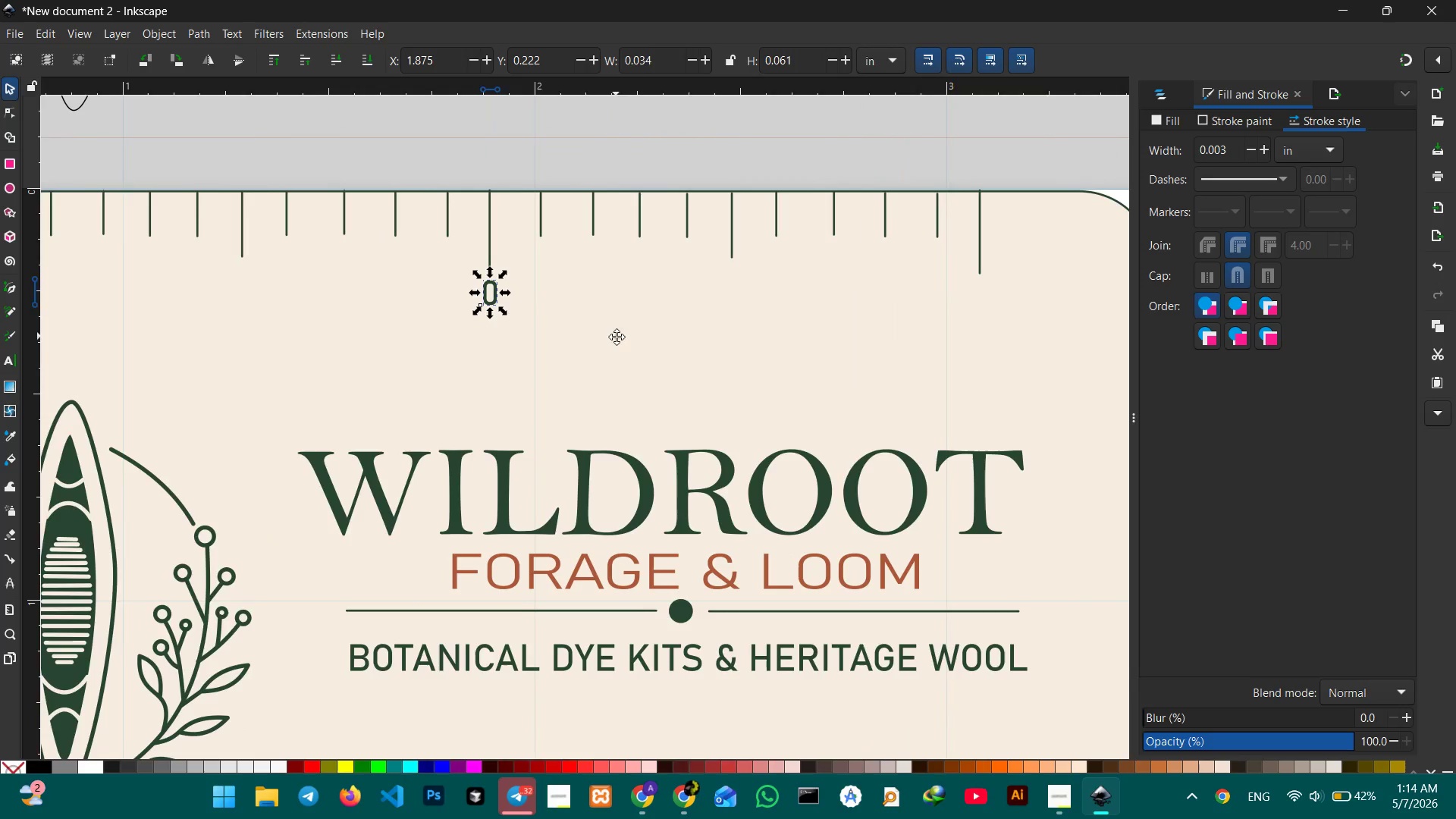 
key(Space)
 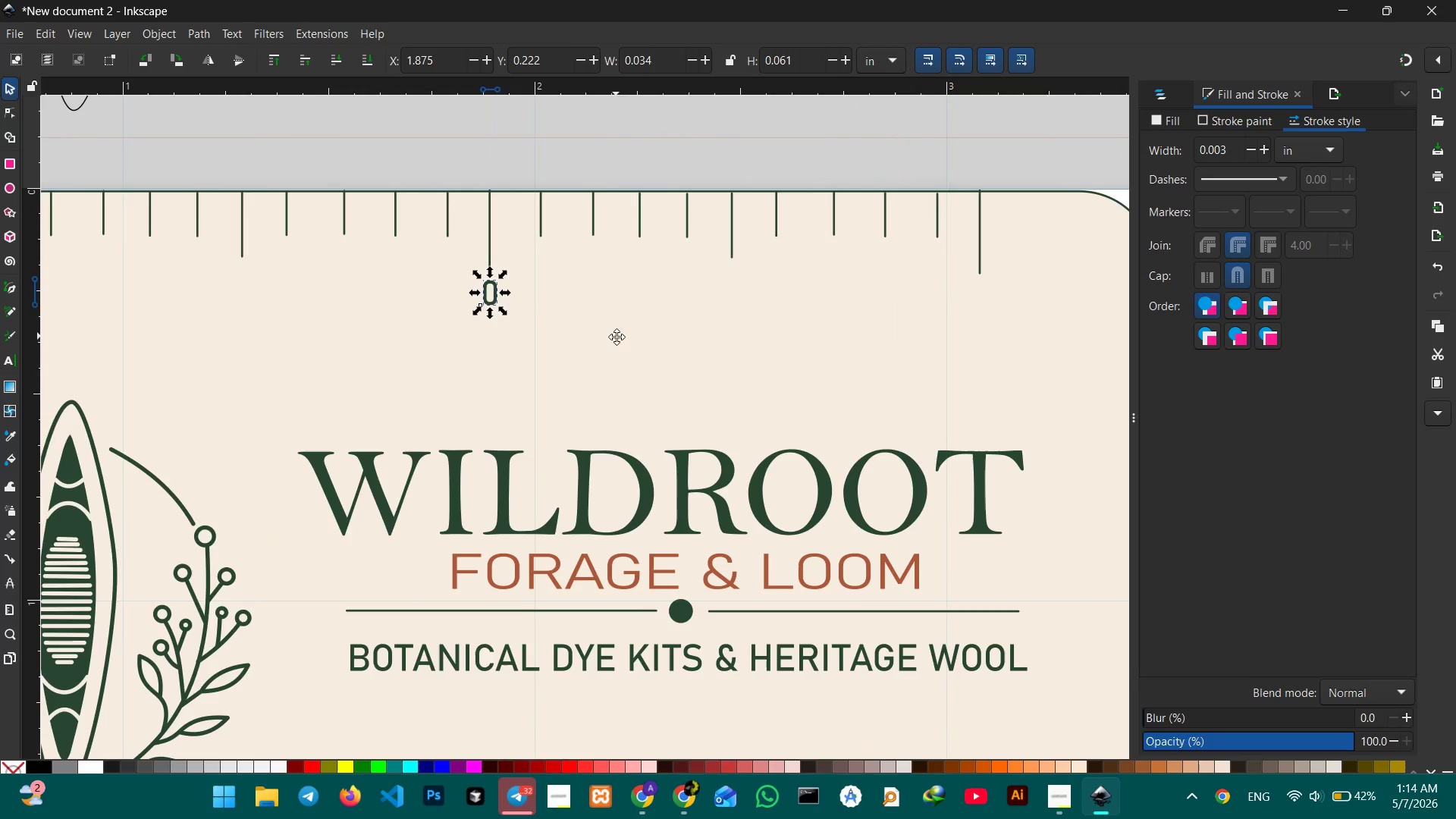 
key(Space)
 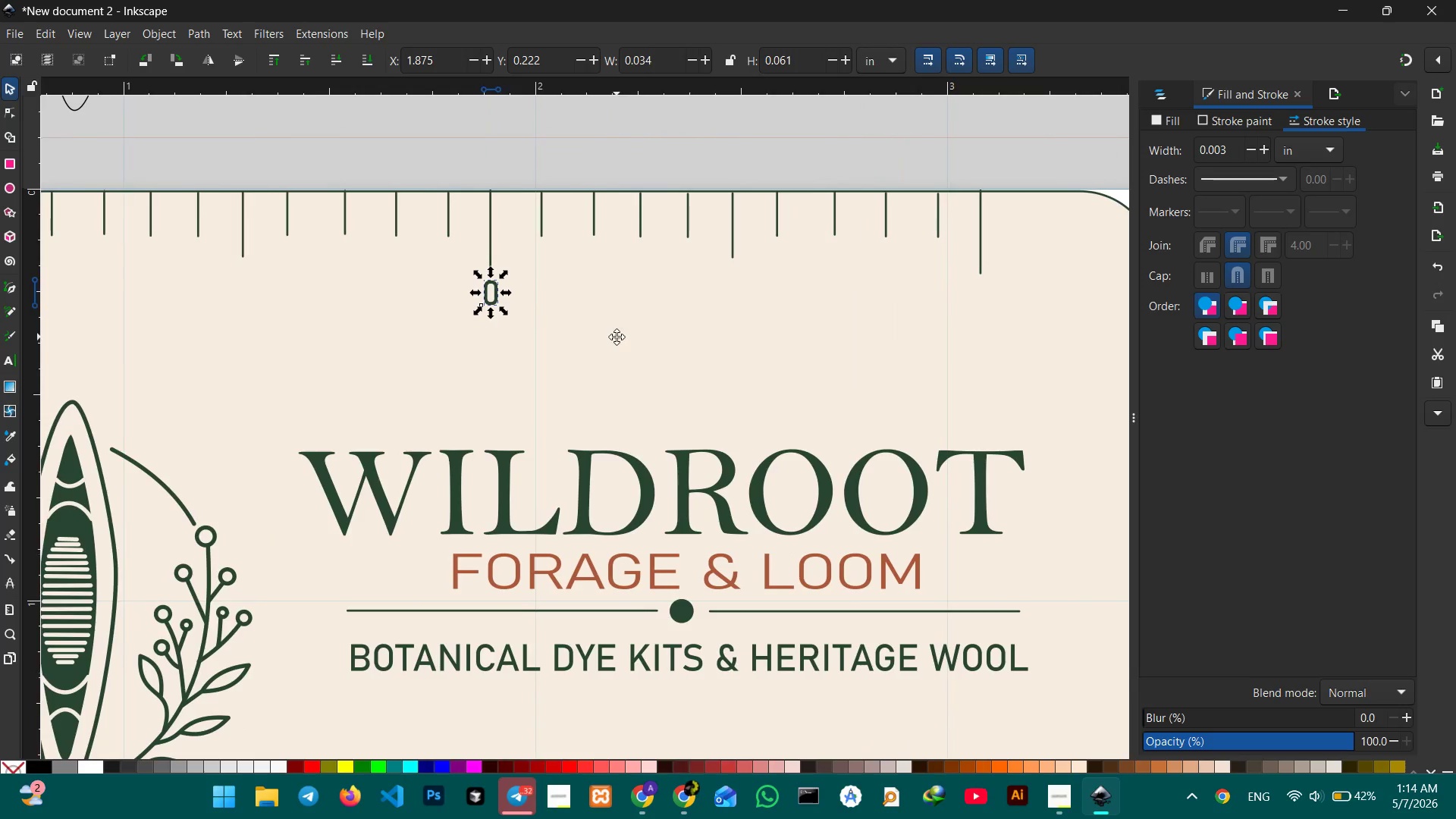 
key(Space)
 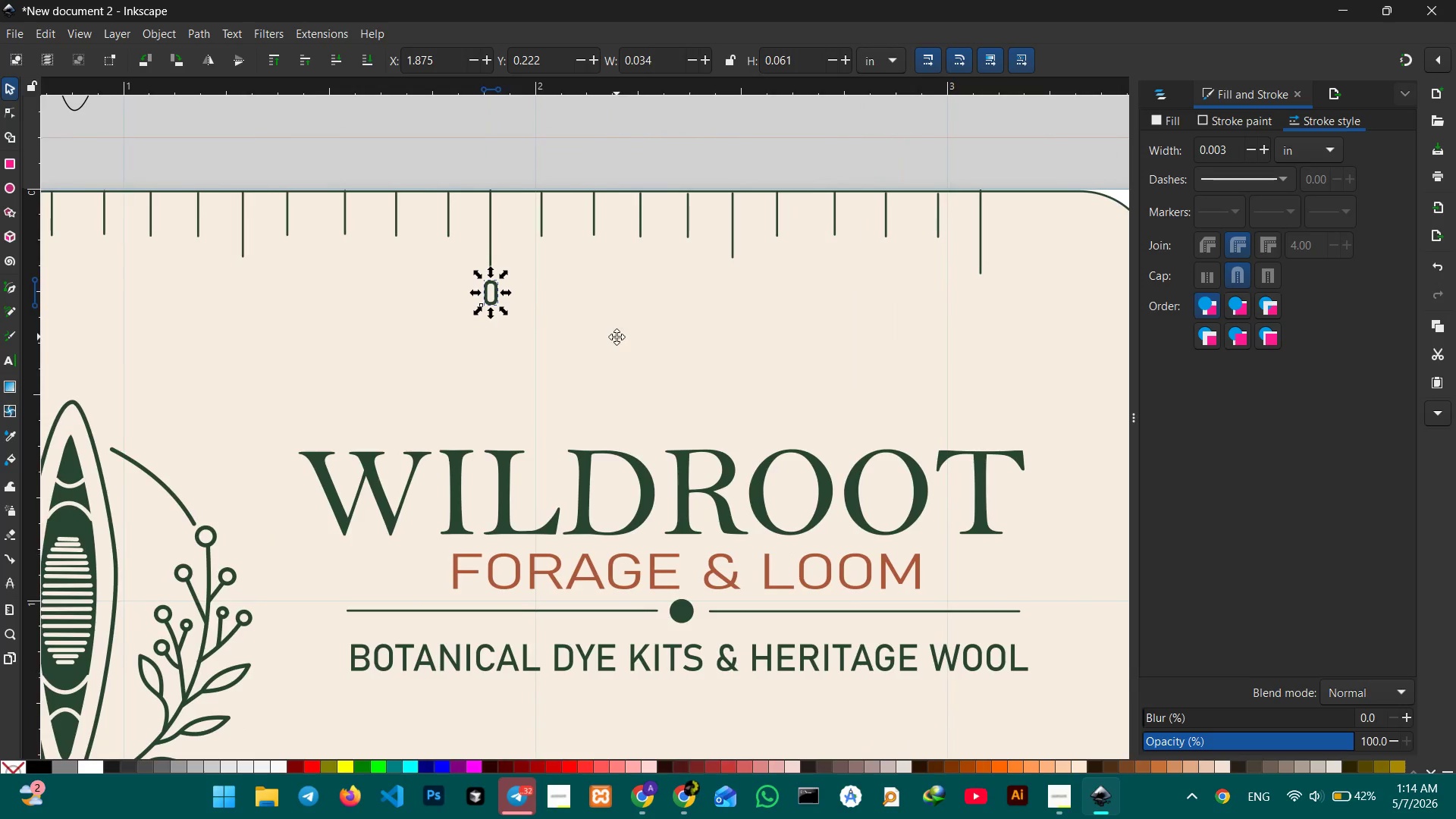 
key(Space)
 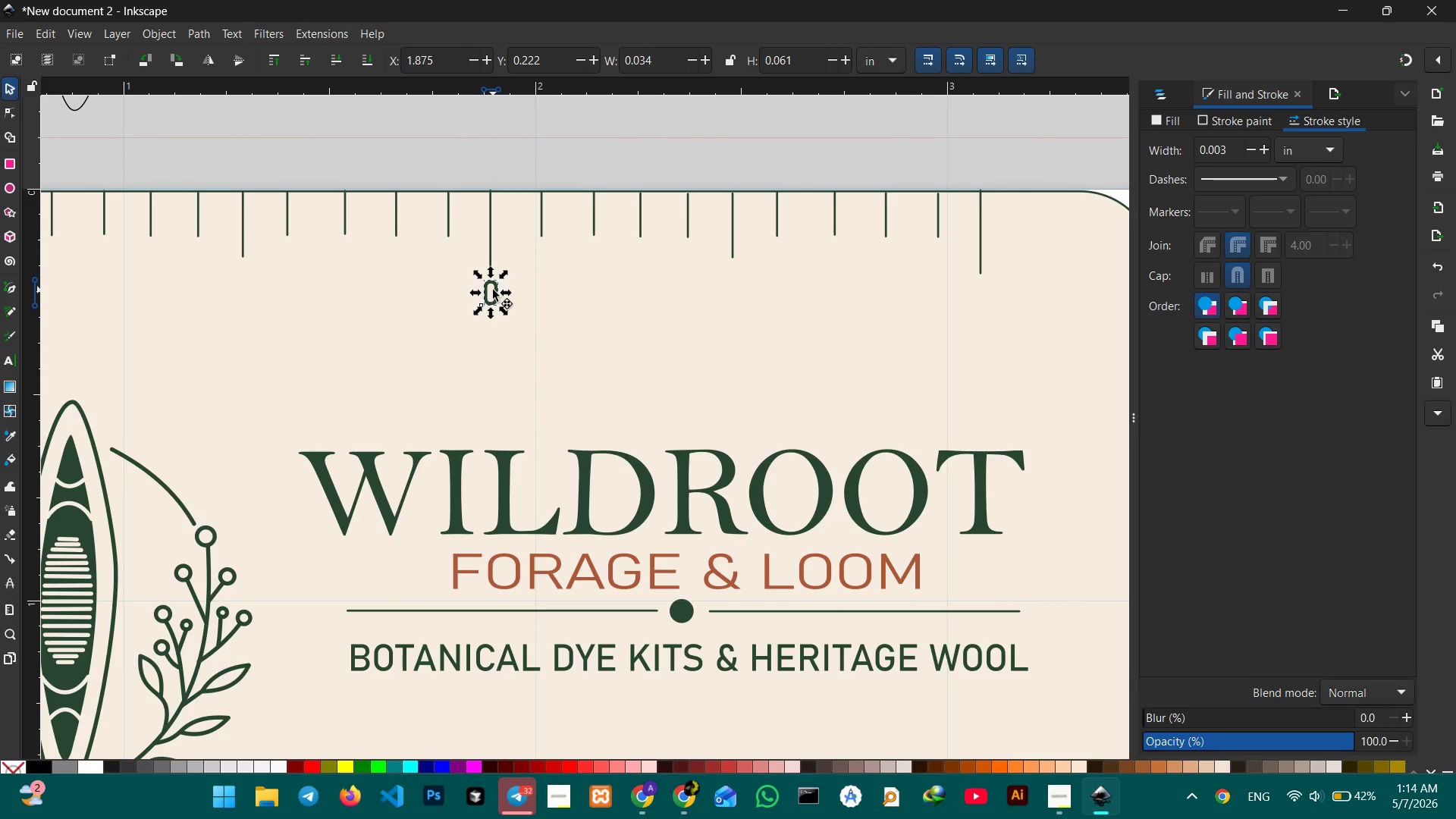 
double_click([493, 290])
 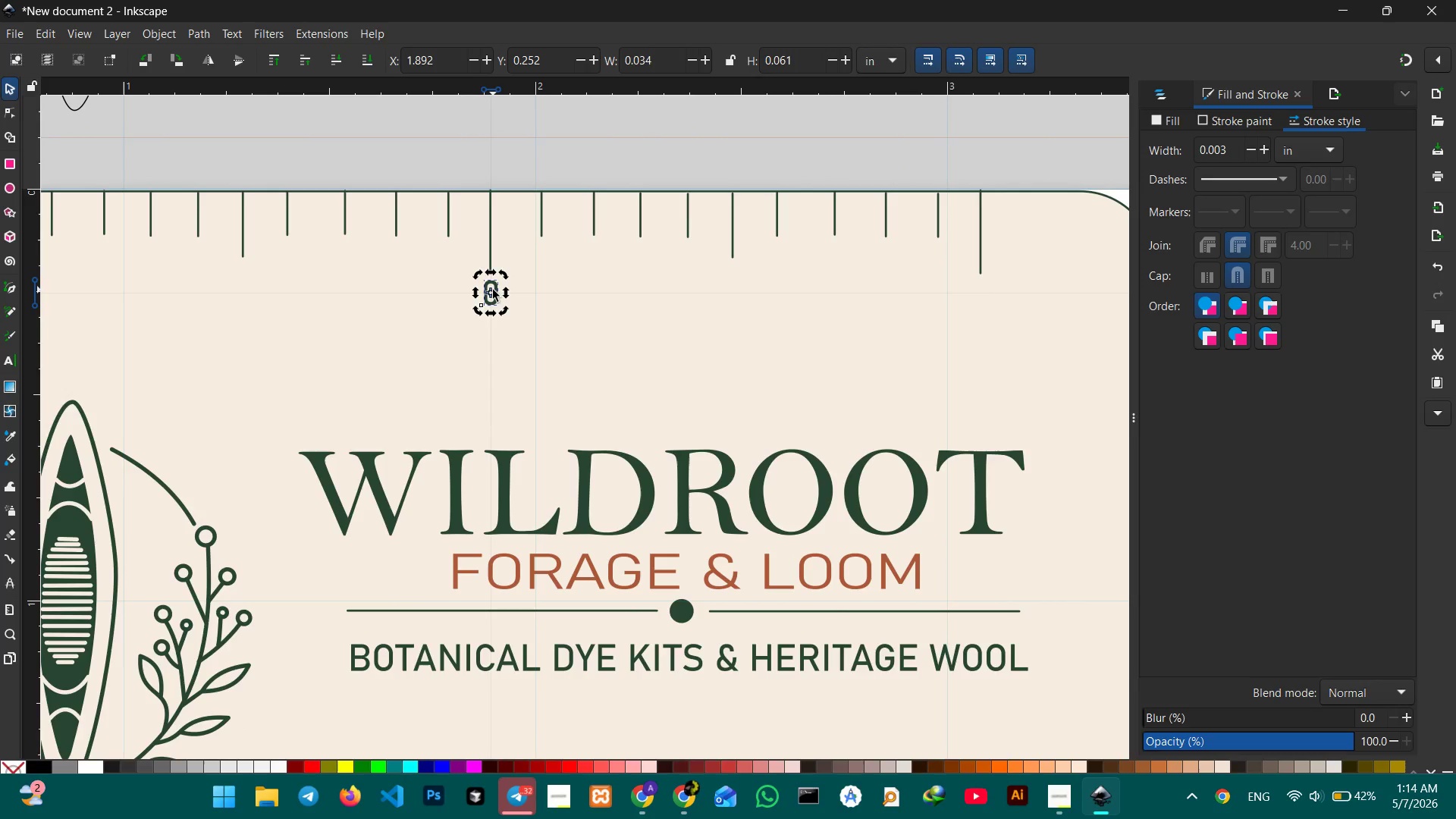 
triple_click([493, 290])
 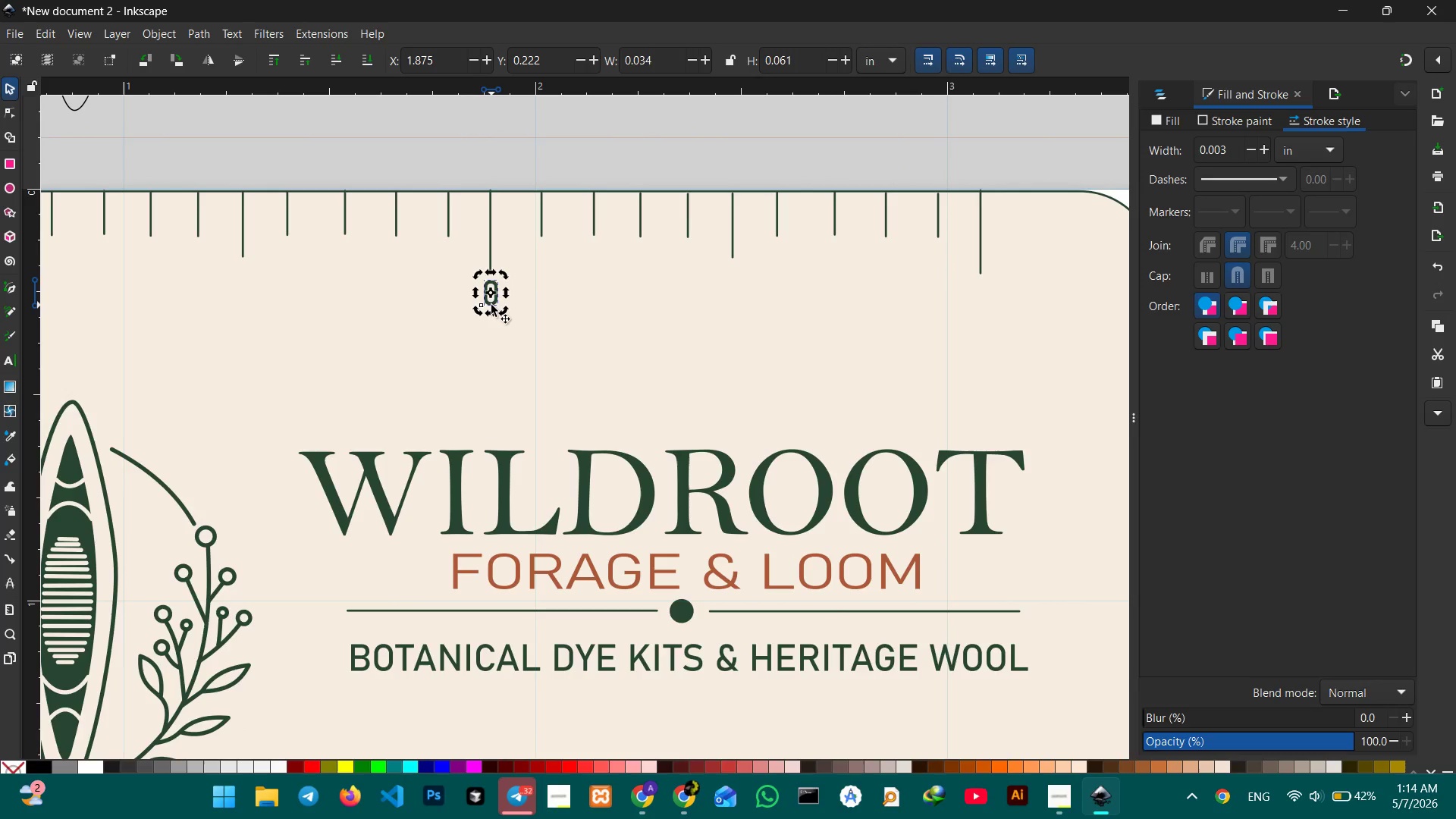 
double_click([491, 305])
 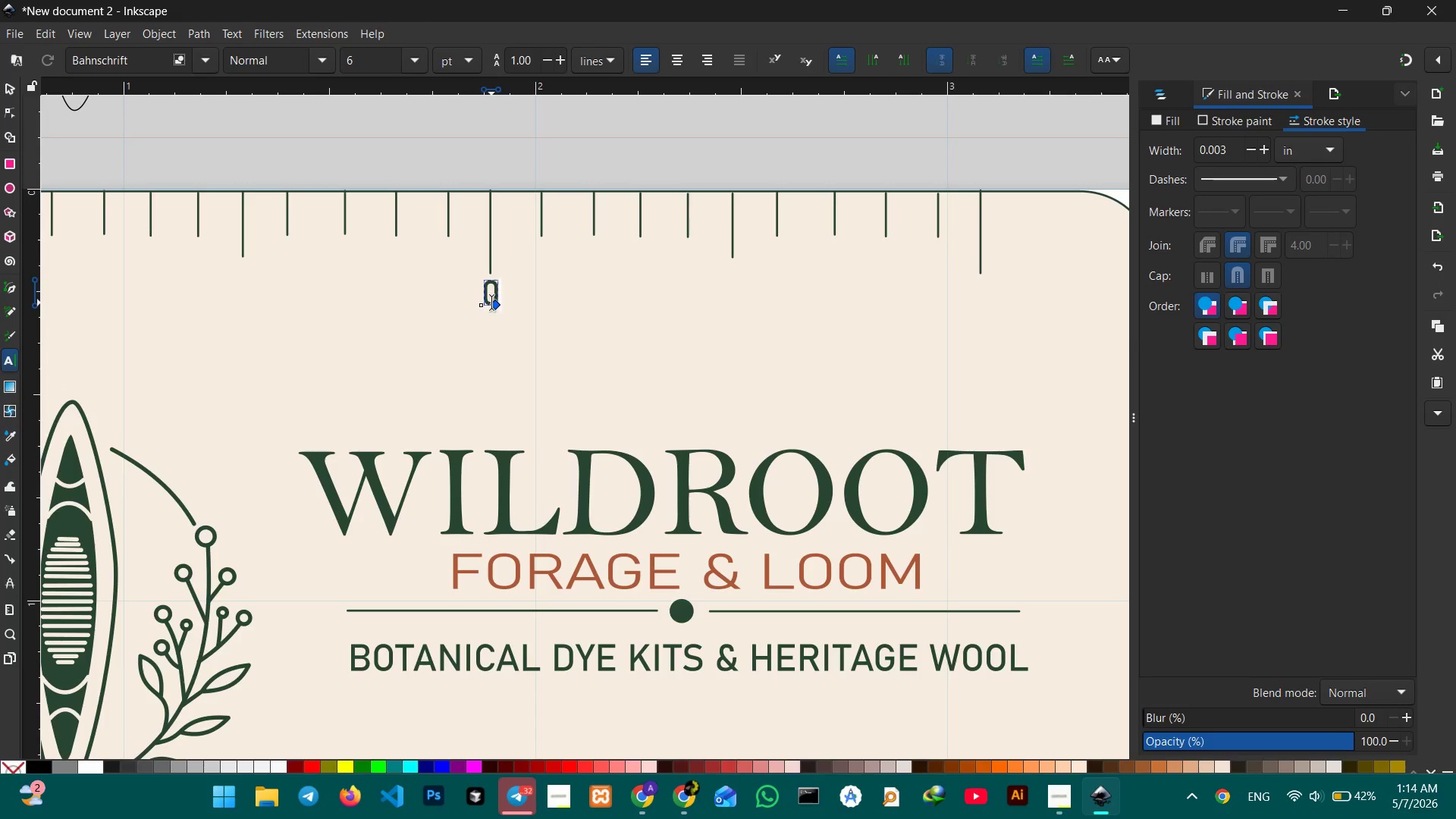 
double_click([491, 303])
 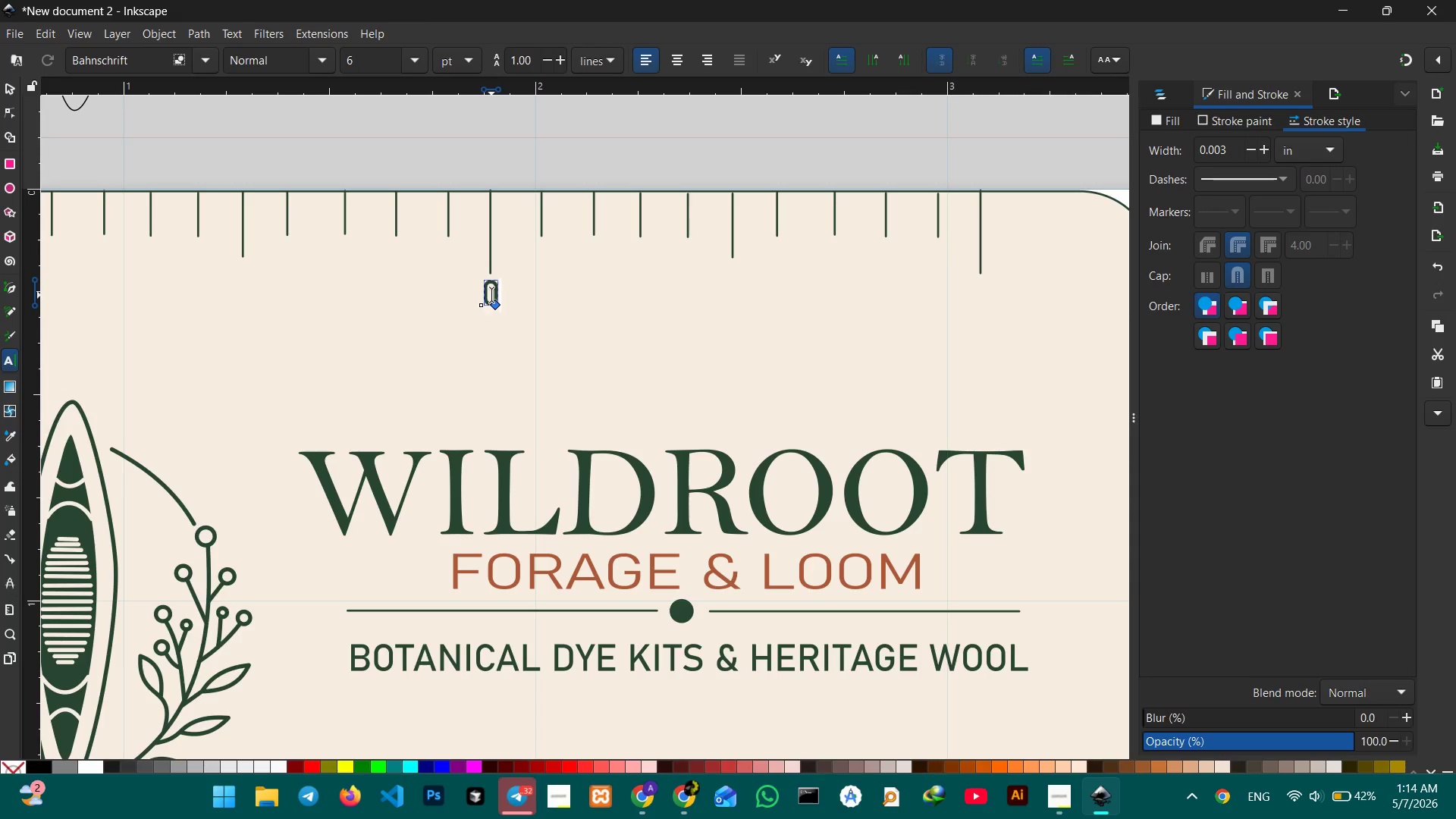 
key(Backspace)
 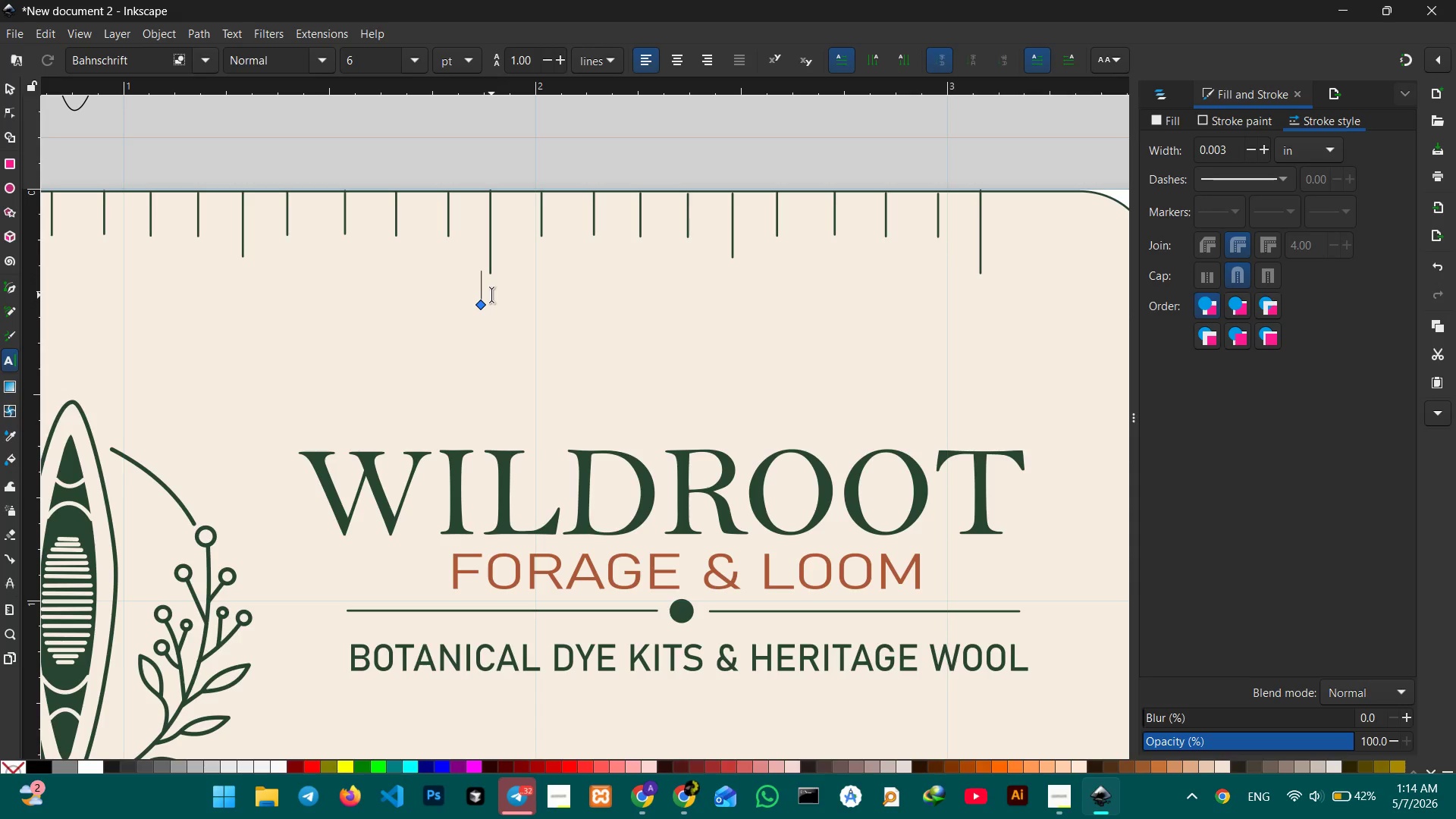 
key(Numpad1)
 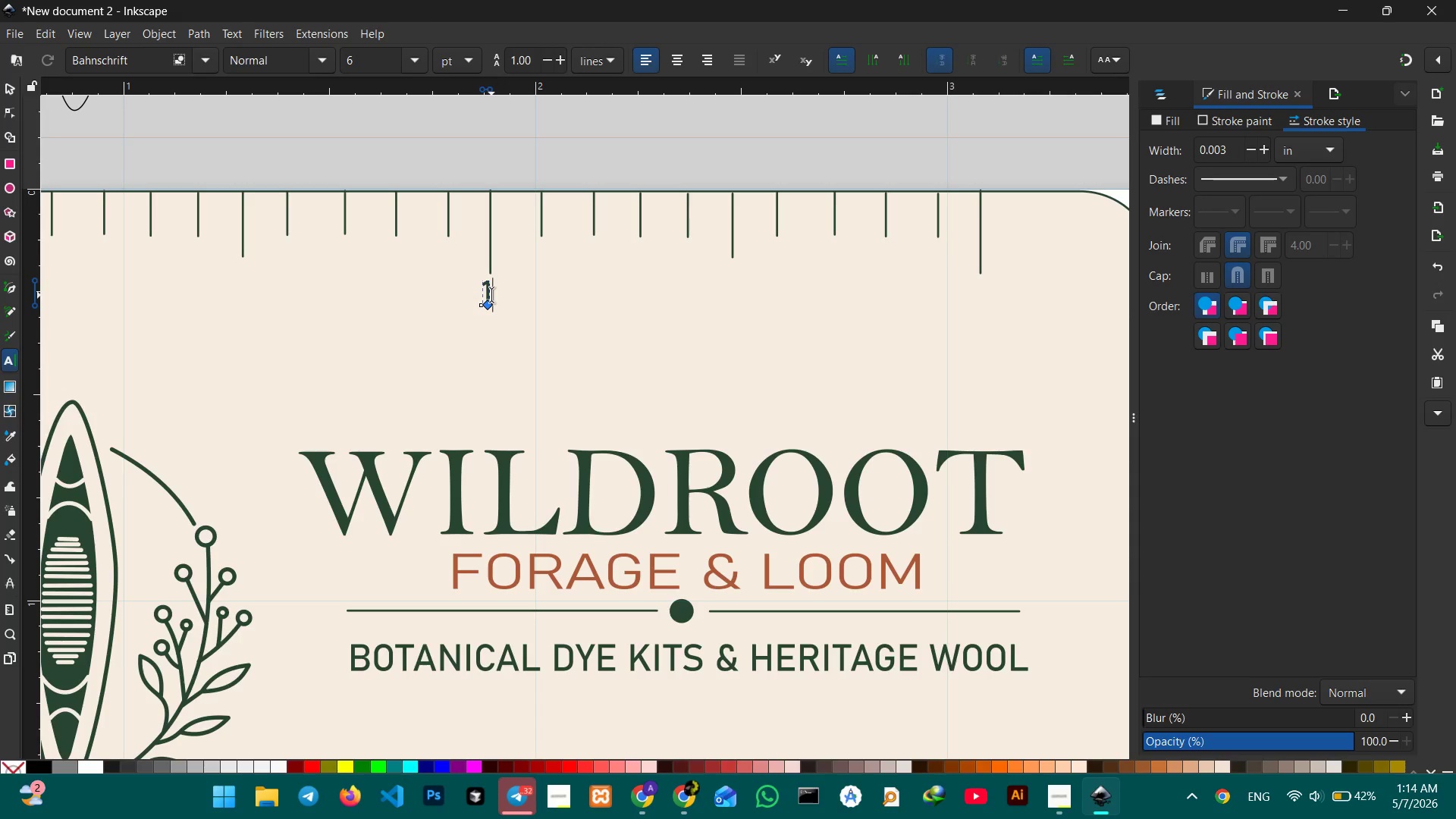 
key(Slash)
 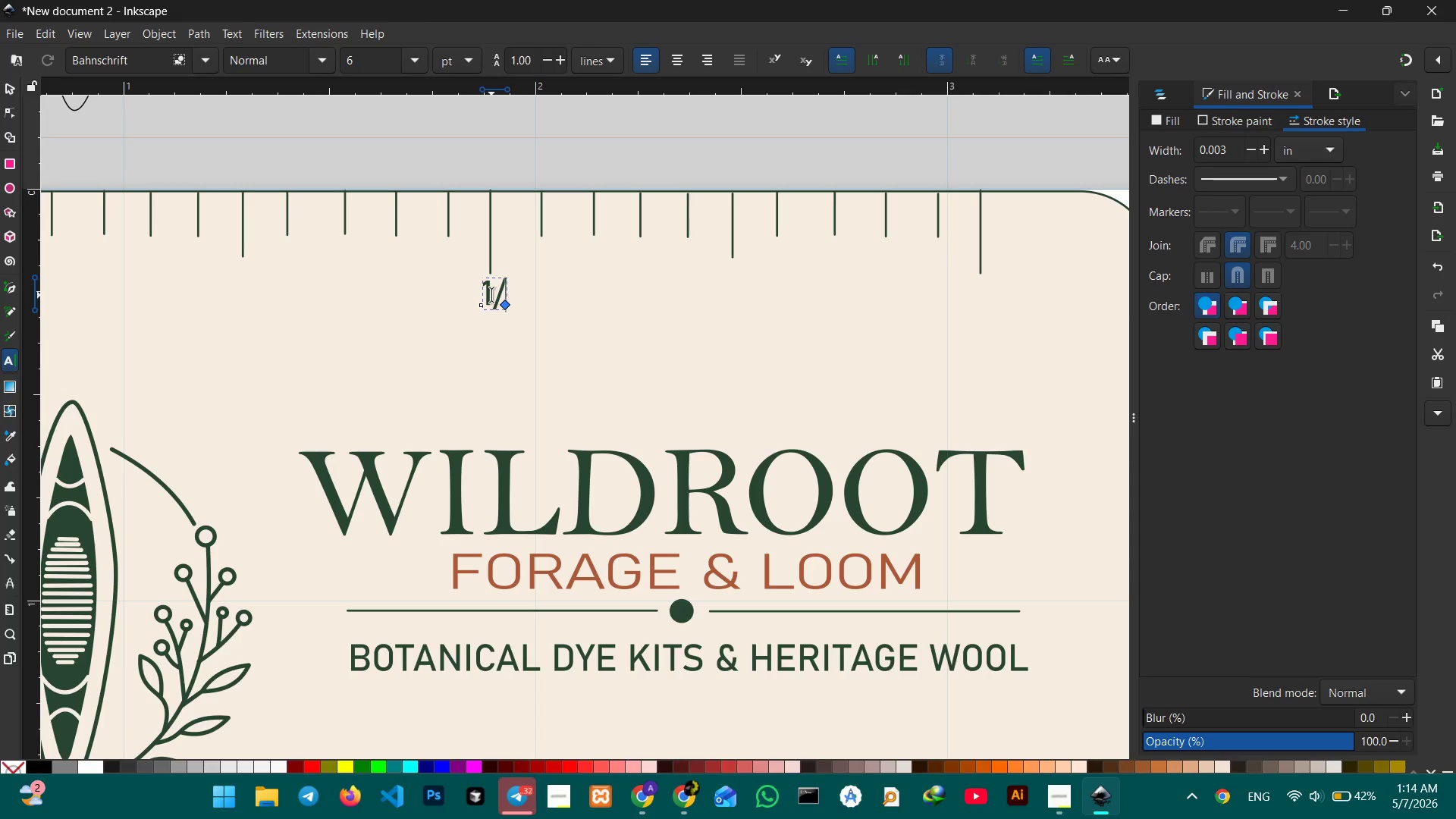 
key(Numpad2)
 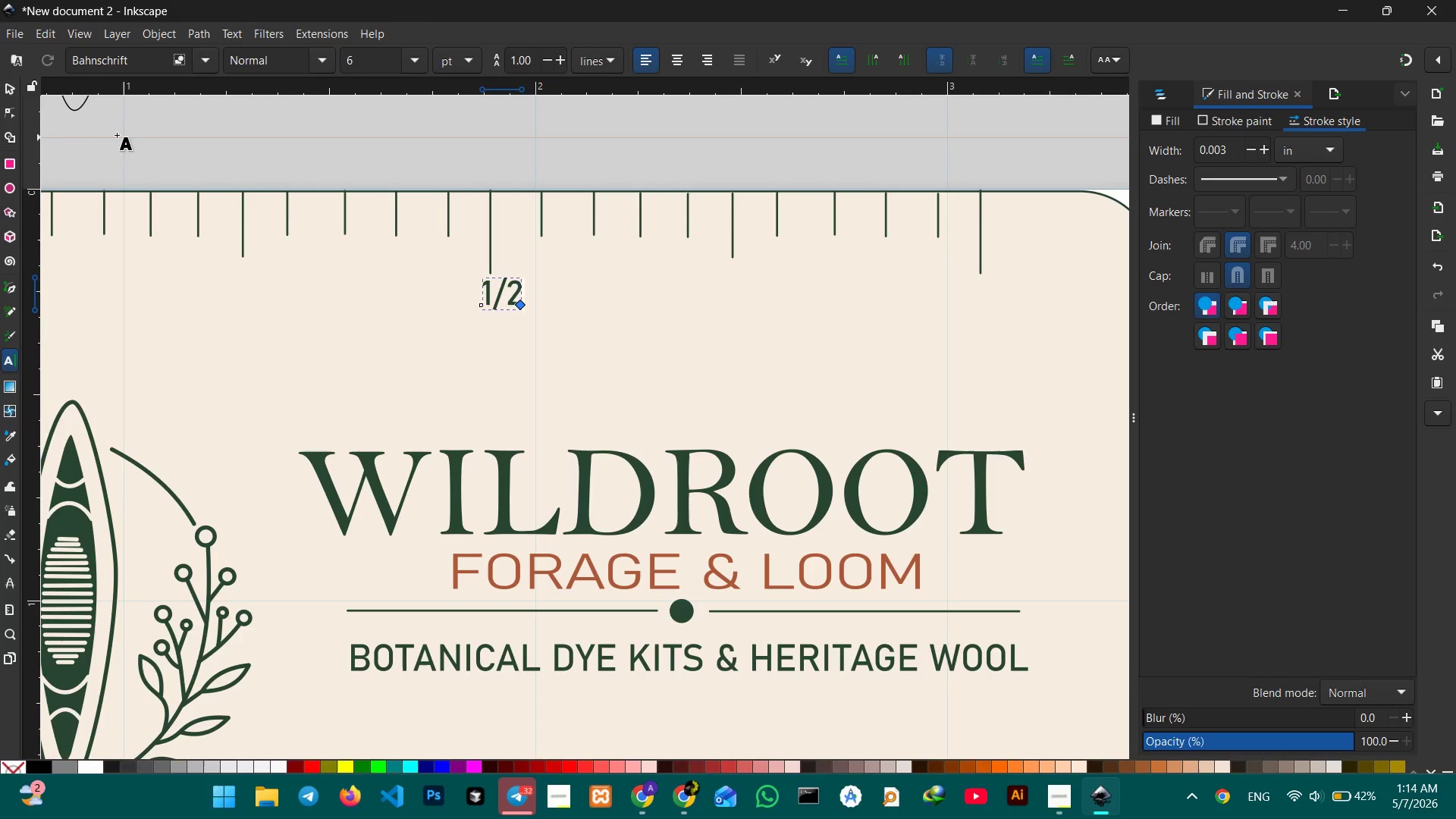 
left_click([3, 88])
 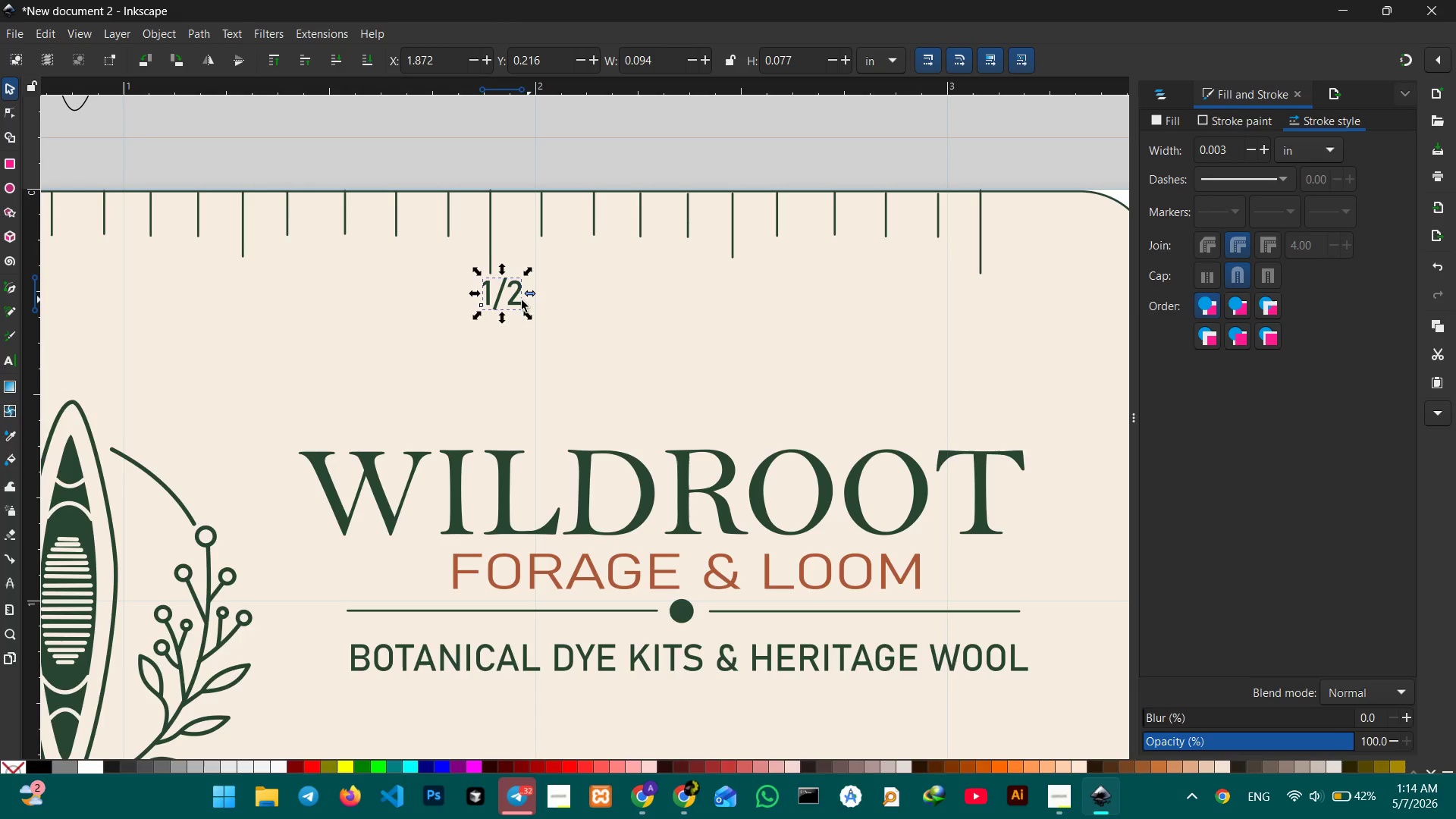 
left_click_drag(start_coordinate=[519, 301], to_coordinate=[506, 300])
 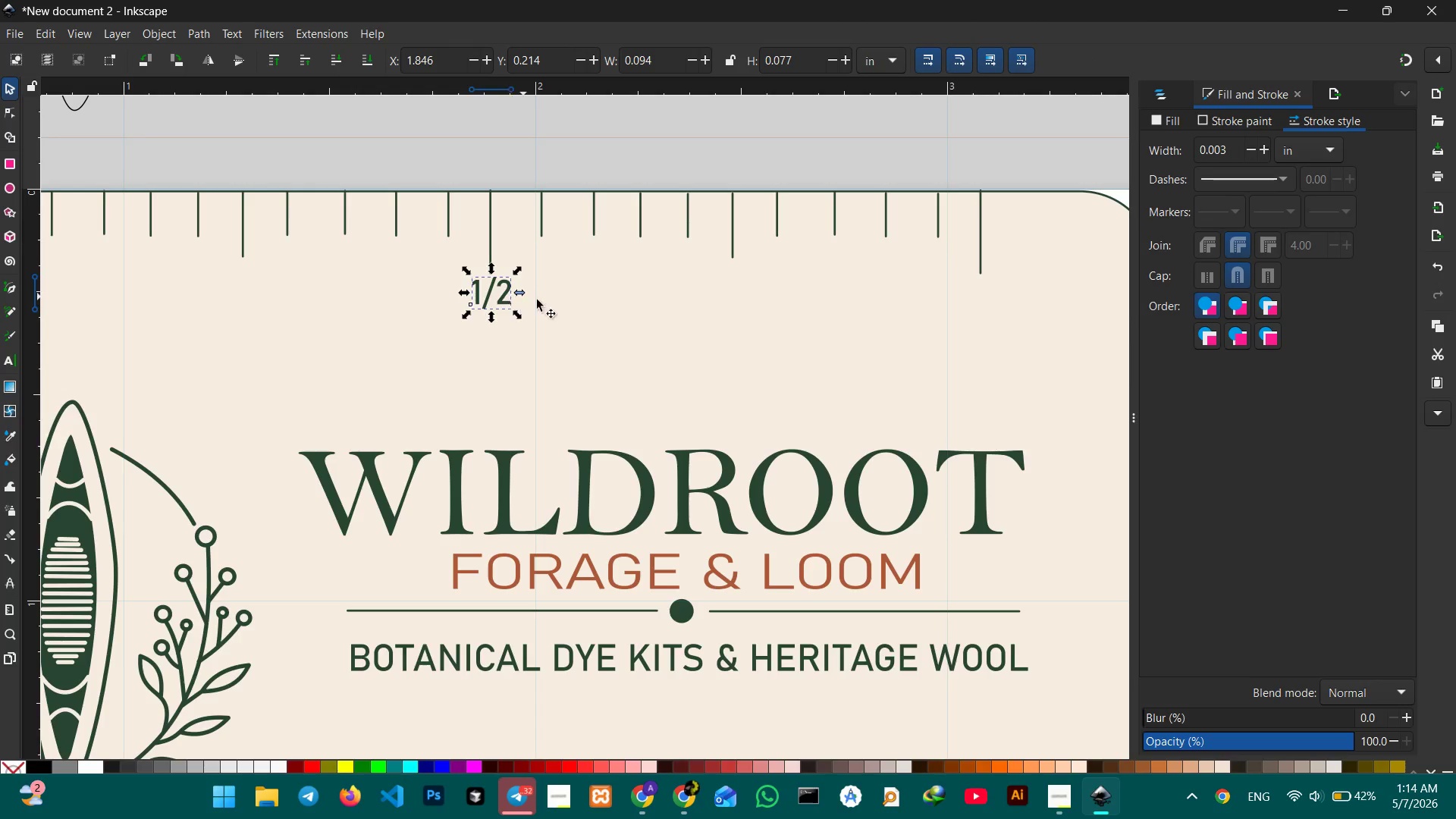 
hold_key(key=Space, duration=1.03)
 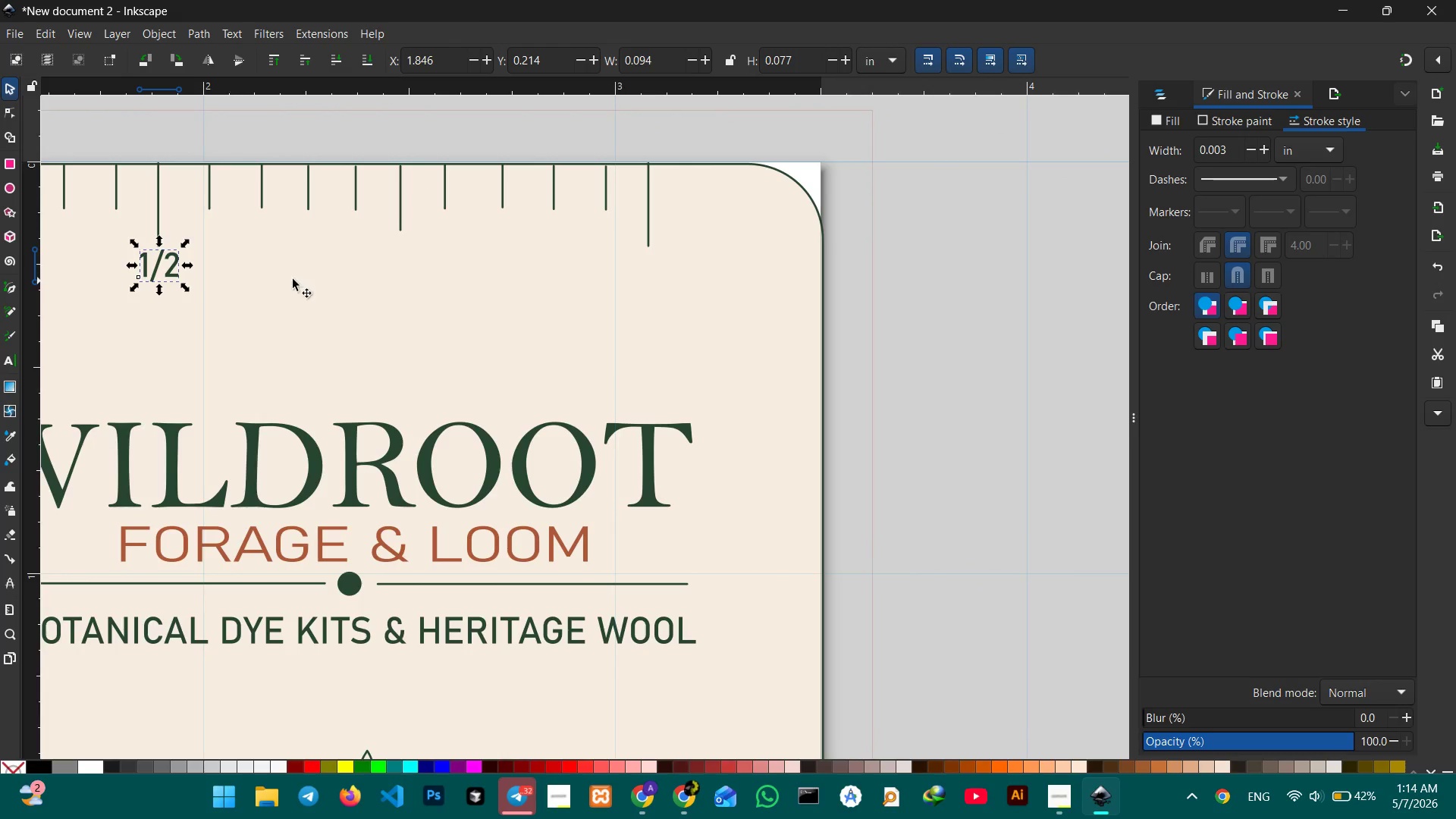 
left_click_drag(start_coordinate=[655, 321], to_coordinate=[201, 271])
 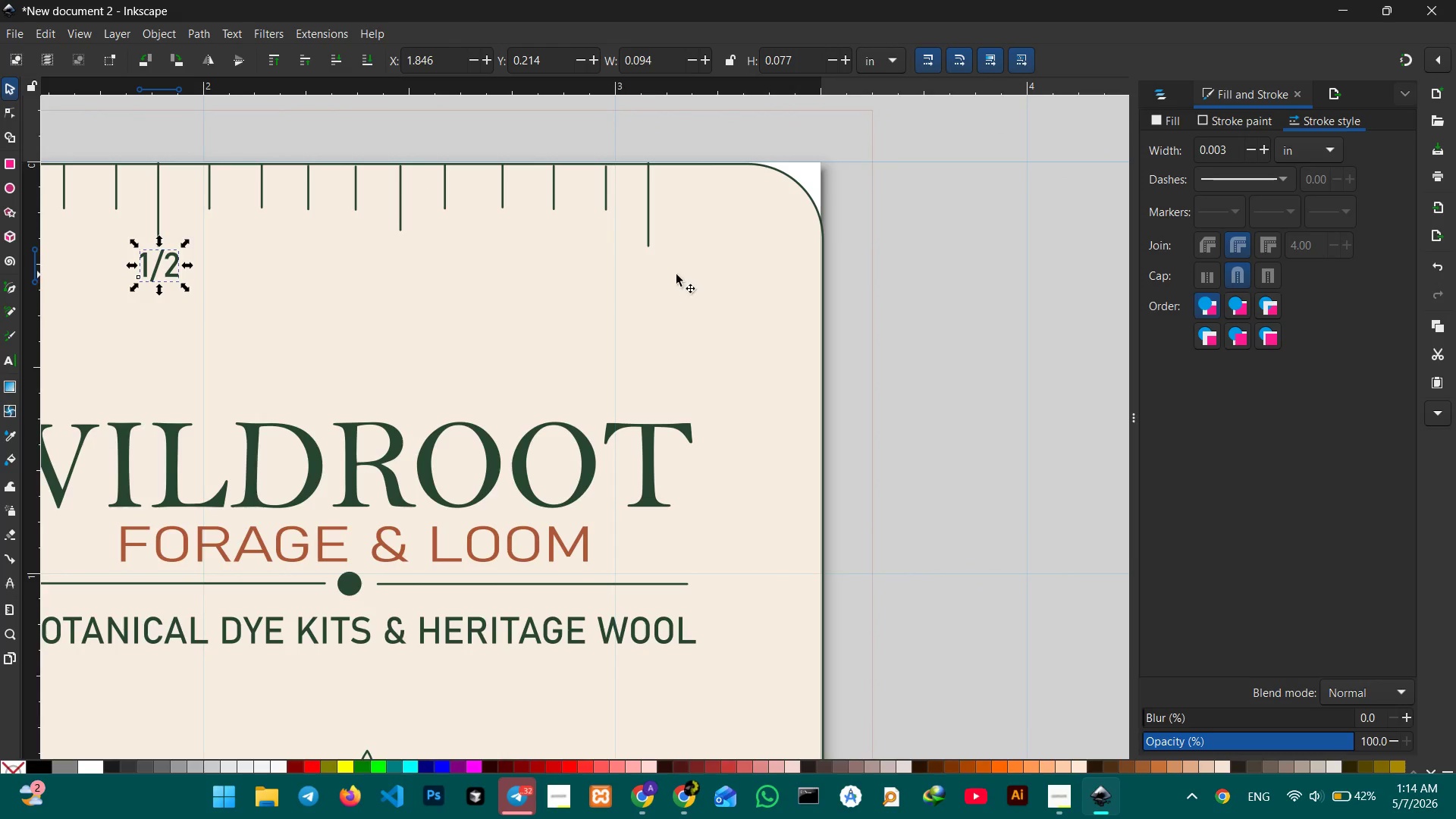 
hold_key(key=Space, duration=0.53)
 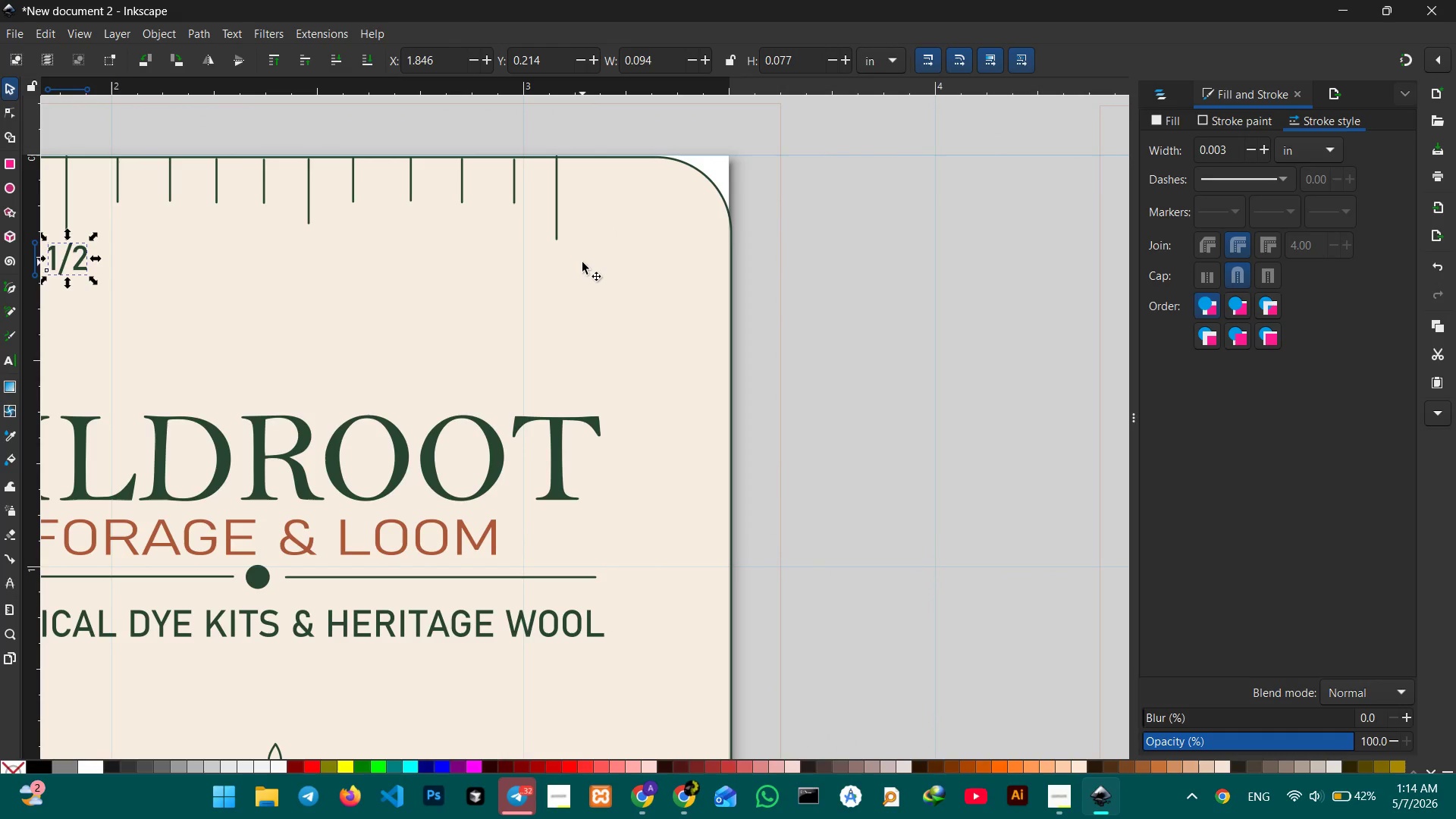 
left_click_drag(start_coordinate=[676, 272], to_coordinate=[586, 266])
 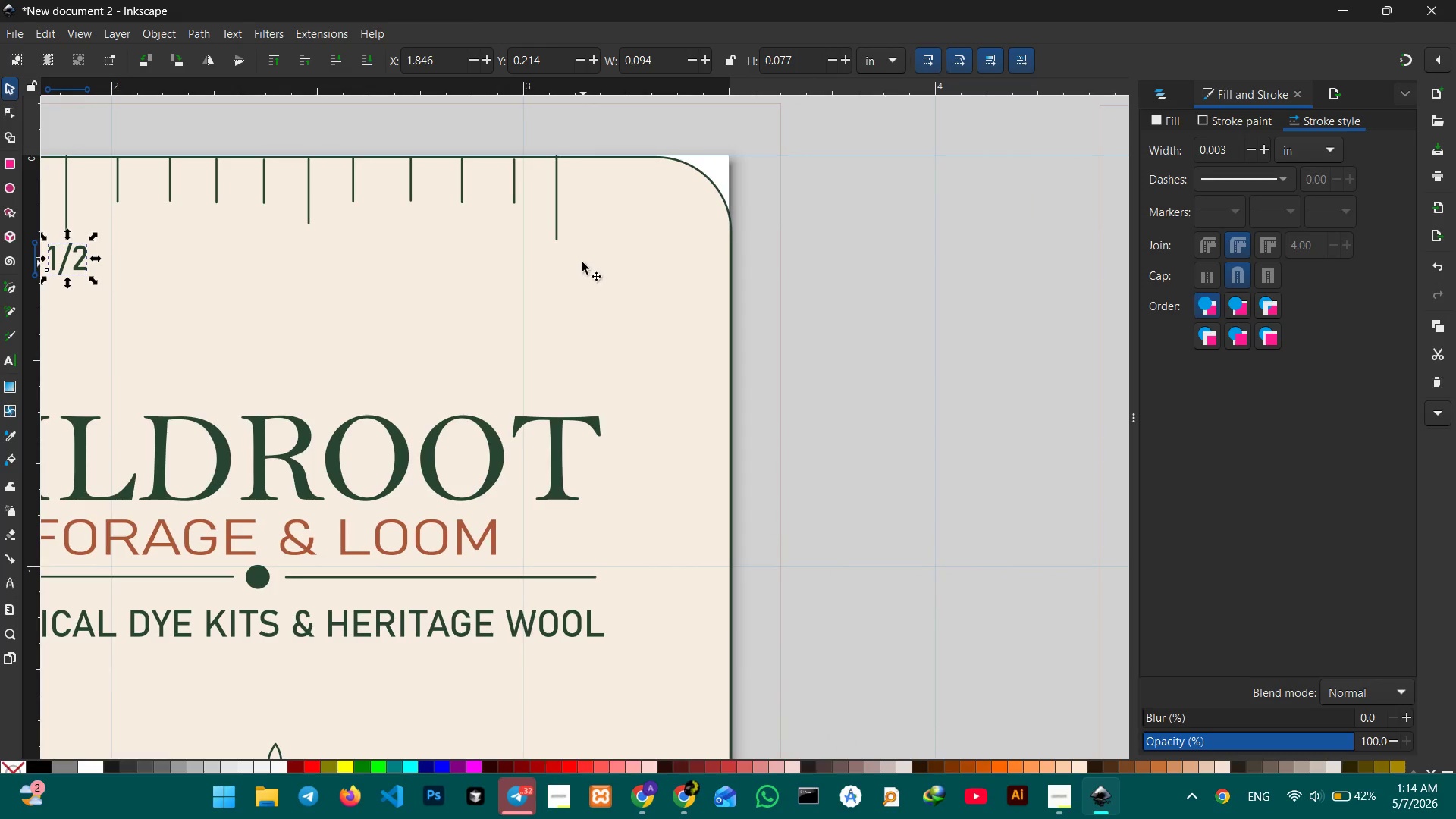 
key(Control+V)
 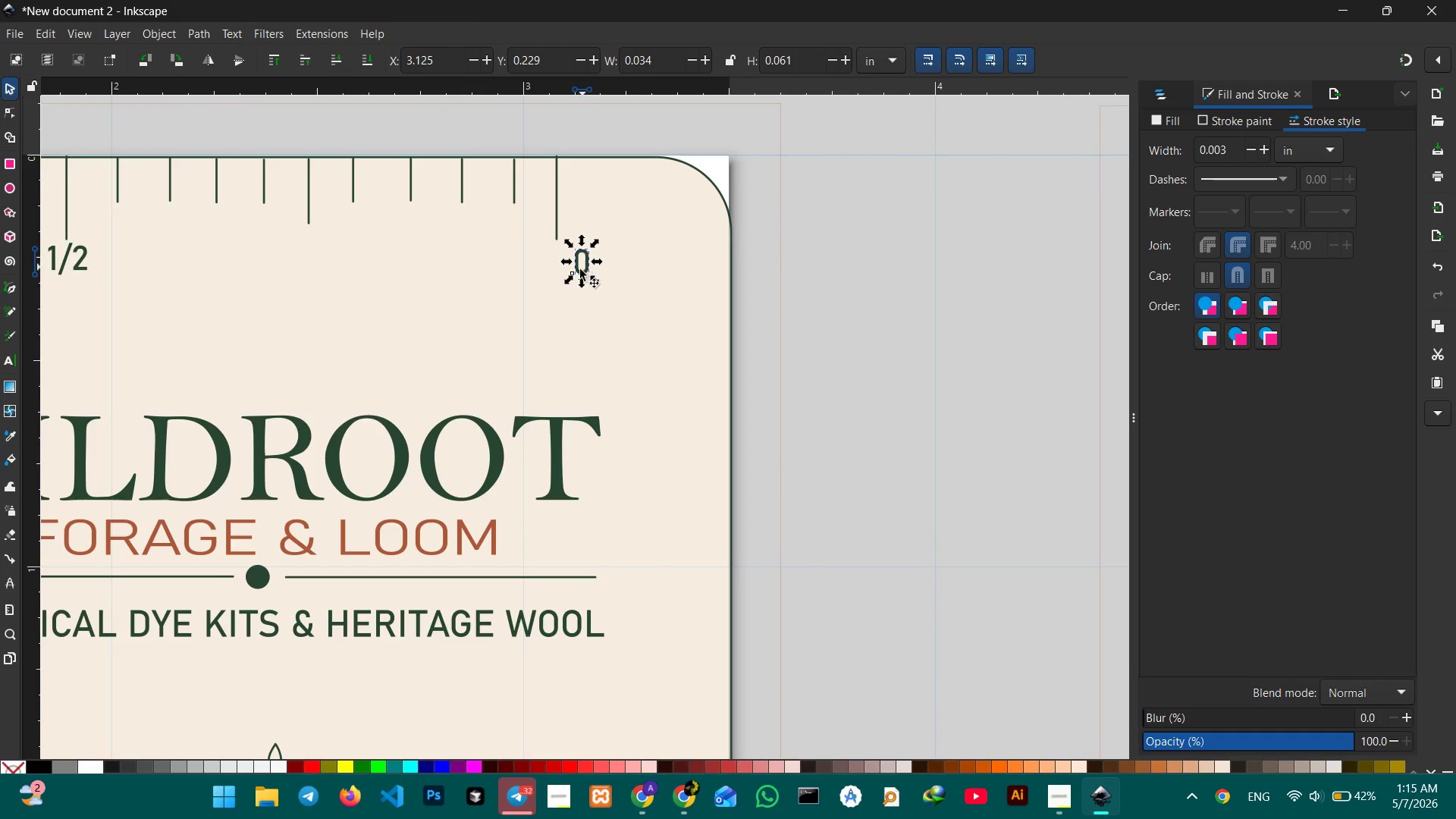 
left_click_drag(start_coordinate=[583, 271], to_coordinate=[557, 268])
 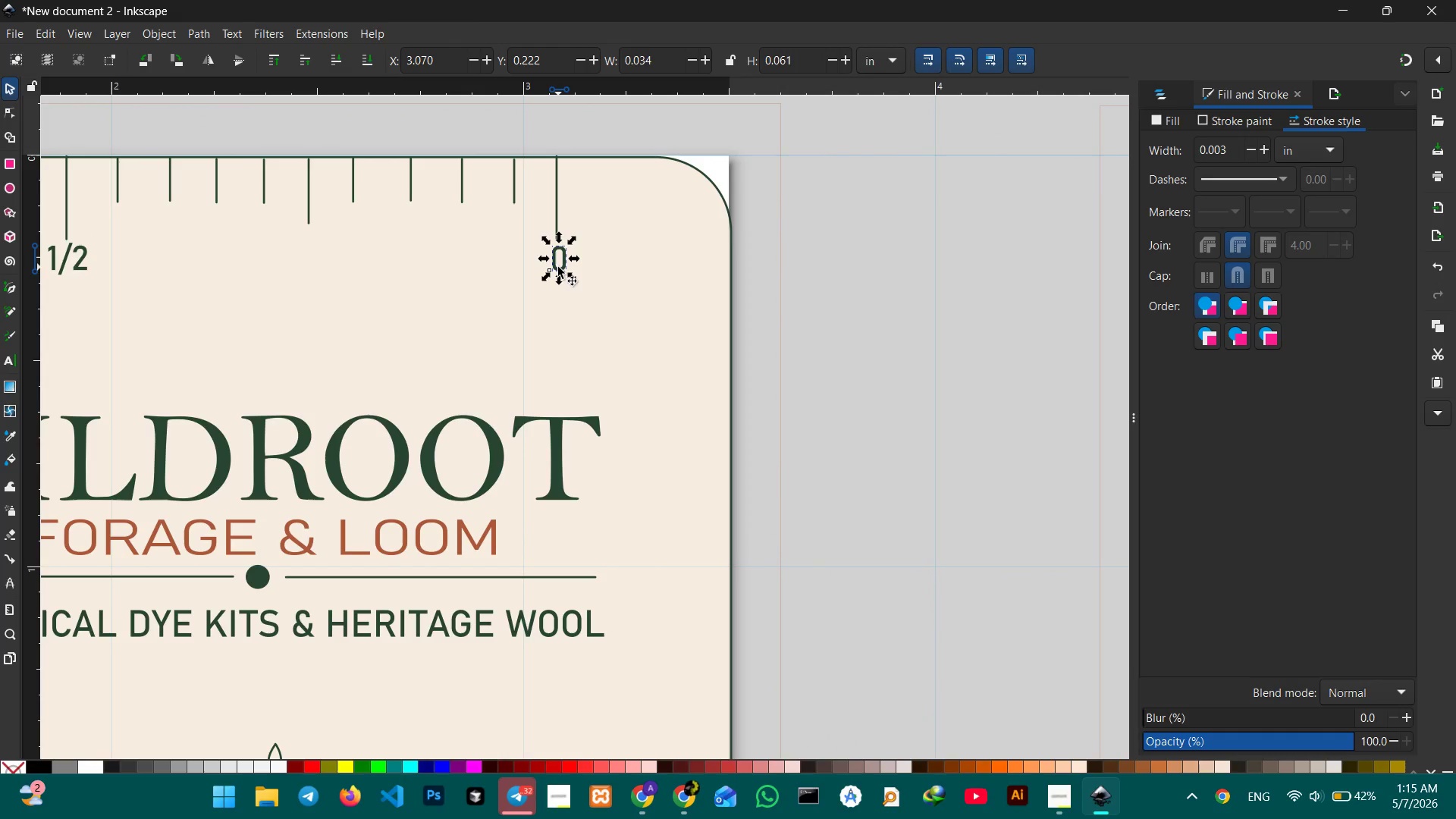 
double_click([559, 266])
 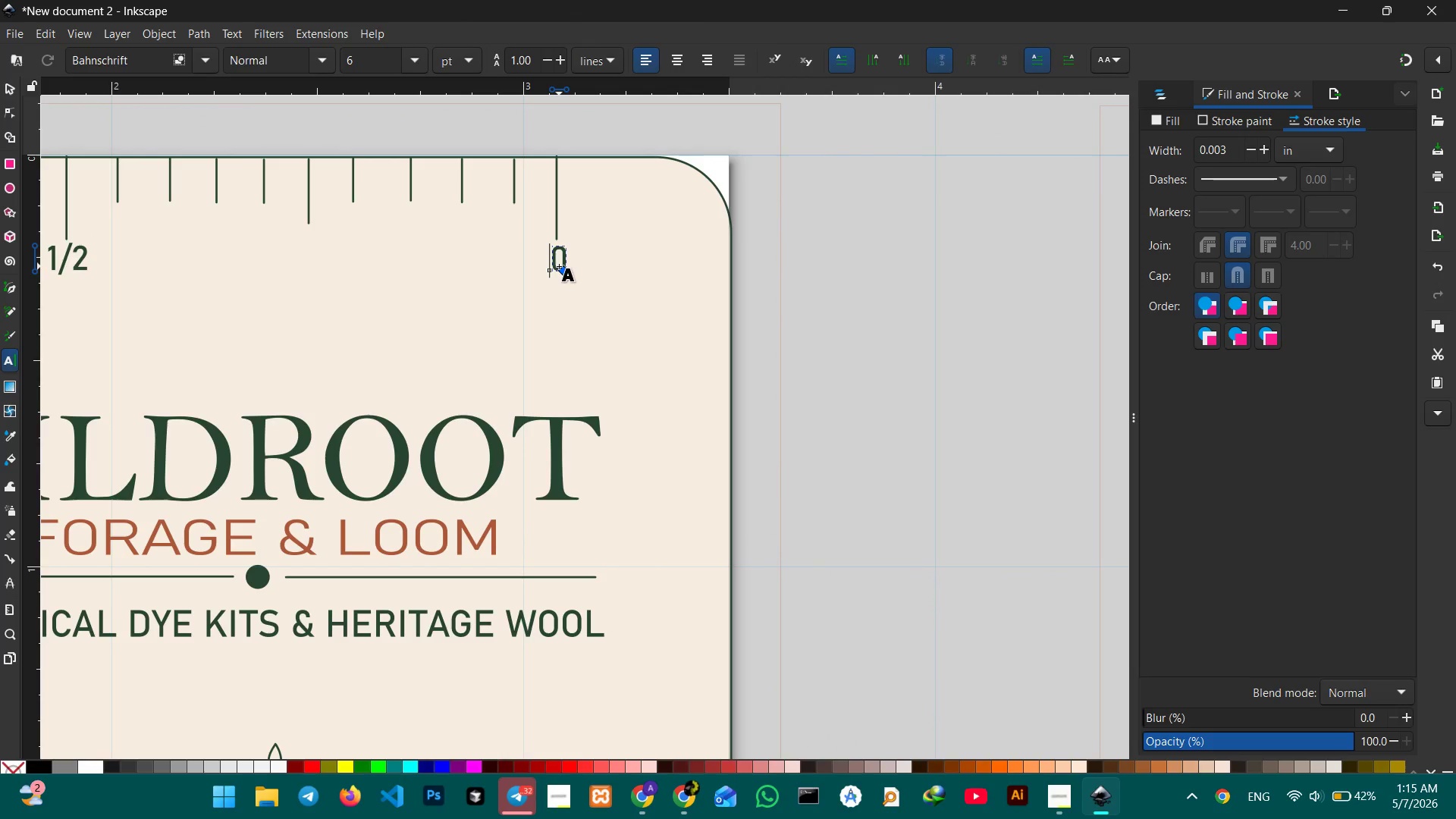 
triple_click([559, 266])
 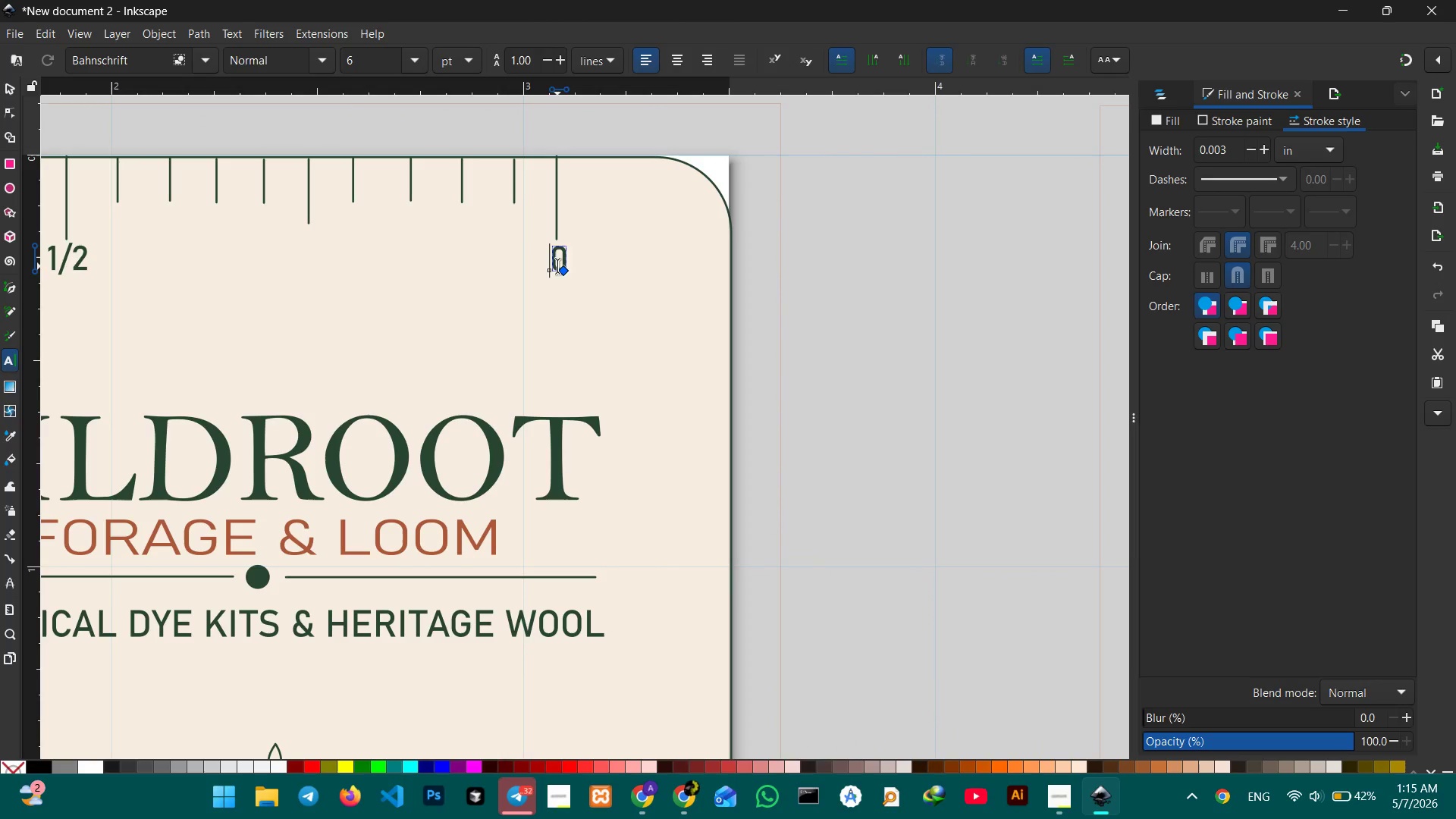 
key(ArrowRight)
 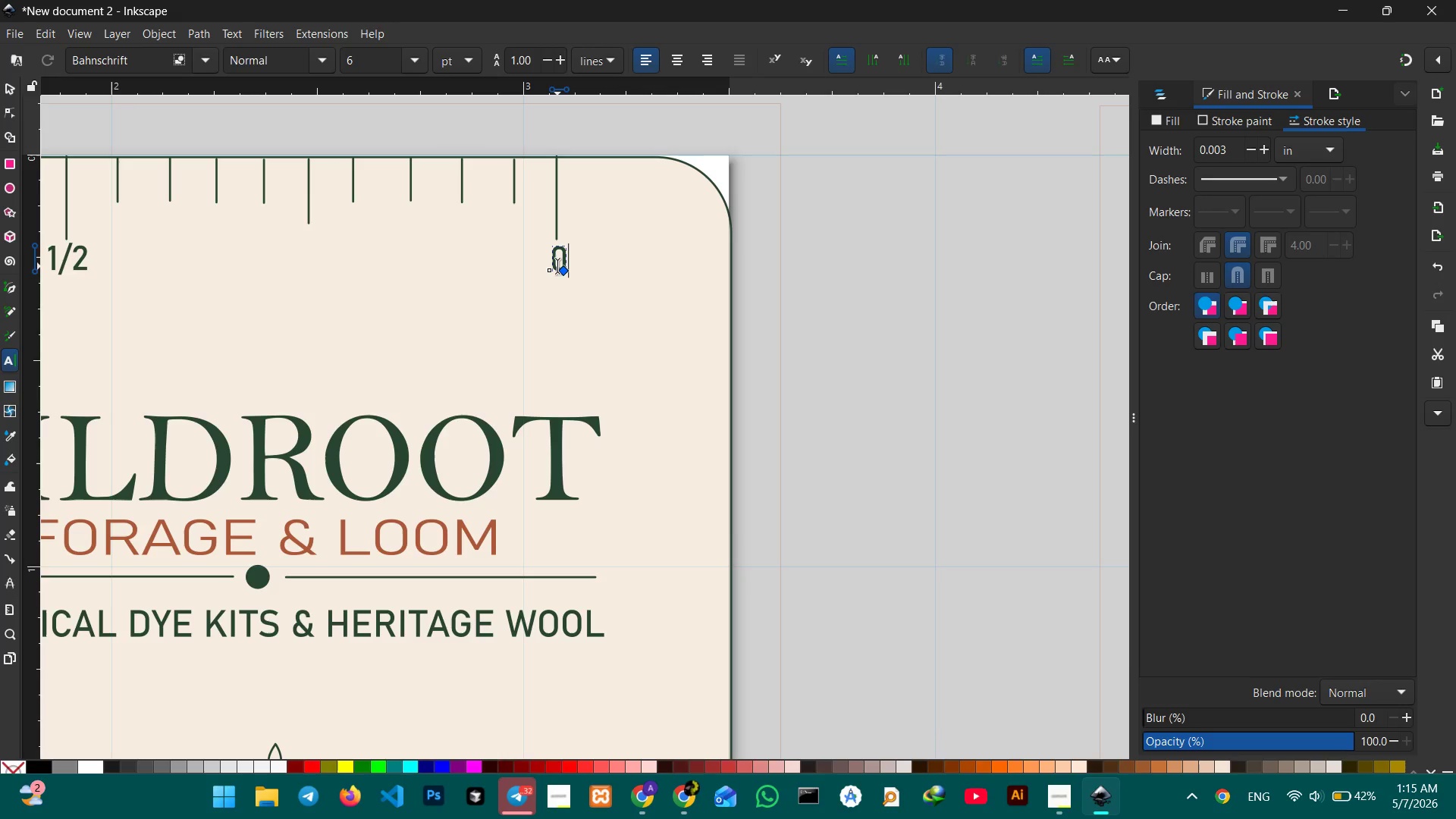 
key(Backspace)
 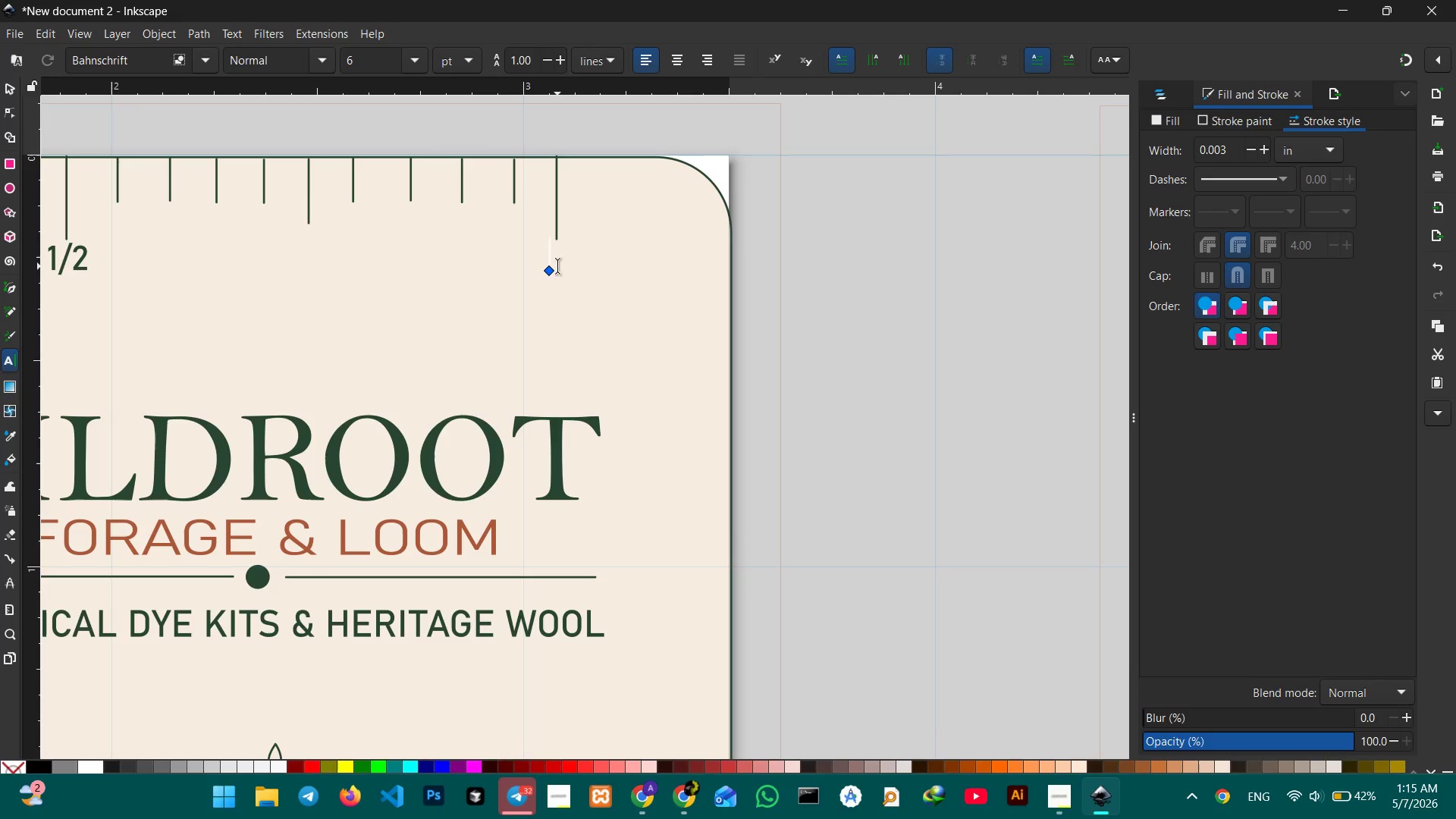 
key(Numpad1)
 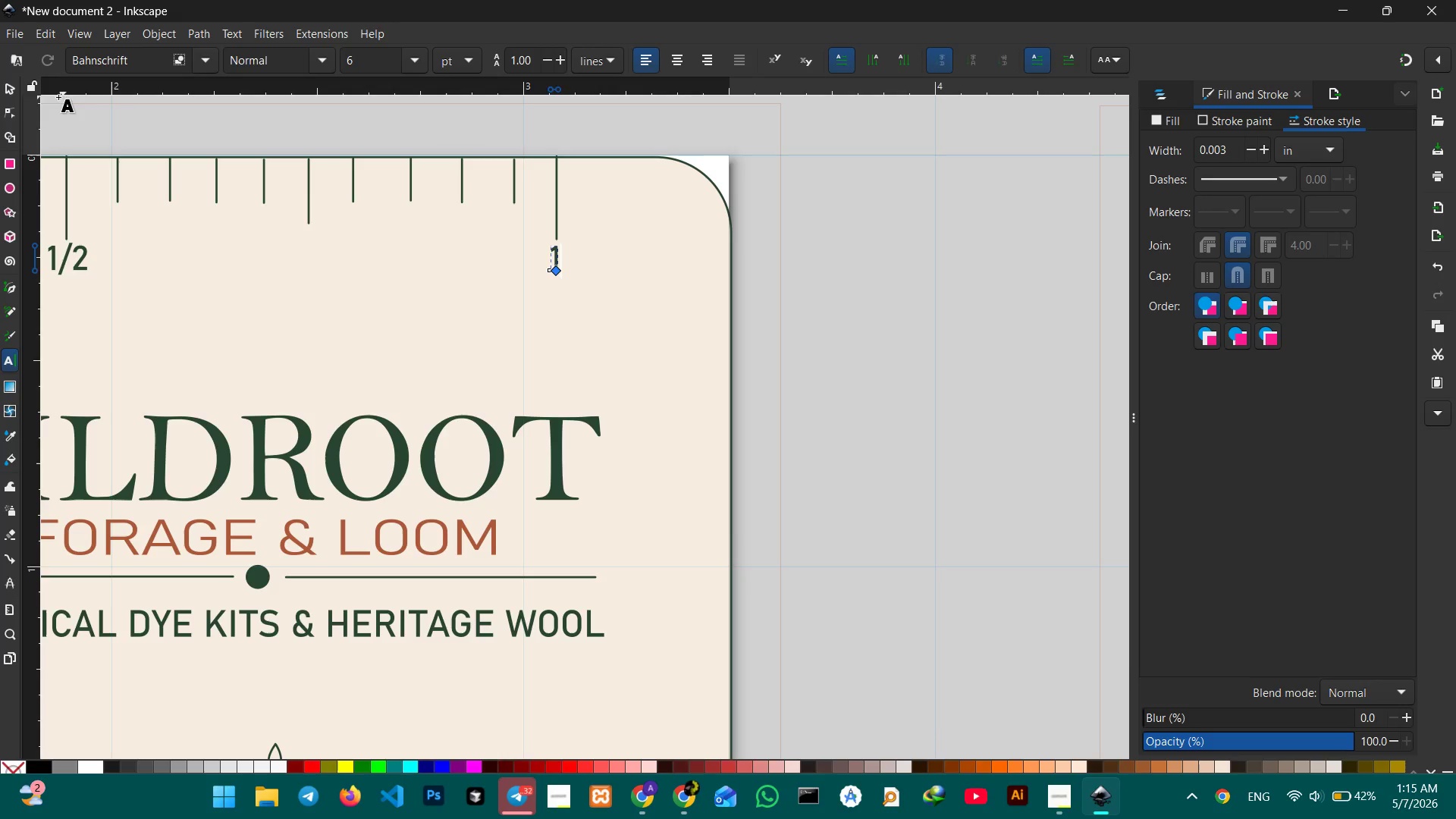 
left_click([5, 96])
 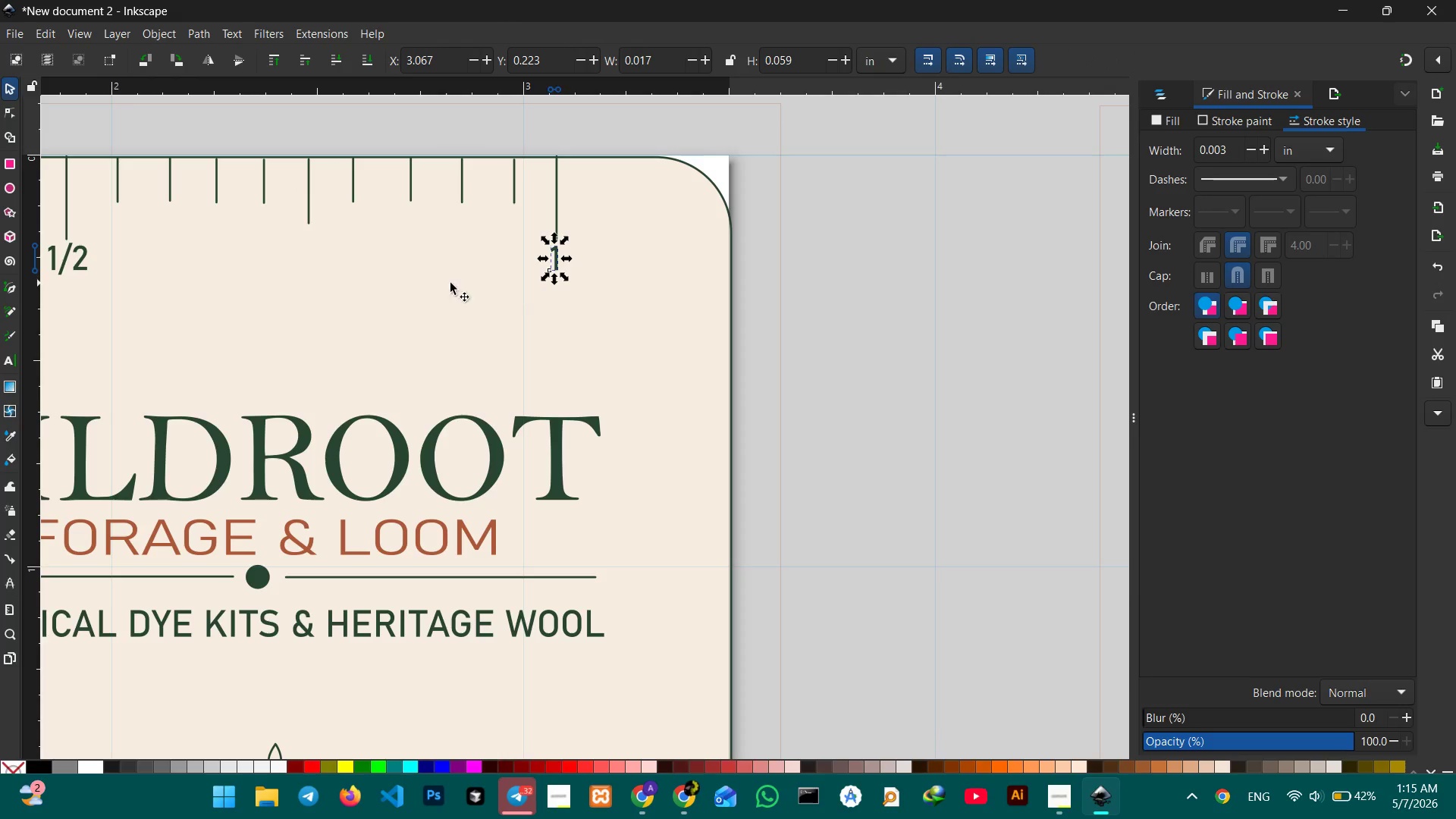 
hold_key(key=ControlLeft, duration=0.33)
scroll: coordinate [422, 282], scroll_direction: down, amount: 2.0
 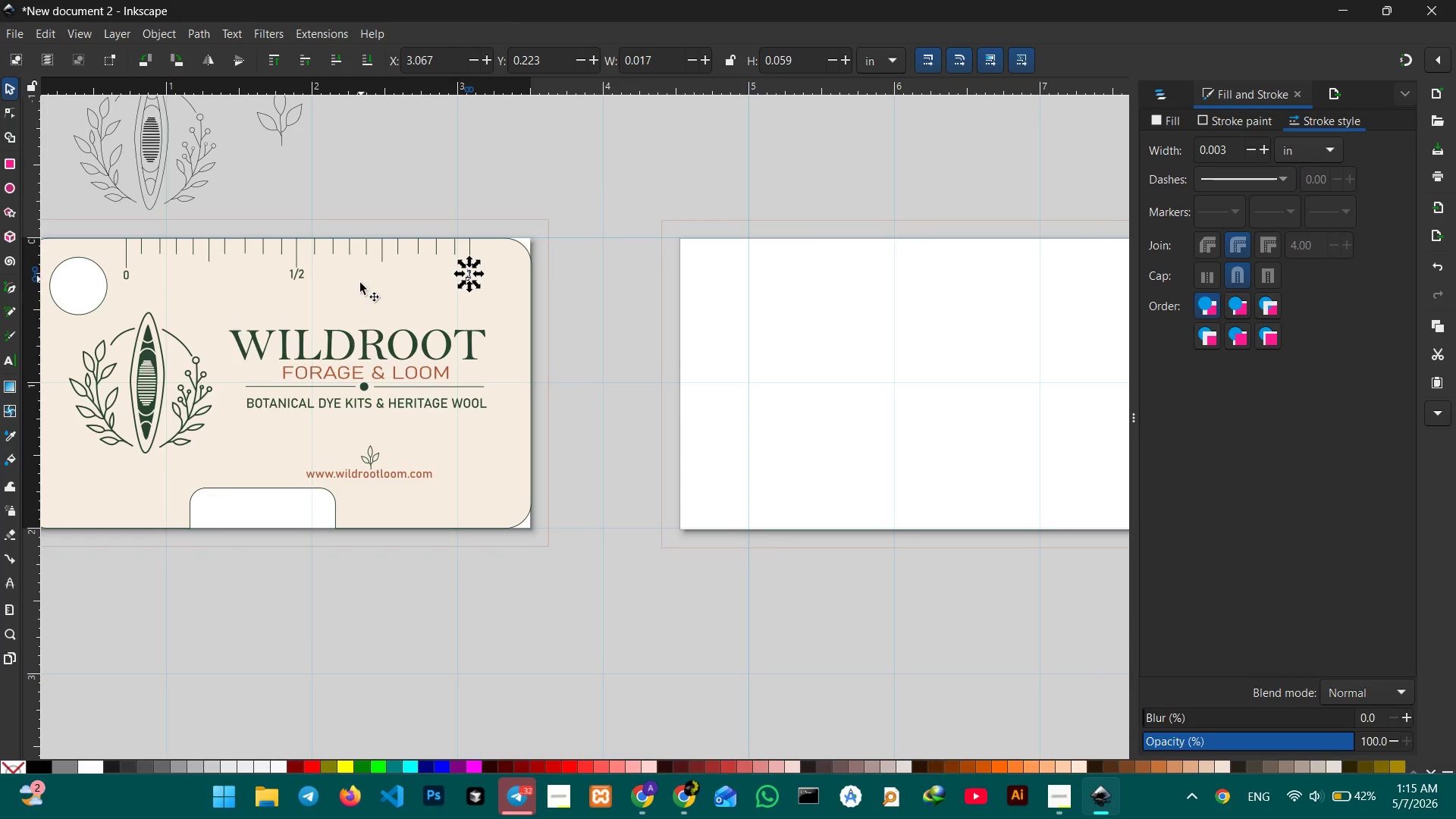 
hold_key(key=Space, duration=0.48)
 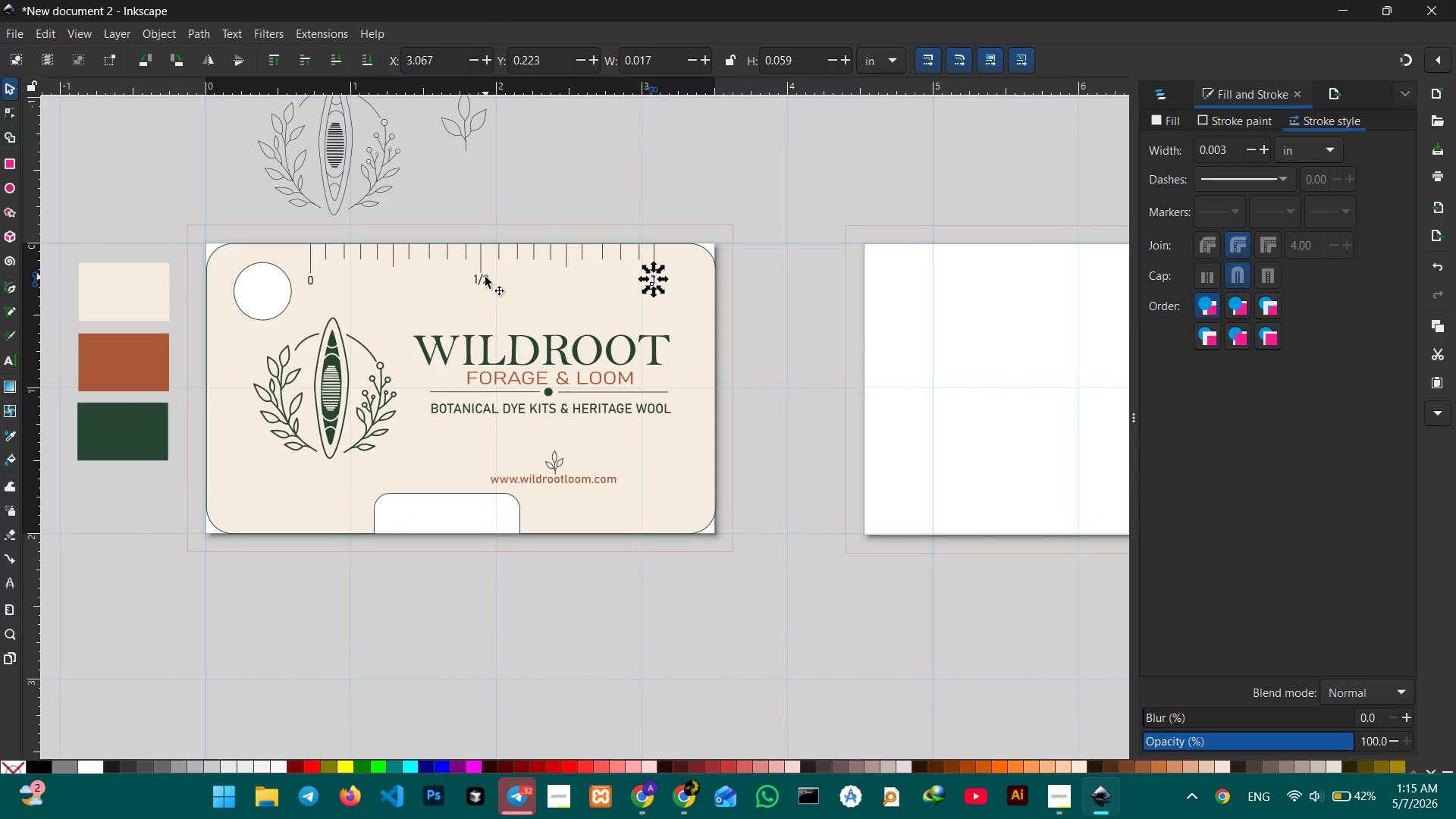 
left_click_drag(start_coordinate=[363, 304], to_coordinate=[548, 309])
 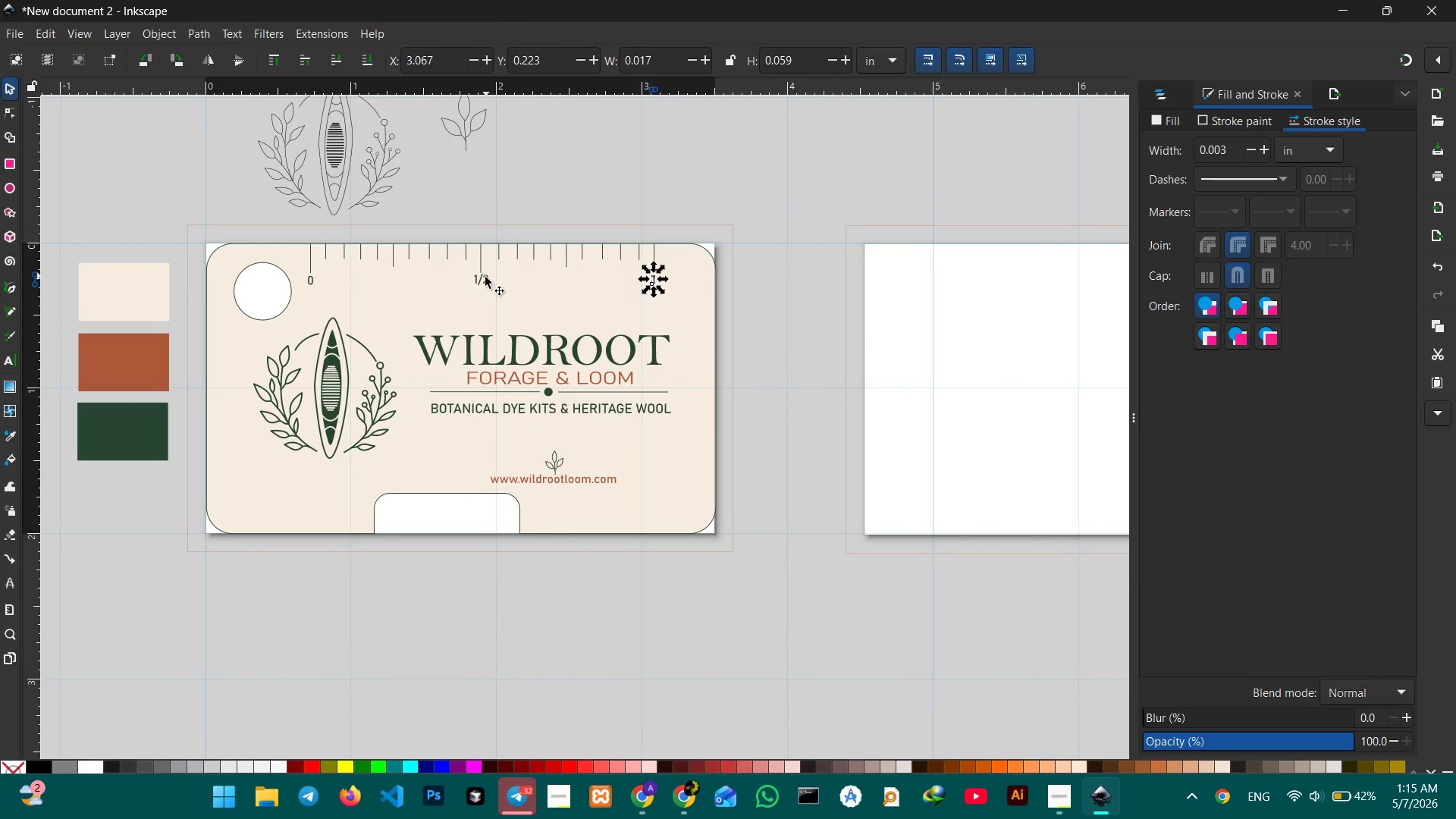 
key(Control+ControlLeft)
 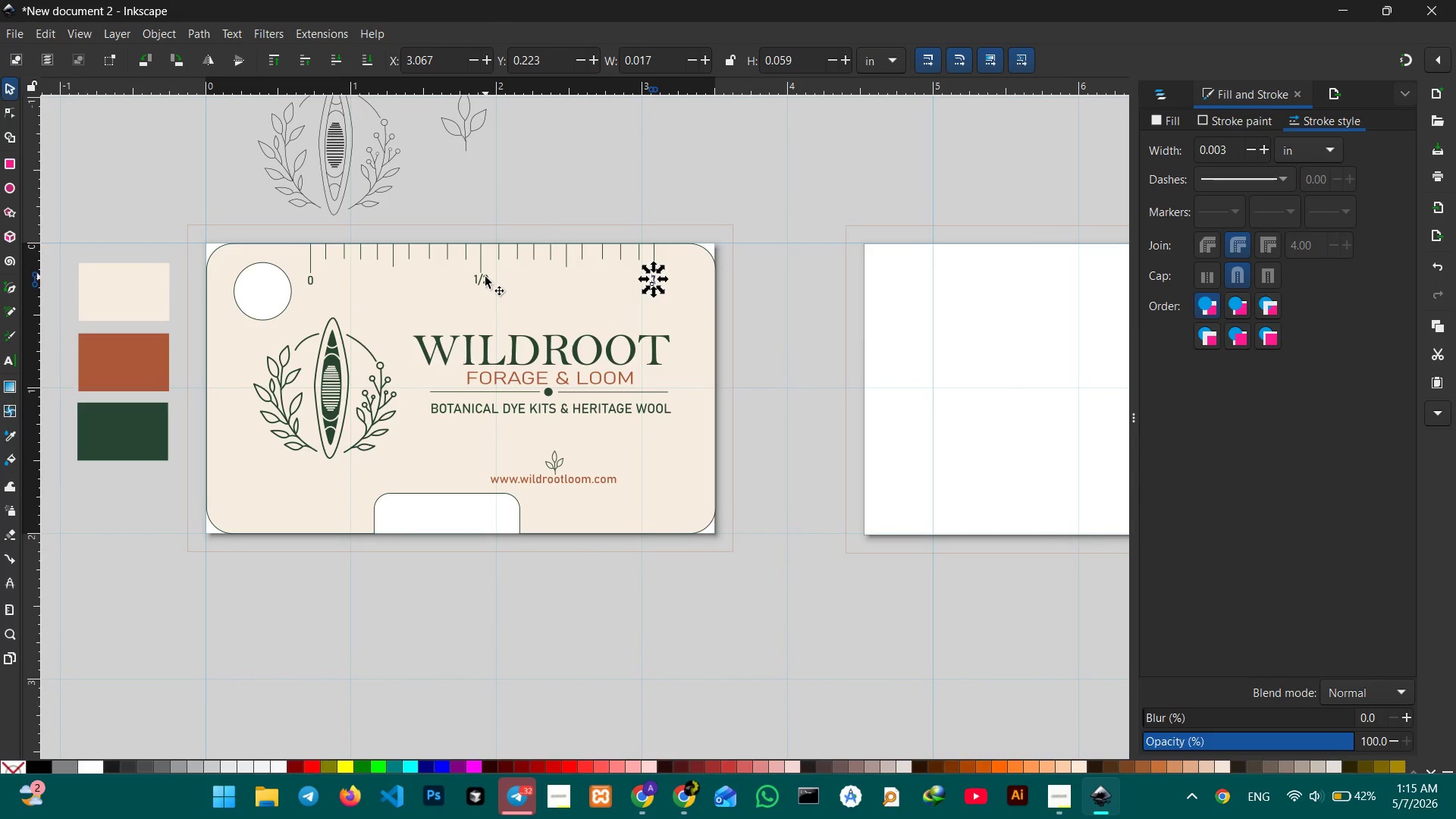 
hold_key(key=ShiftLeft, duration=1.67)
left_click([485, 277])
 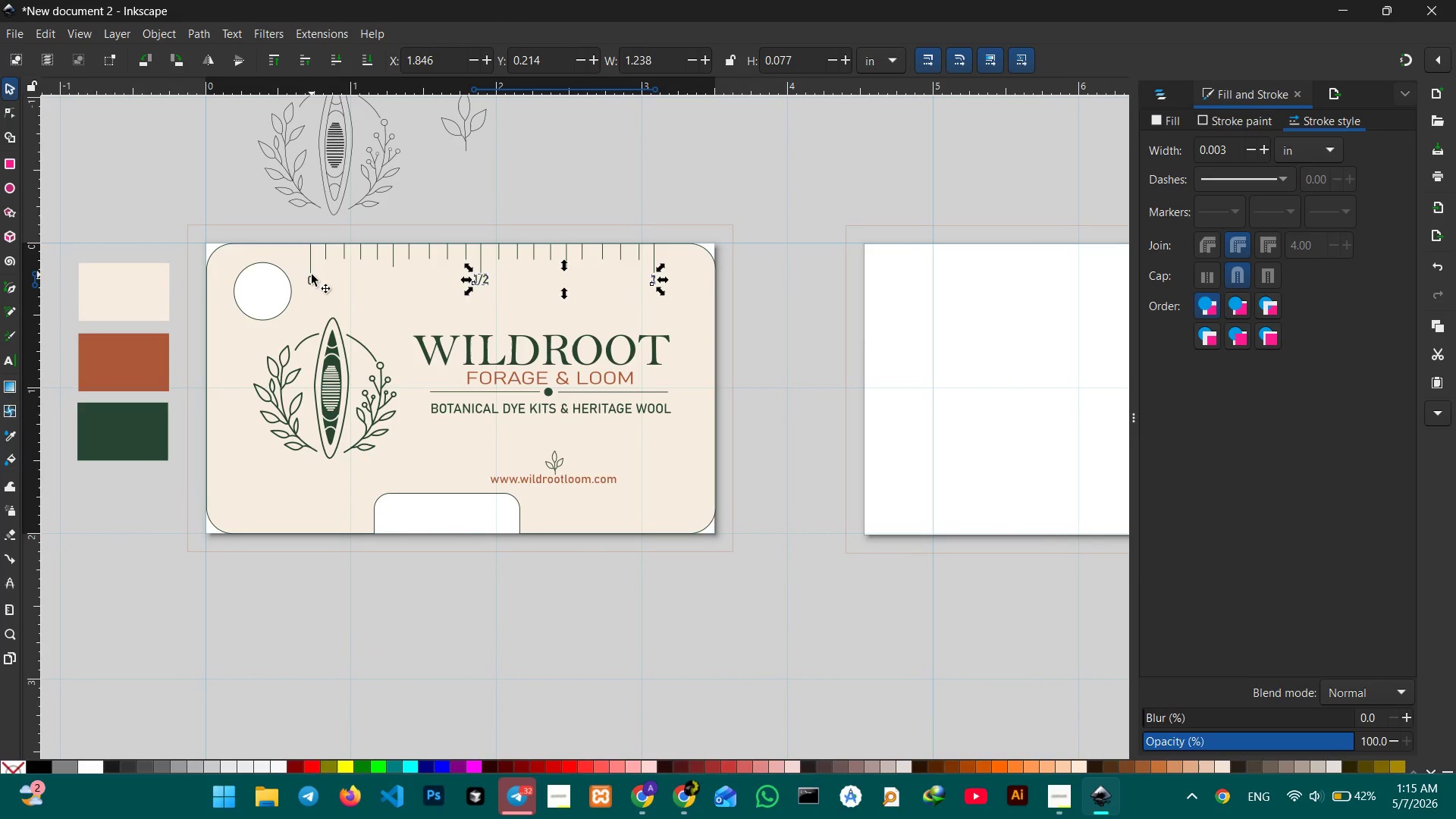 
left_click([310, 284])
 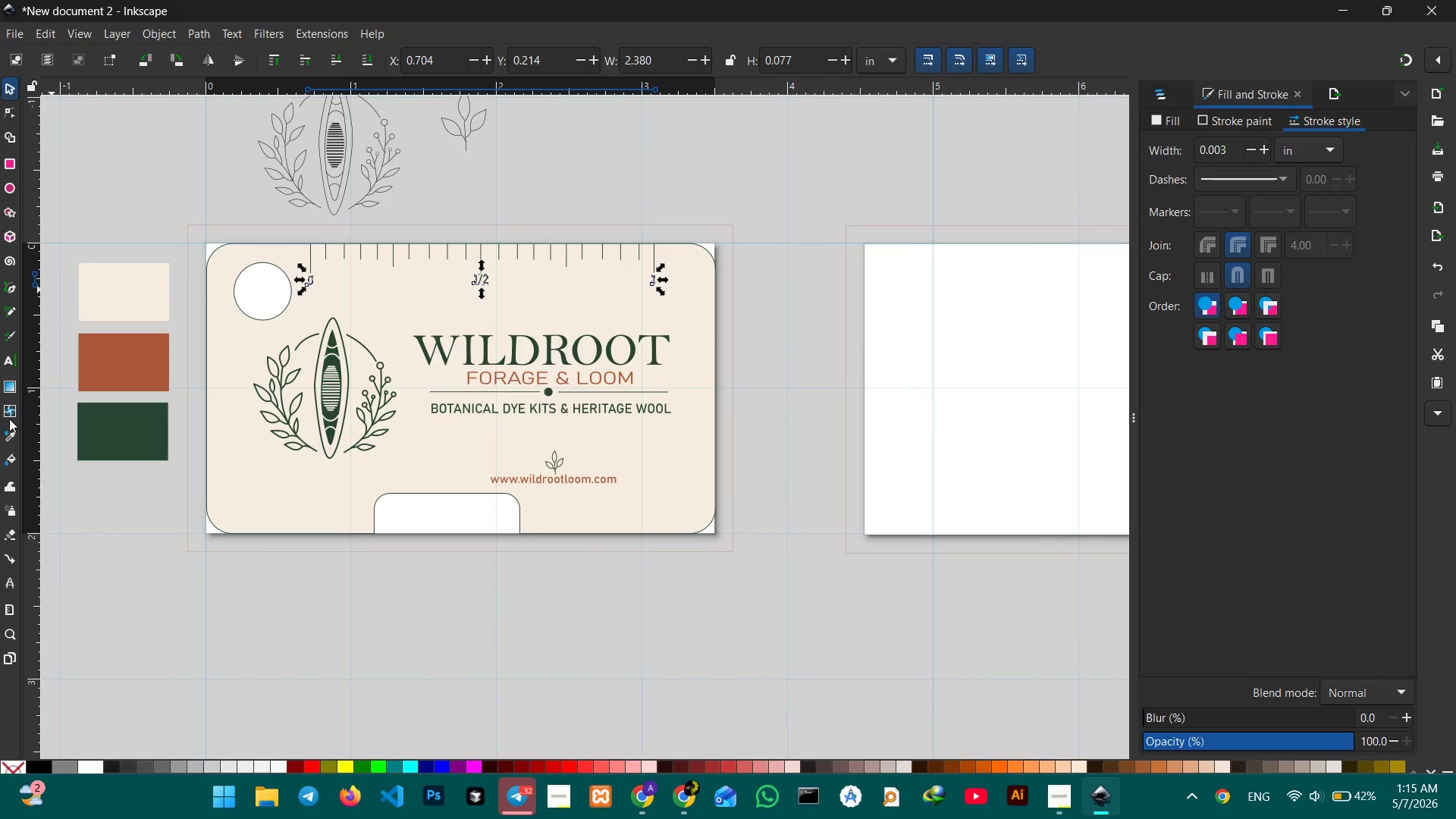 
left_click([5, 352])
 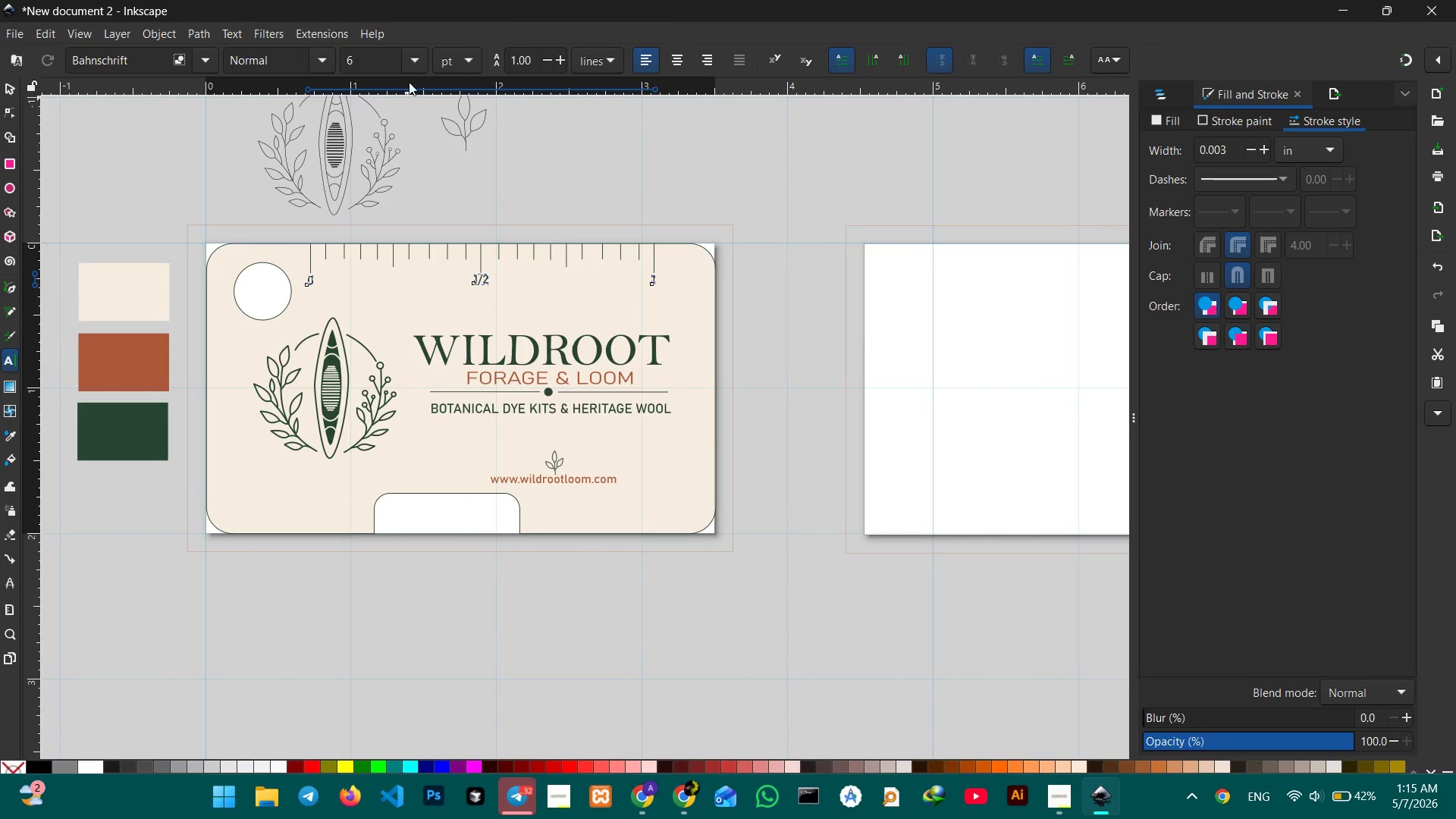 
left_click([412, 62])
 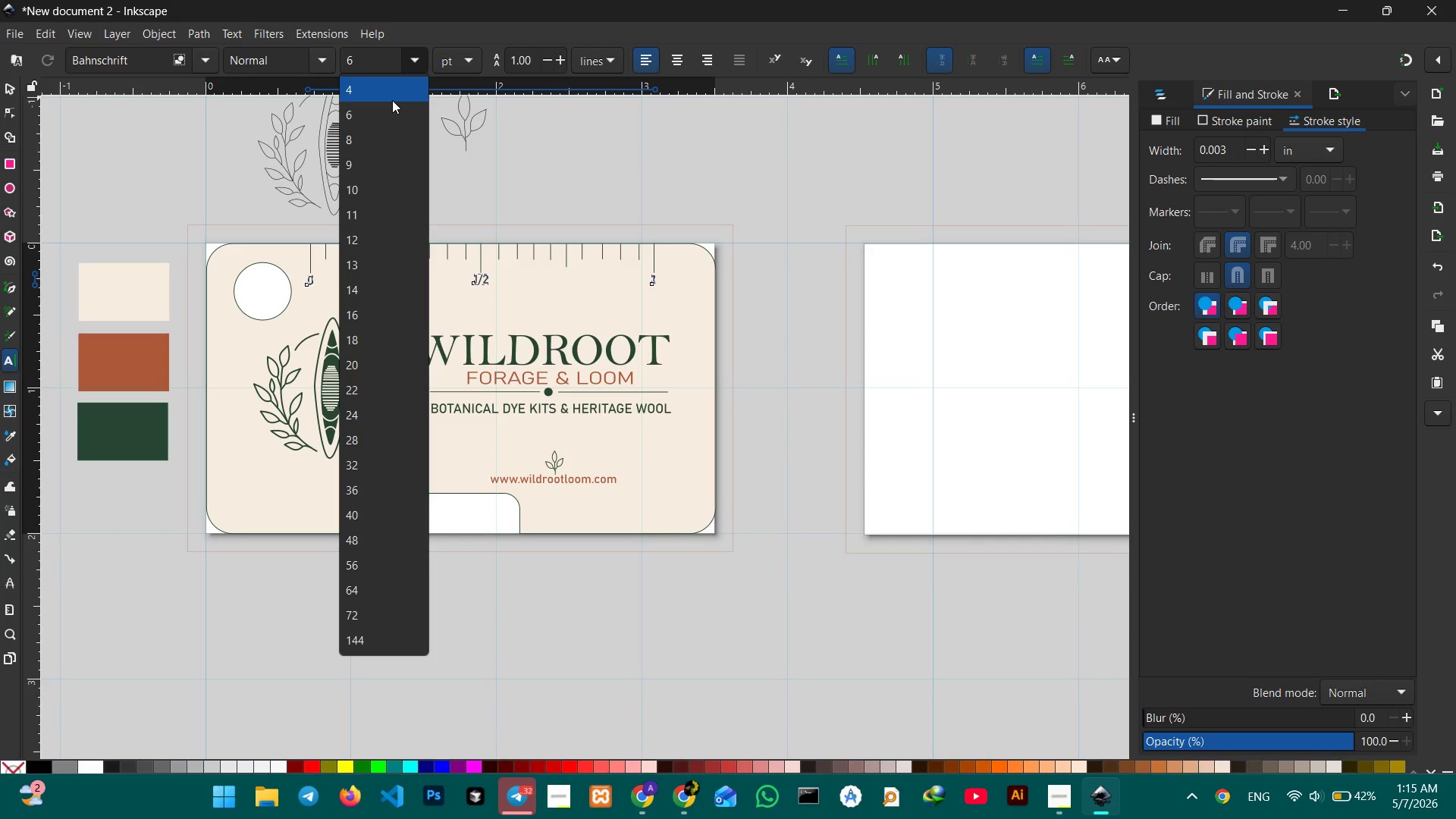 
left_click([391, 94])
 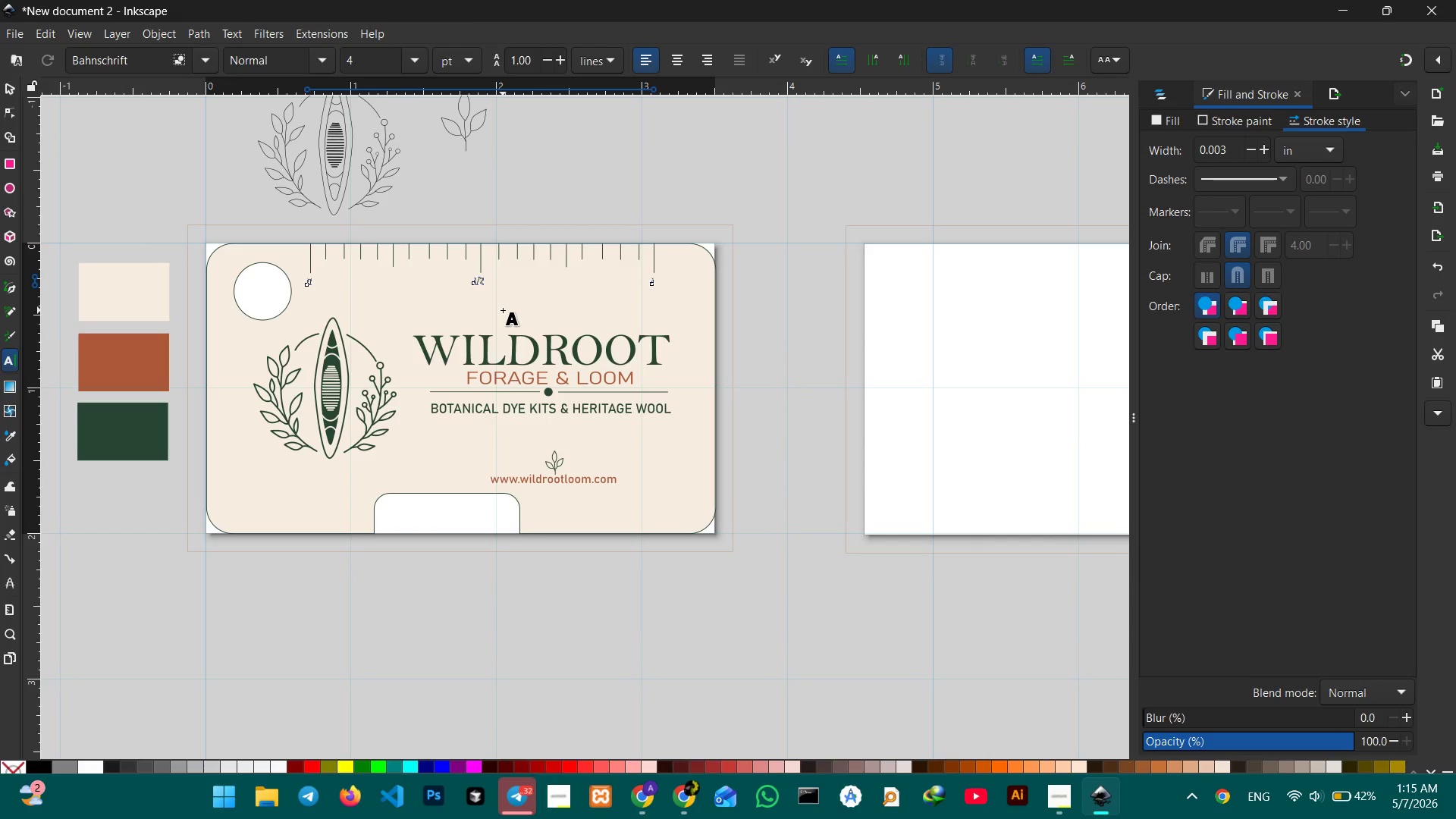 
hold_key(key=ControlLeft, duration=0.42)
scroll: coordinate [503, 310], scroll_direction: up, amount: 1.0
 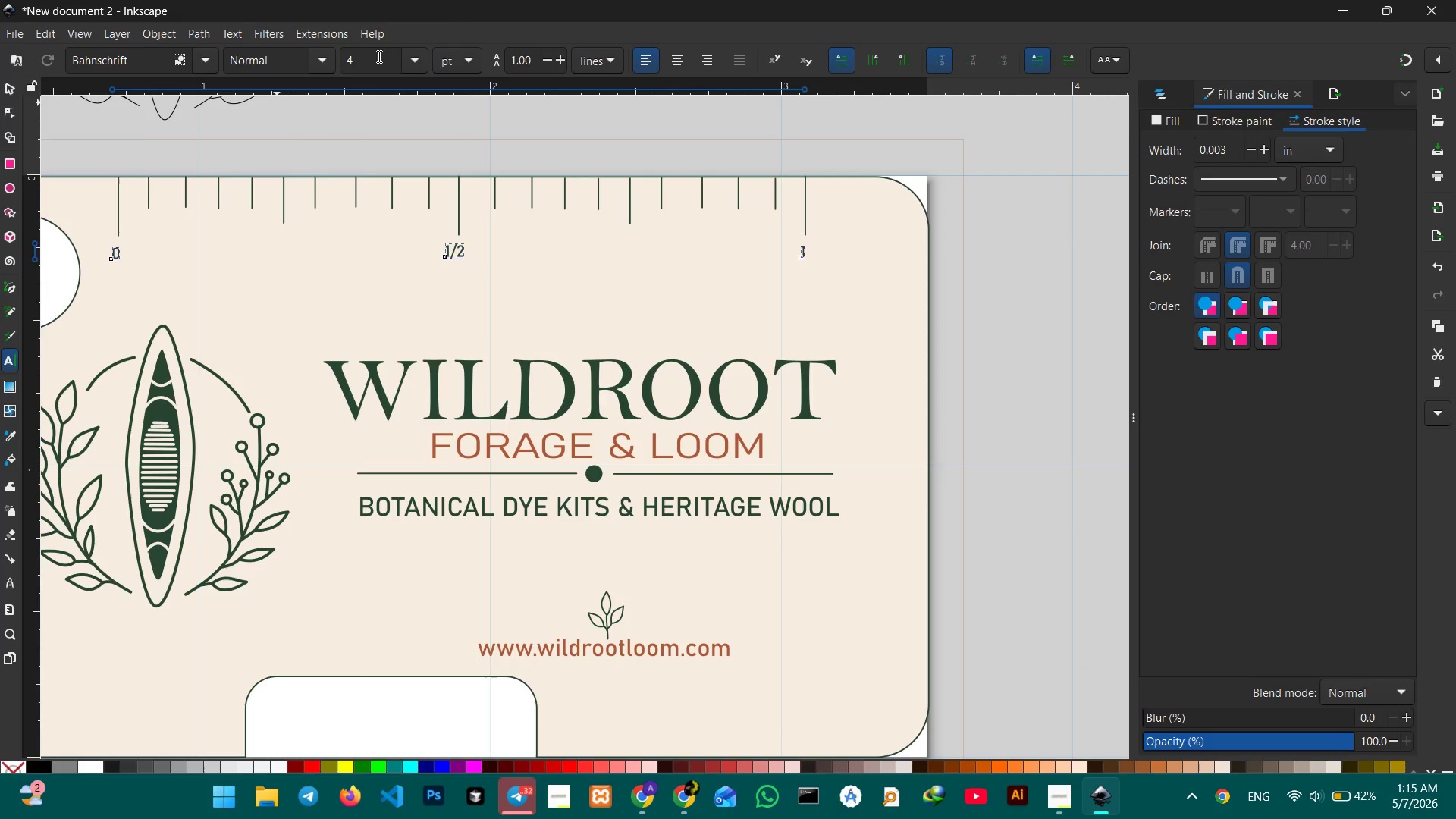 
left_click([414, 60])
 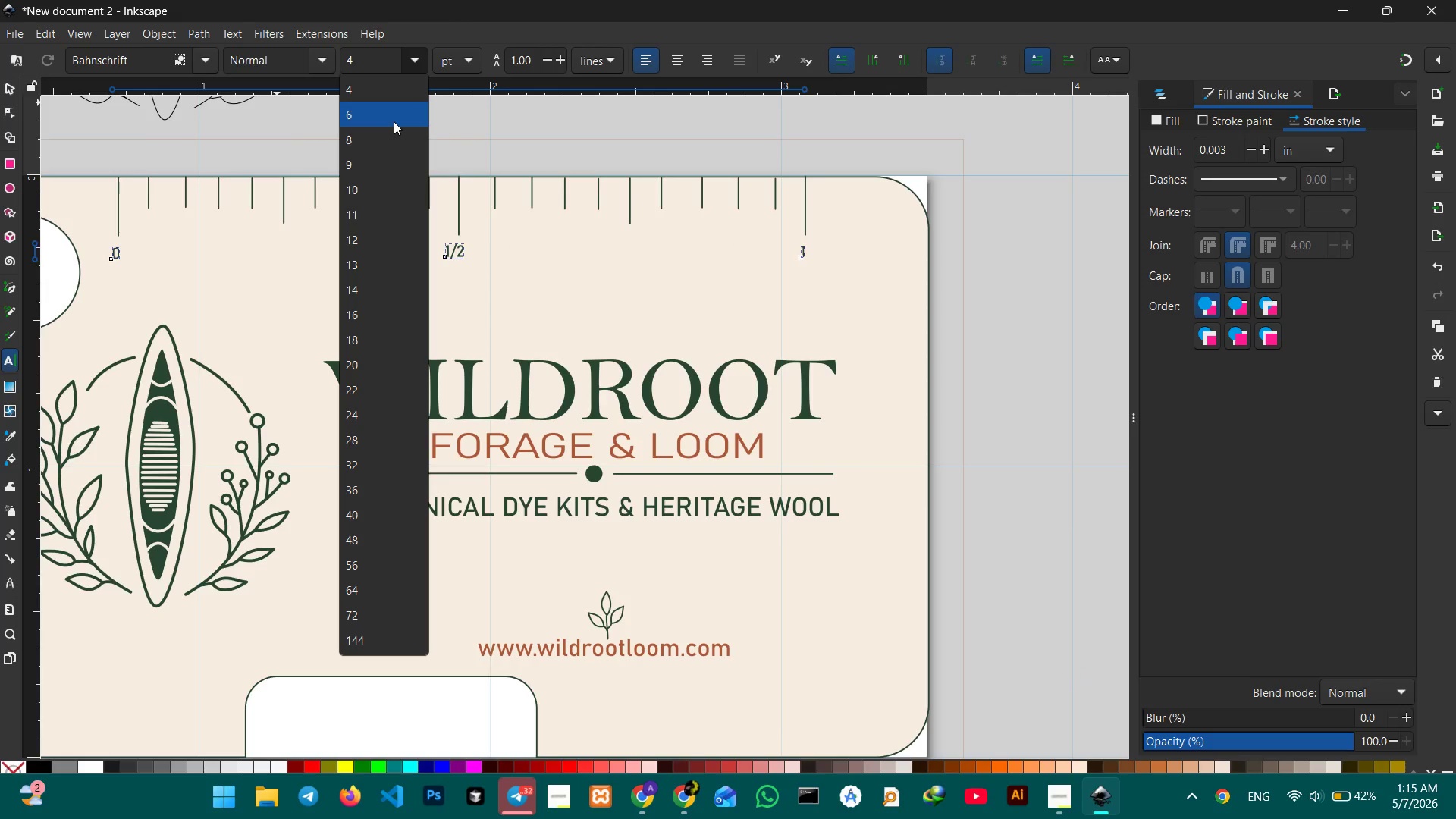 
left_click([393, 121])
 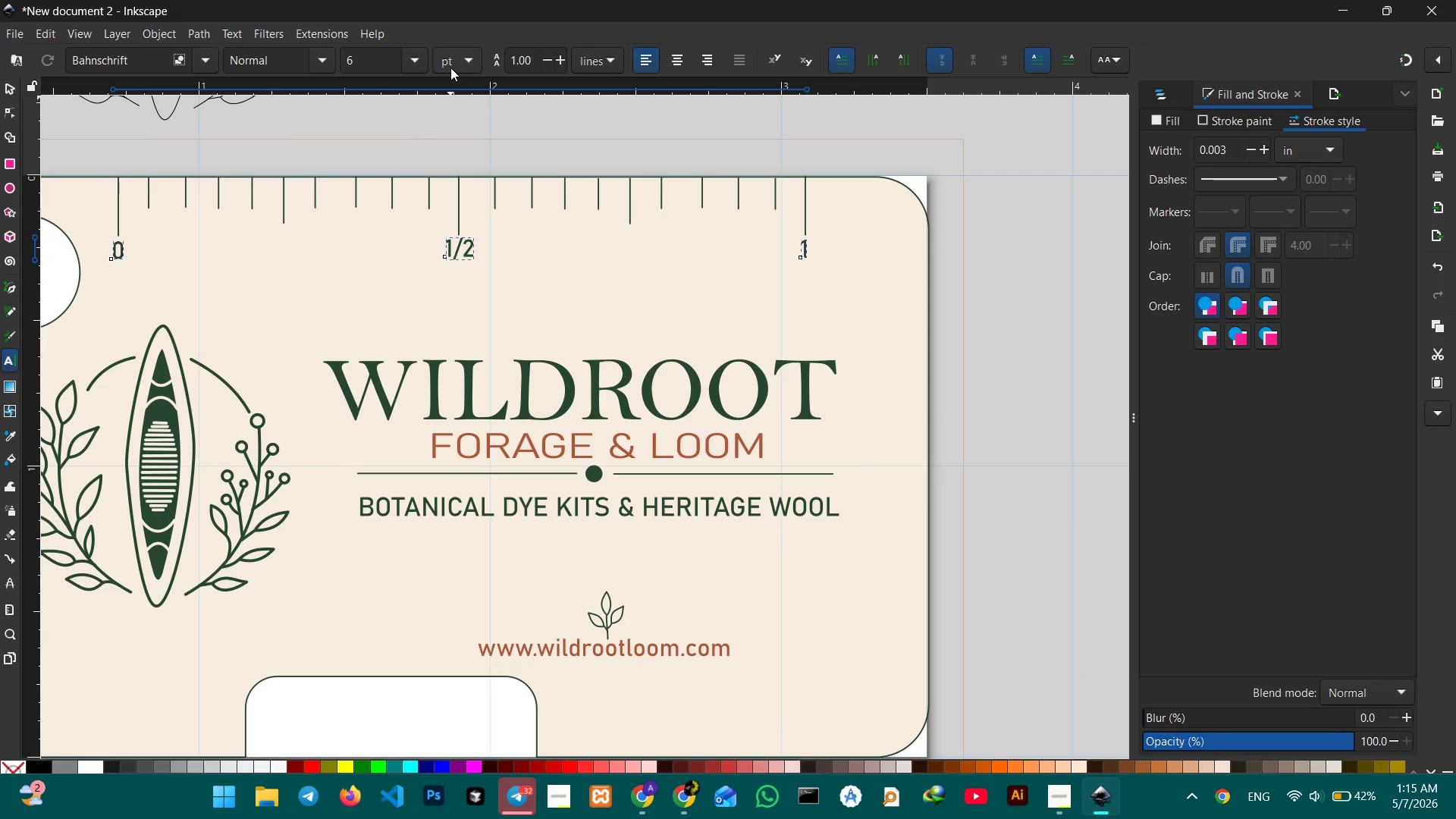 
left_click([411, 56])
 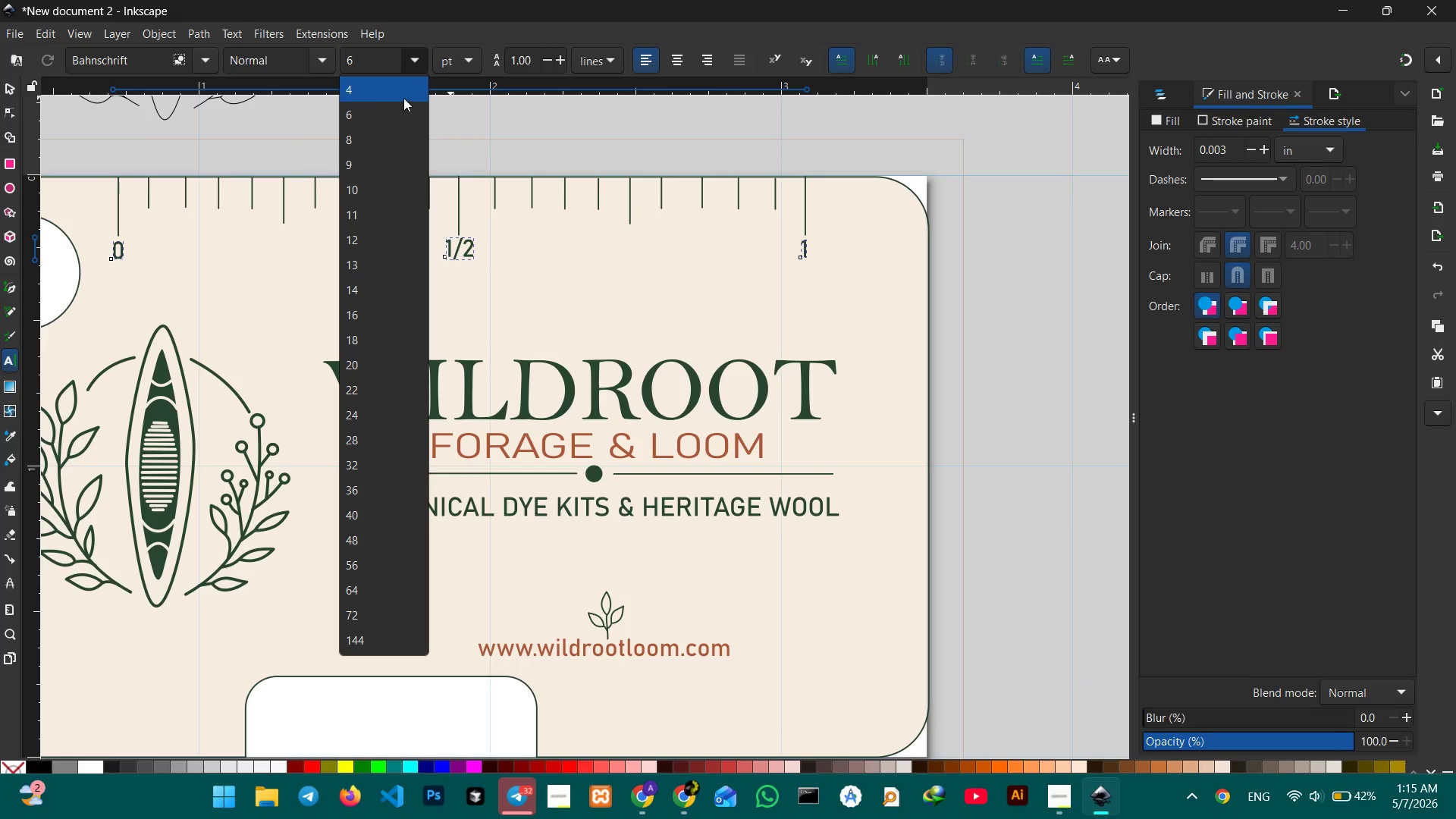 
left_click([403, 95])
 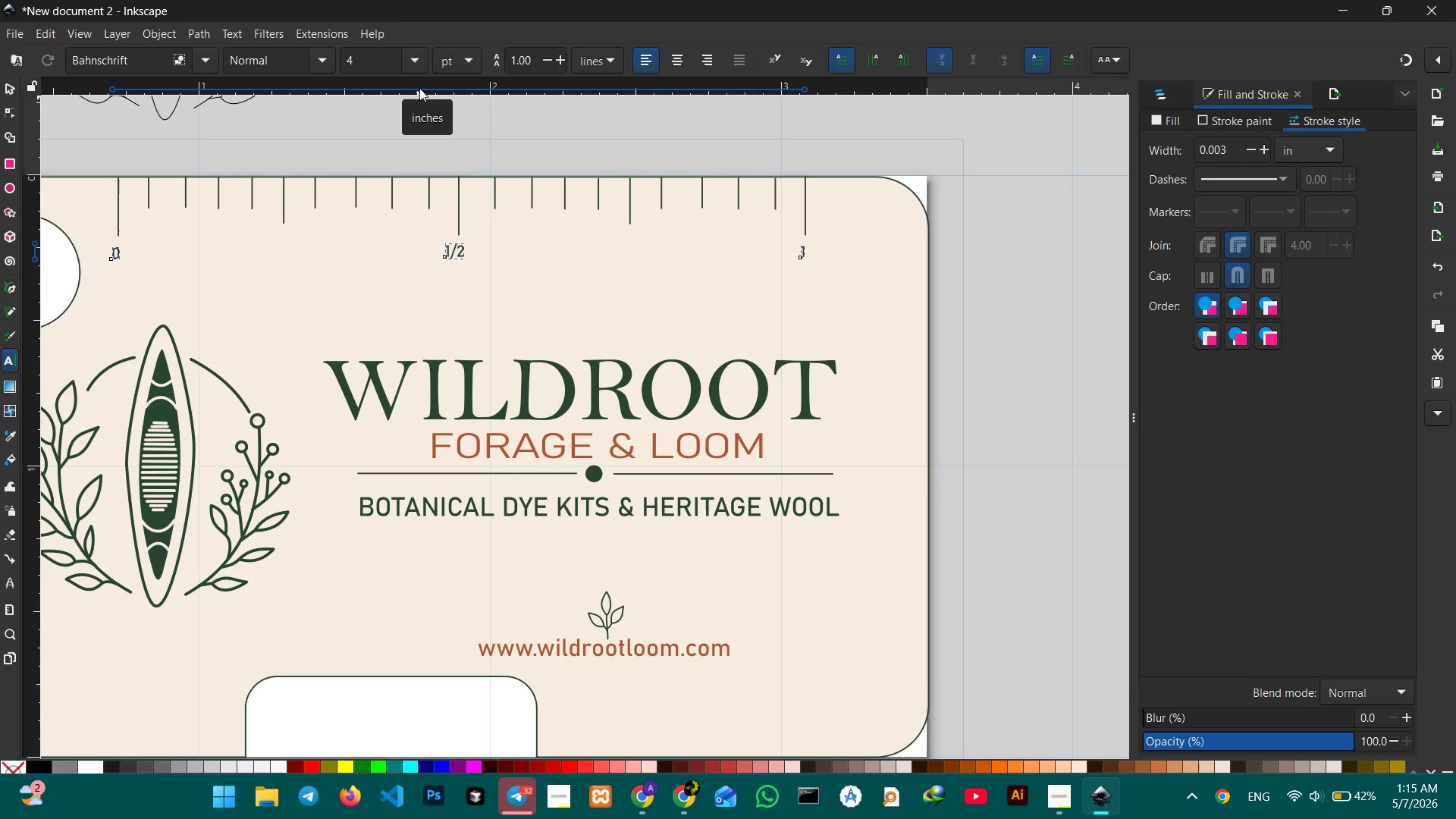 
key(Control+Z)
 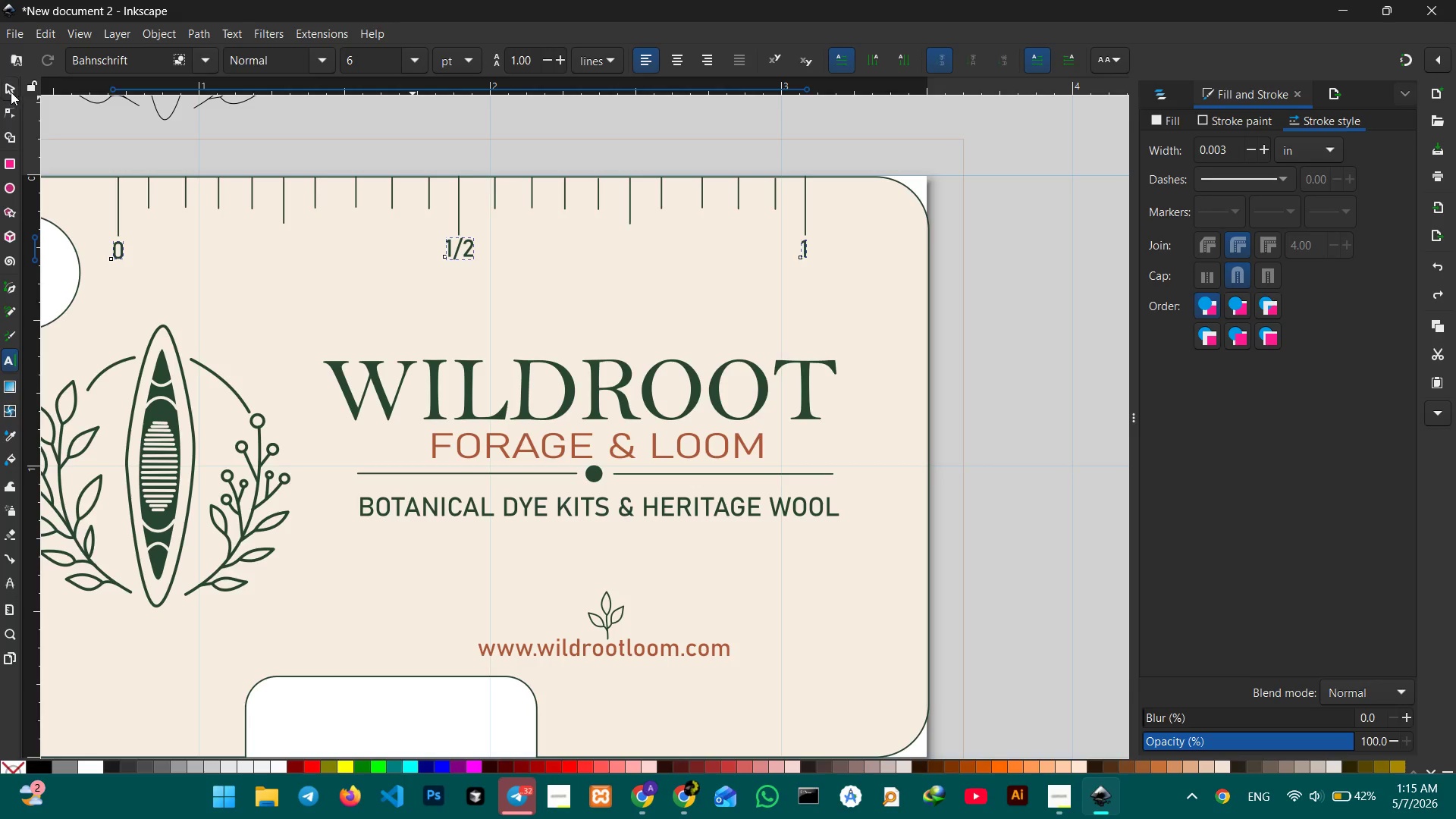 
double_click([358, 138])
 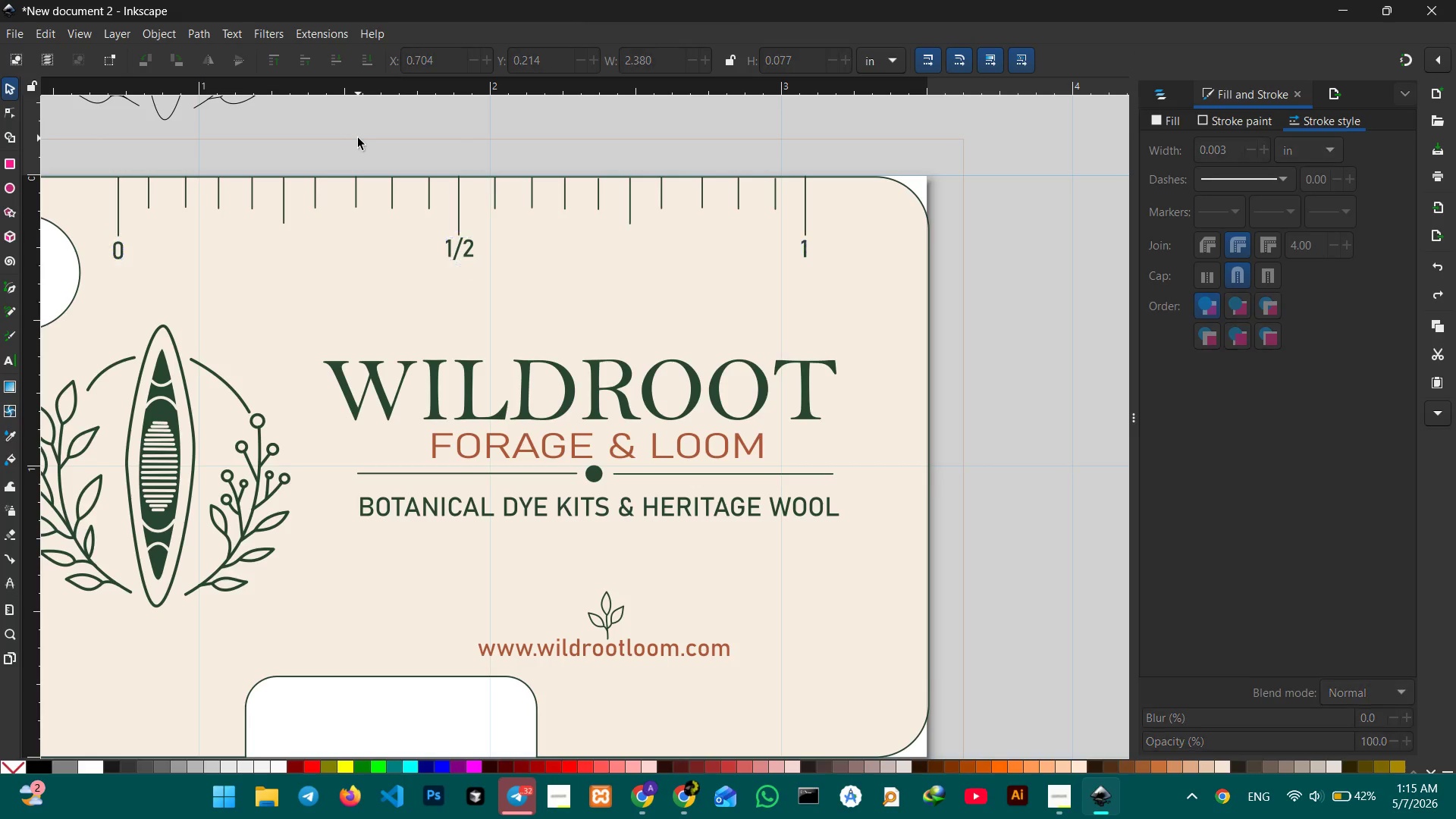 
hold_key(key=ControlLeft, duration=1.76)
scroll: coordinate [358, 146], scroll_direction: down, amount: 3.0
 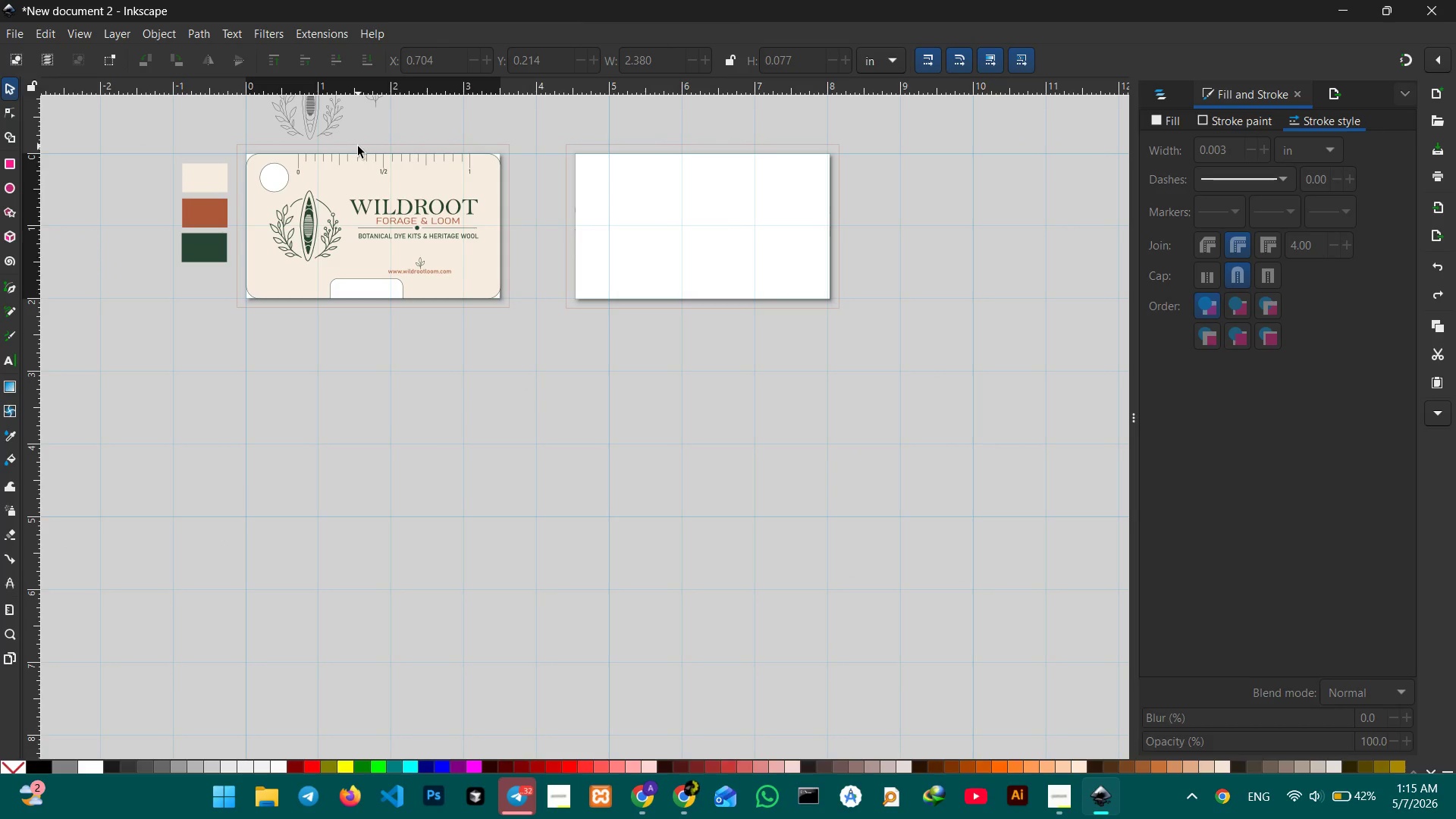 
scroll: coordinate [358, 146], scroll_direction: none, amount: 0.0
 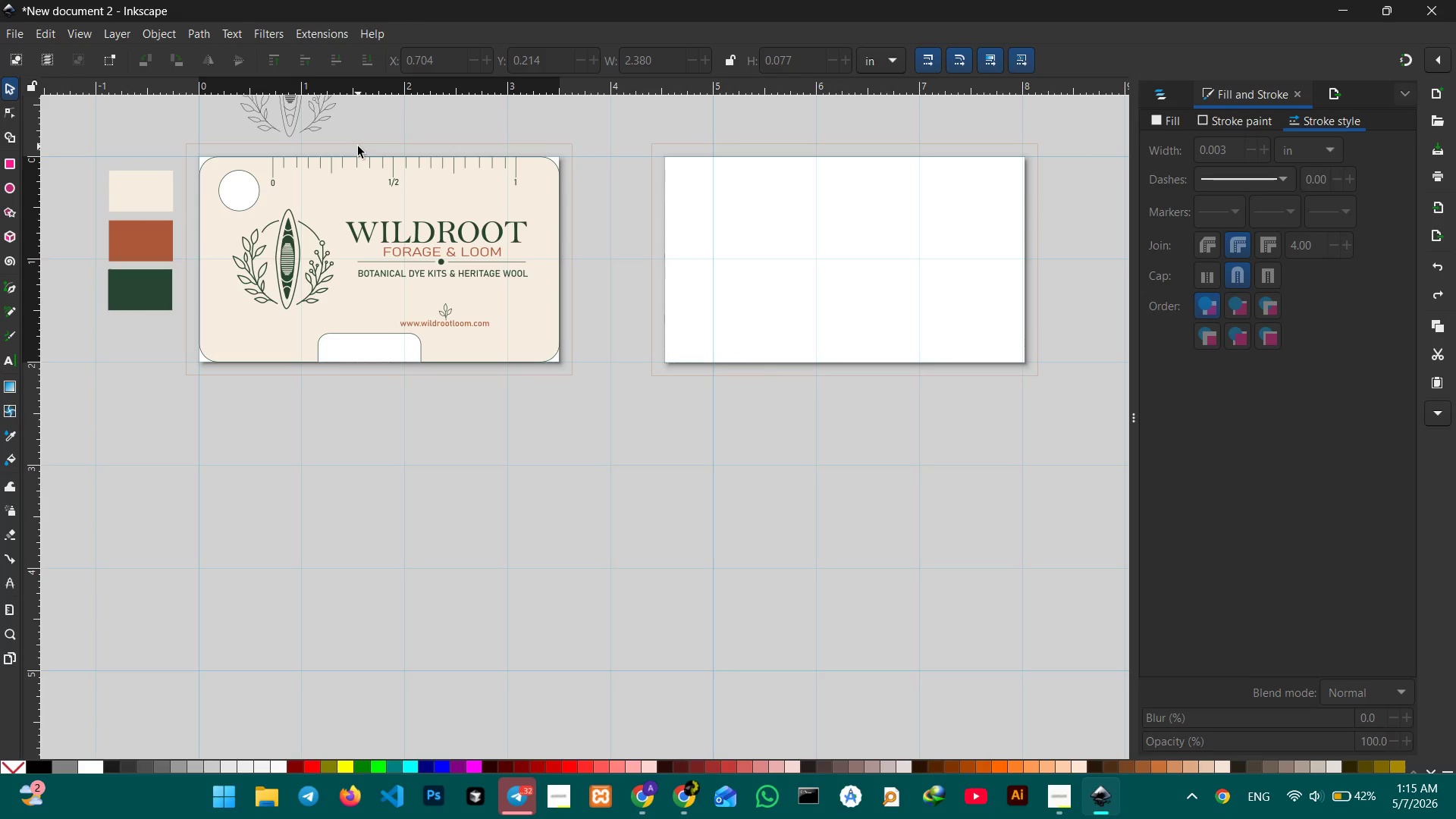 
wait(7.49)
 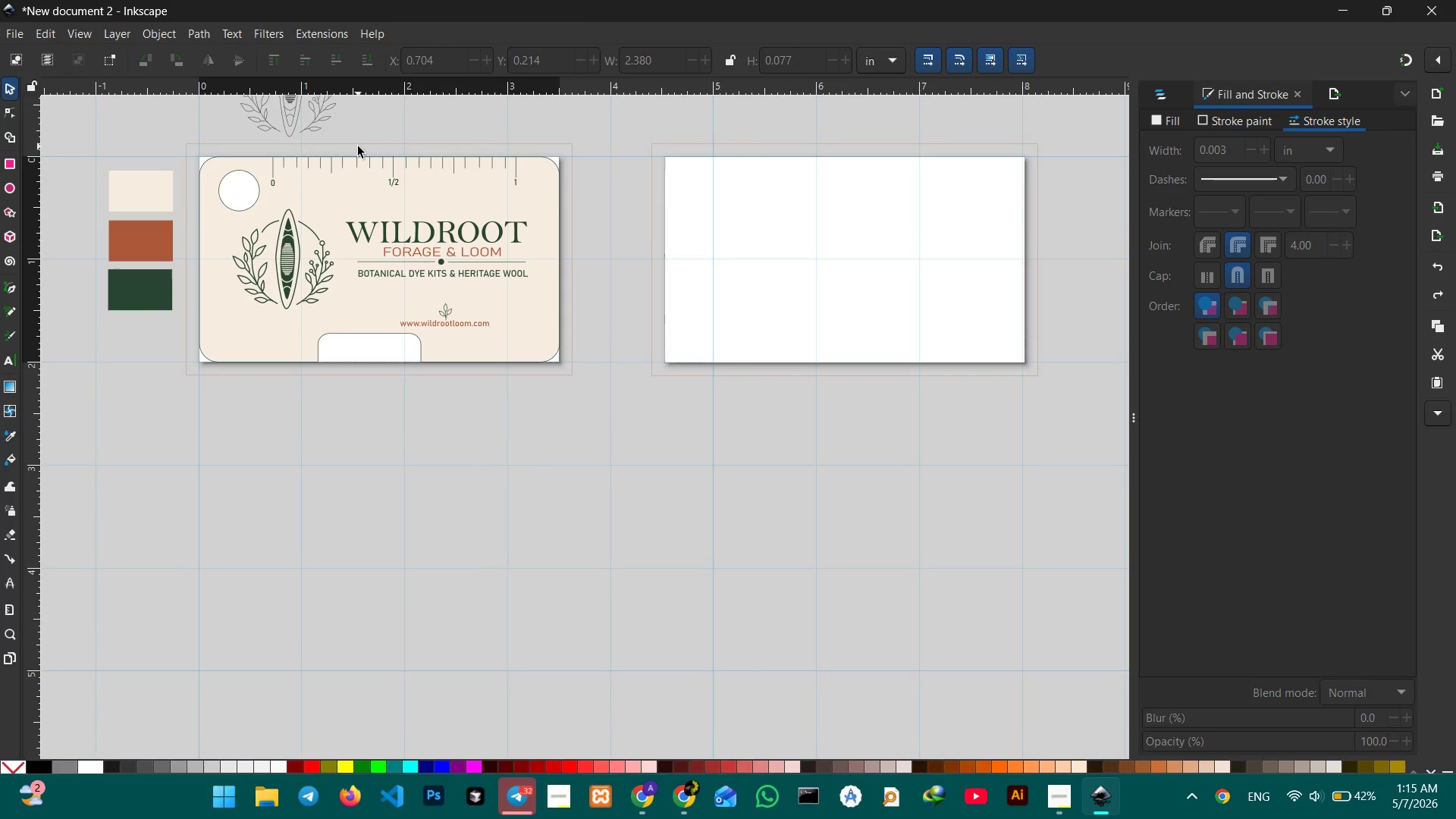 
left_click([288, 174])
 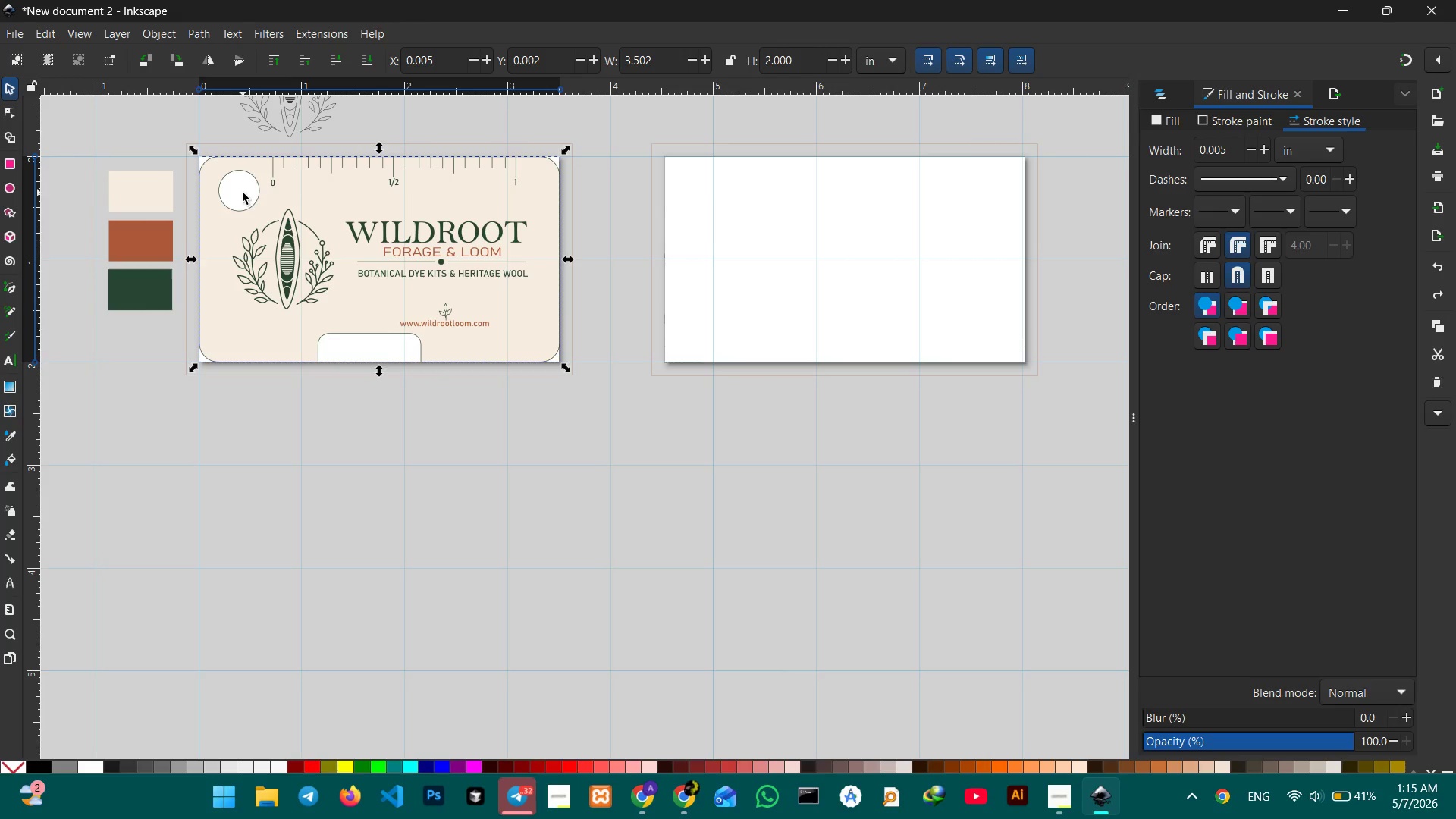 
hold_key(key=ShiftLeft, duration=4.78)
left_click([273, 181])
 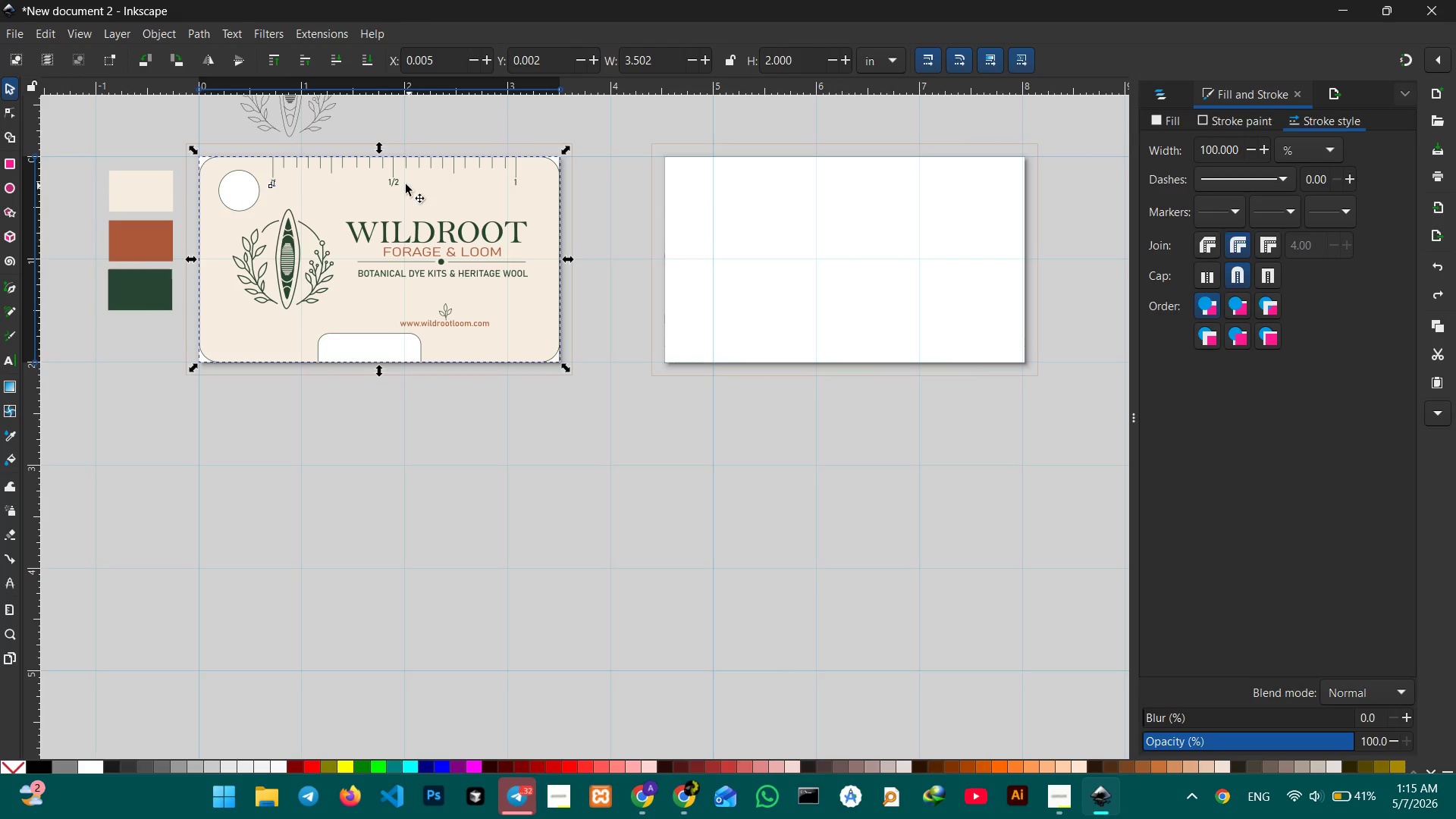 
left_click([397, 183])
 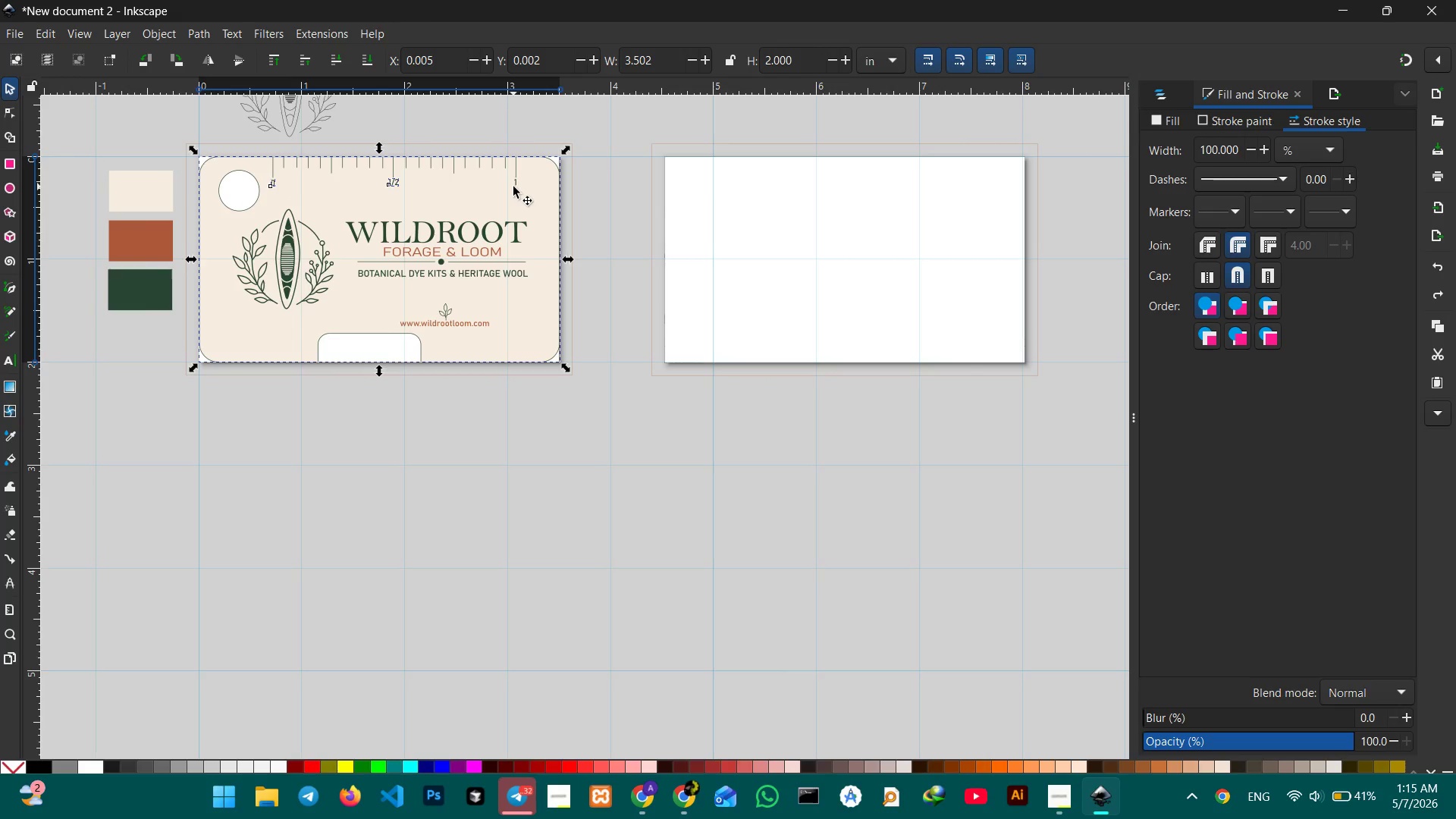 
left_click([516, 186])
 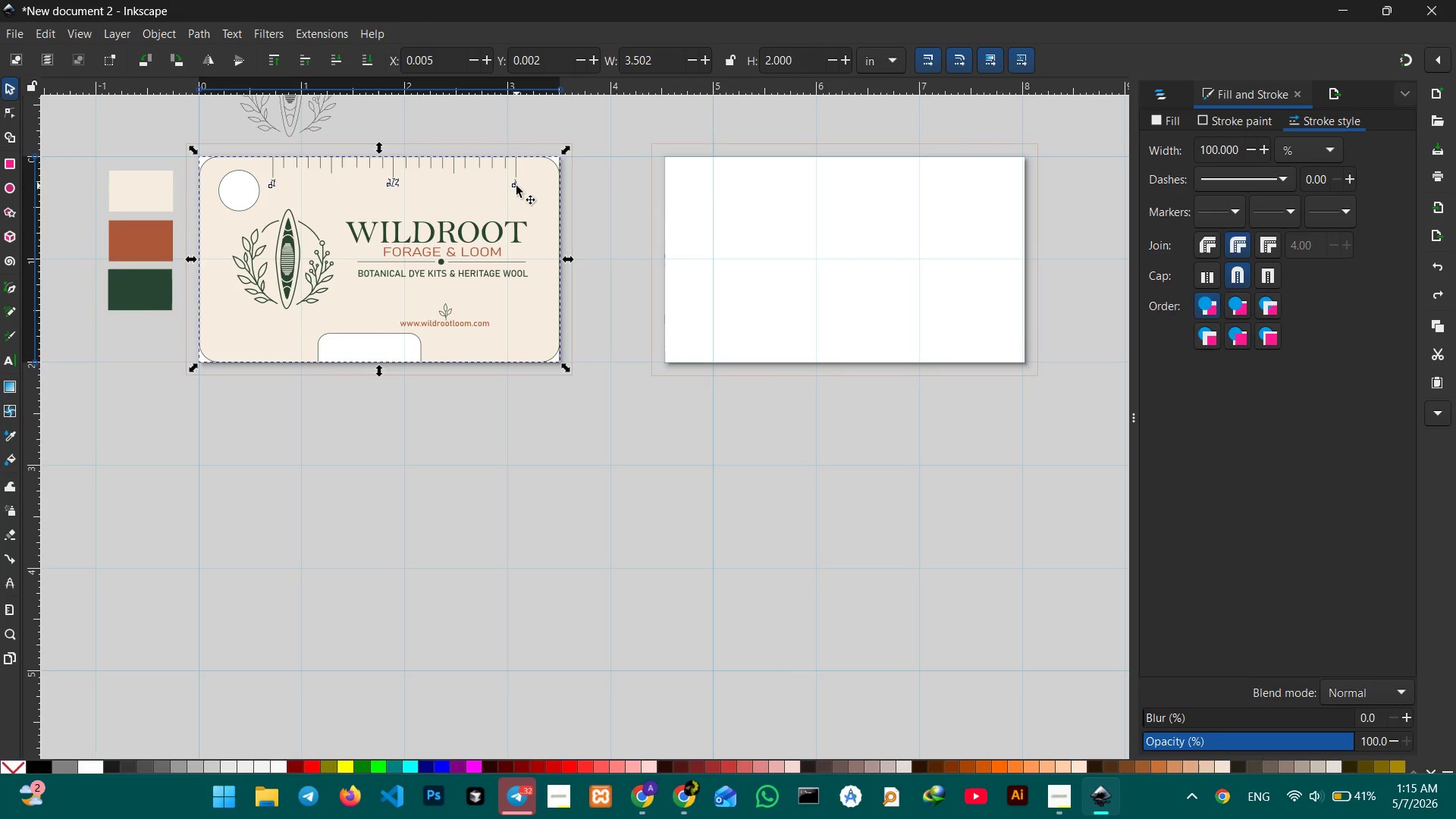 
key(Control+G)
 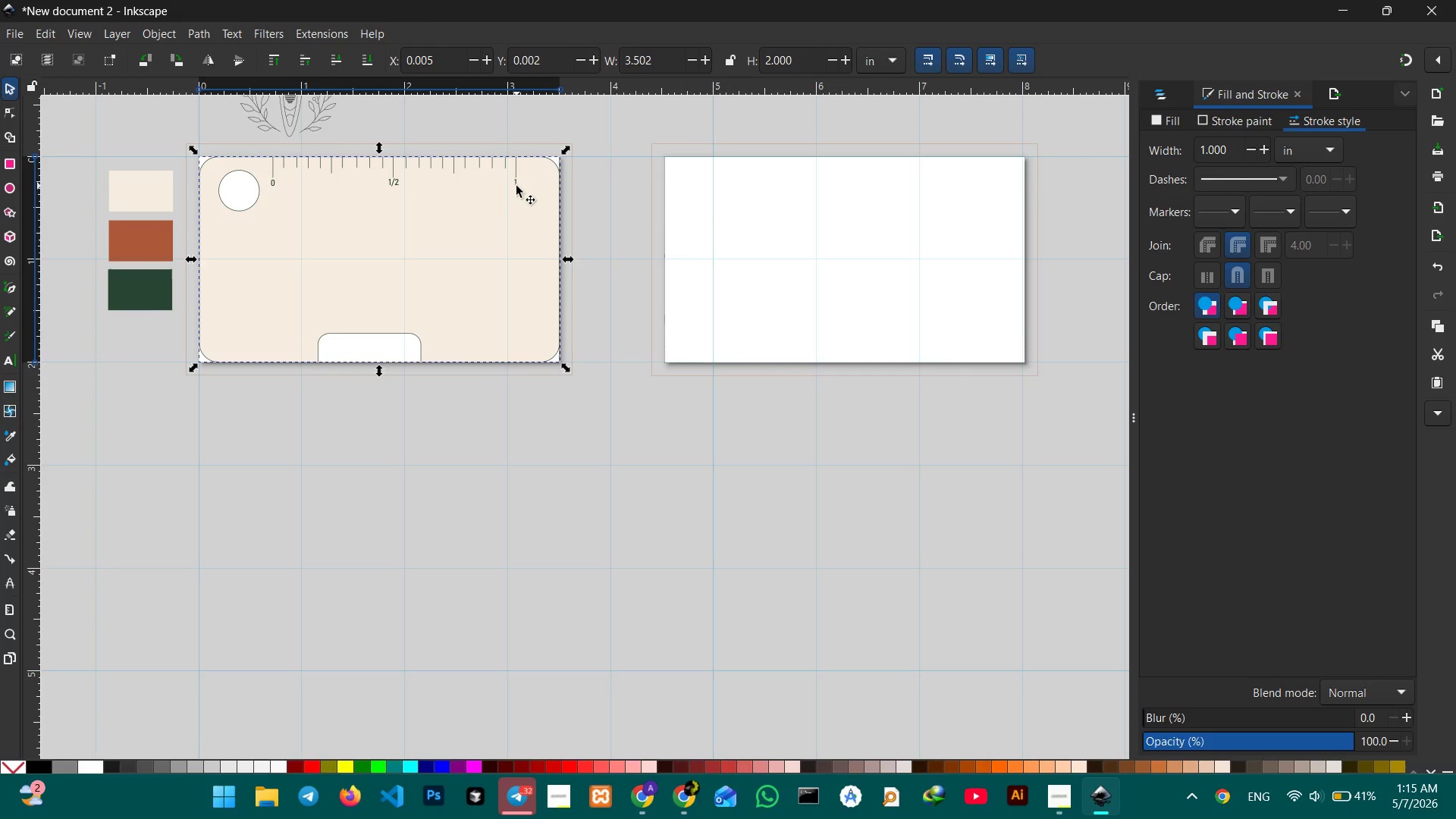 
right_click([449, 224])
 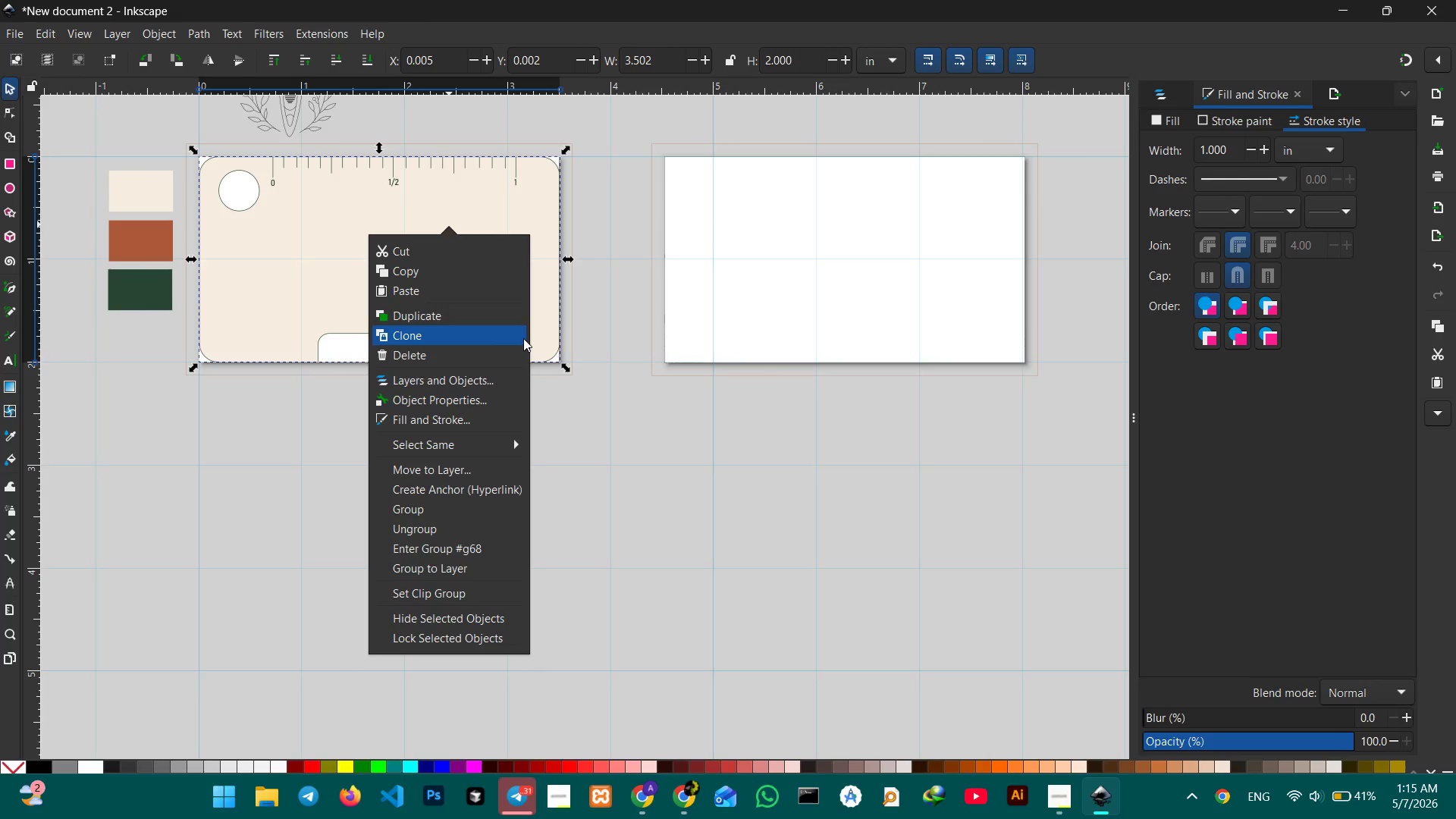 
wait(5.88)
 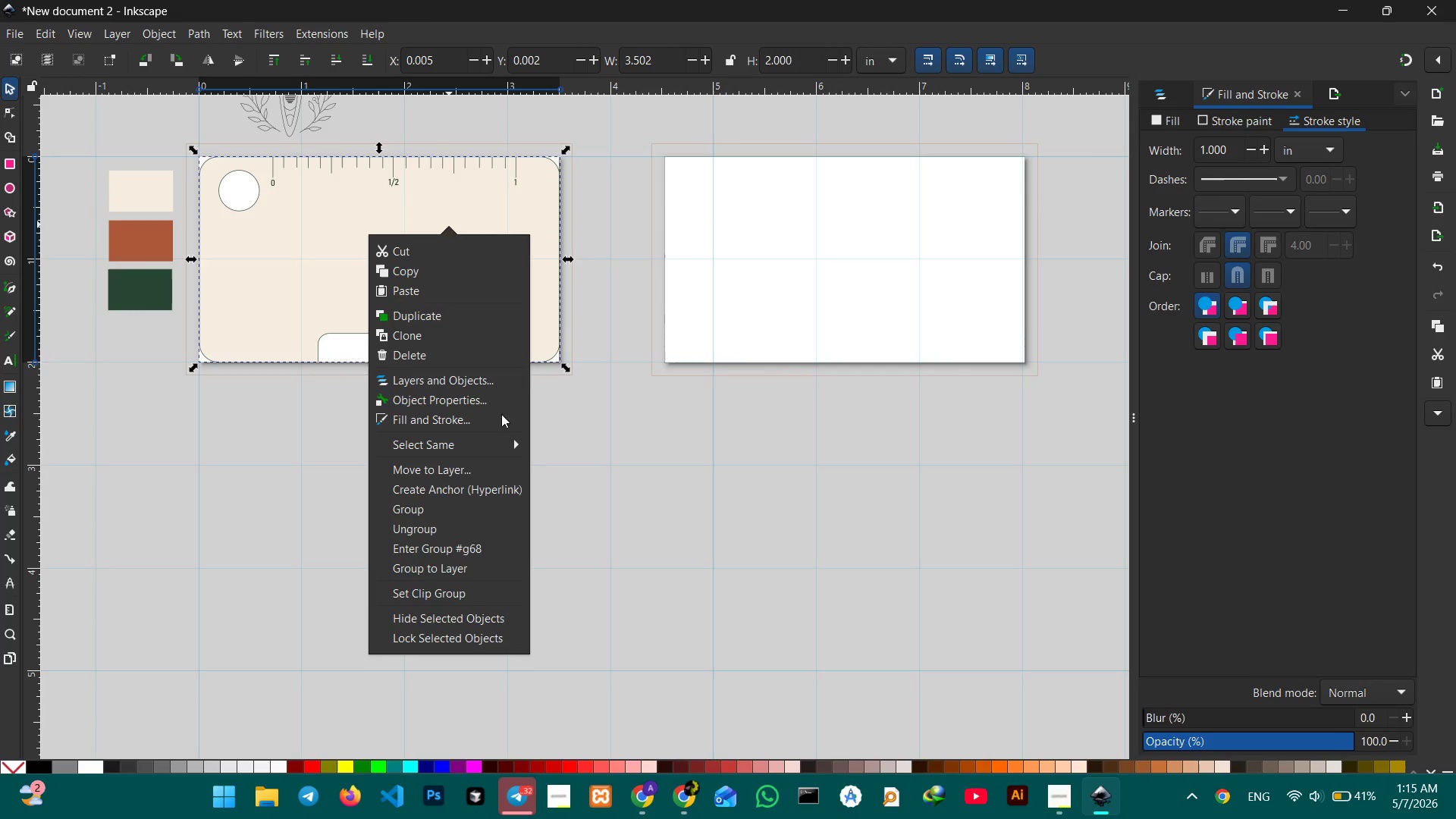 
left_click([463, 381])
 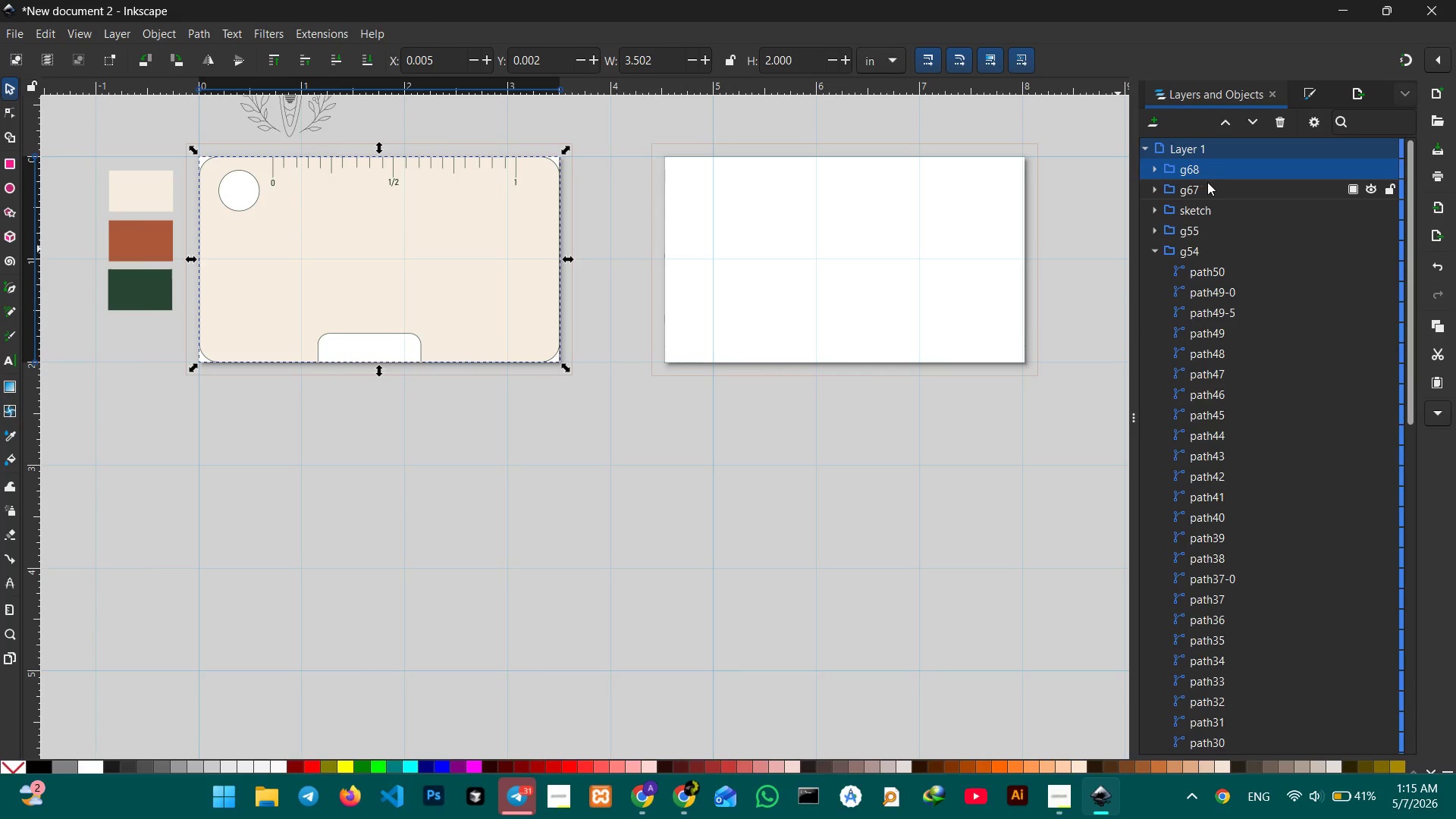 
left_click_drag(start_coordinate=[1233, 170], to_coordinate=[1236, 203])
 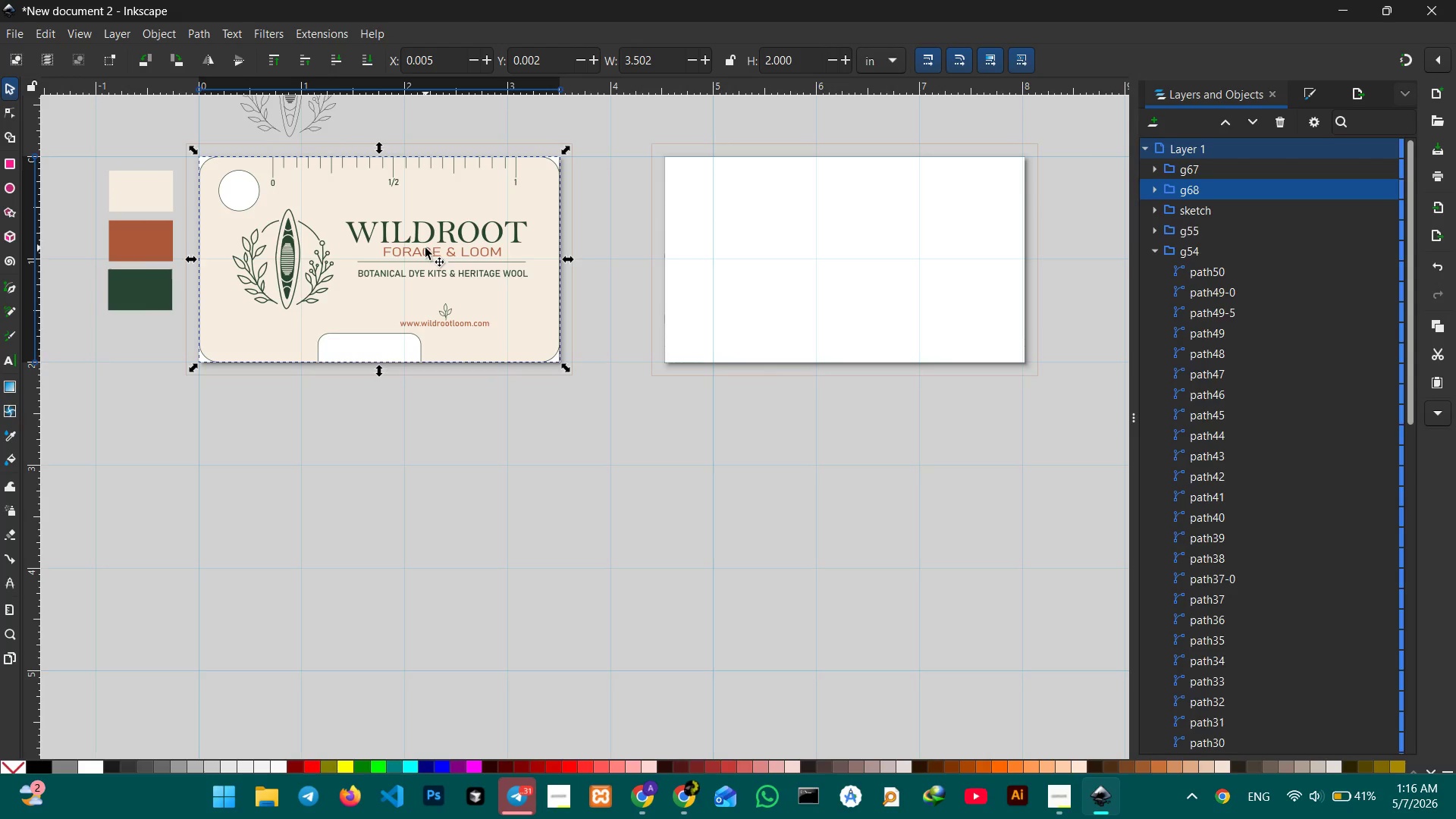 
key(Control+C)
 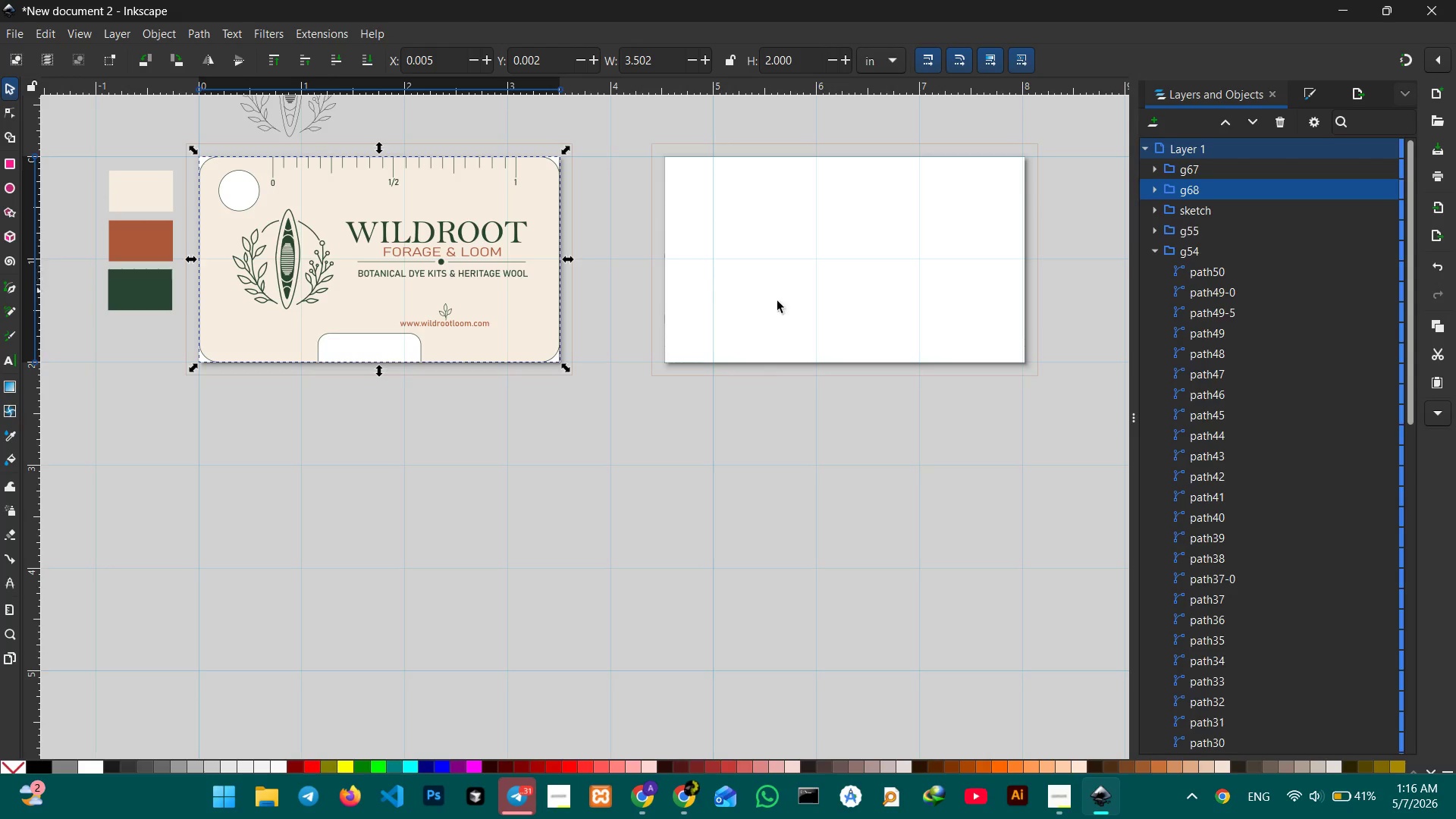 
hold_key(key=Space, duration=0.94)
 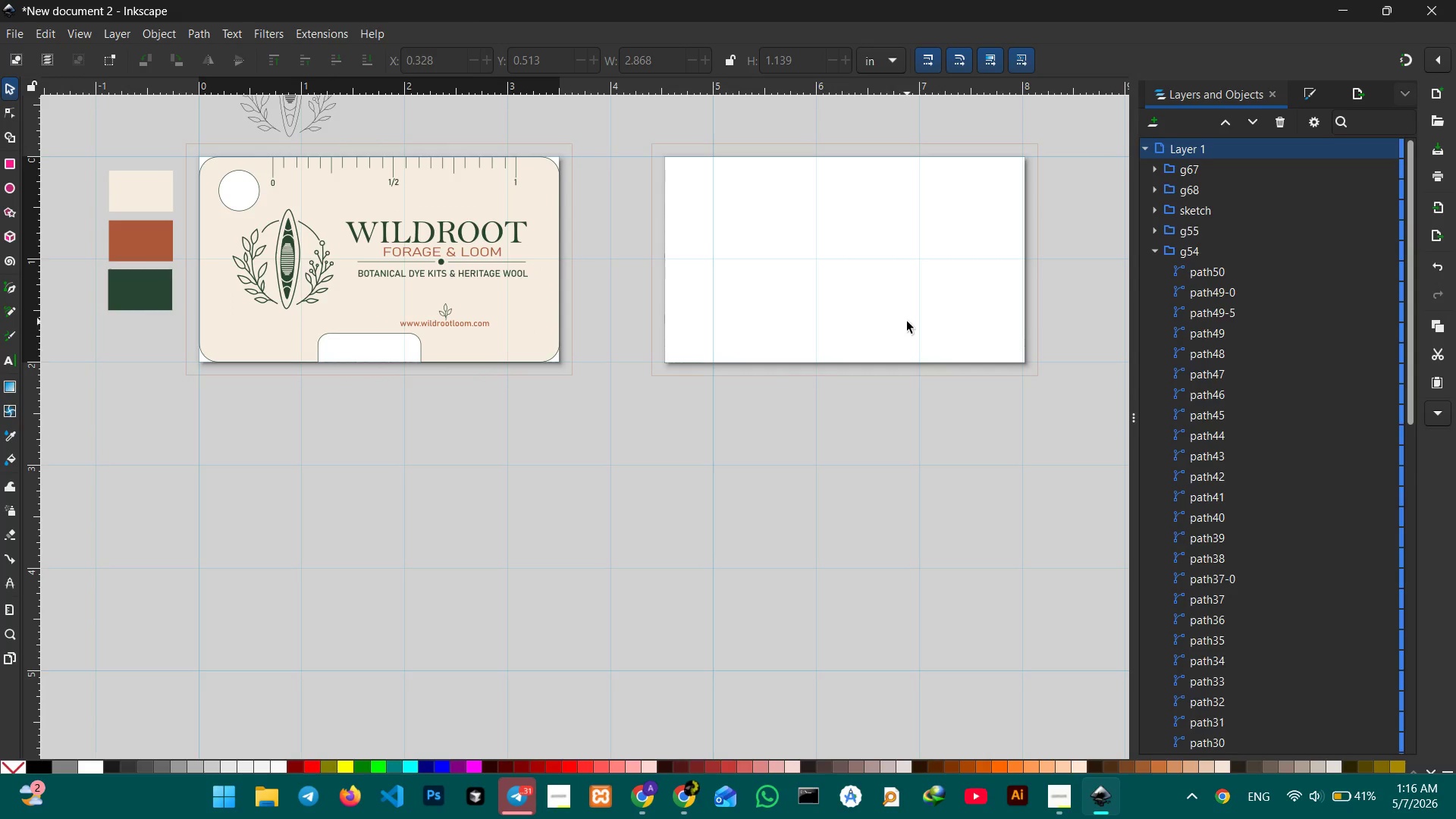 
left_click_drag(start_coordinate=[749, 341], to_coordinate=[685, 337])
 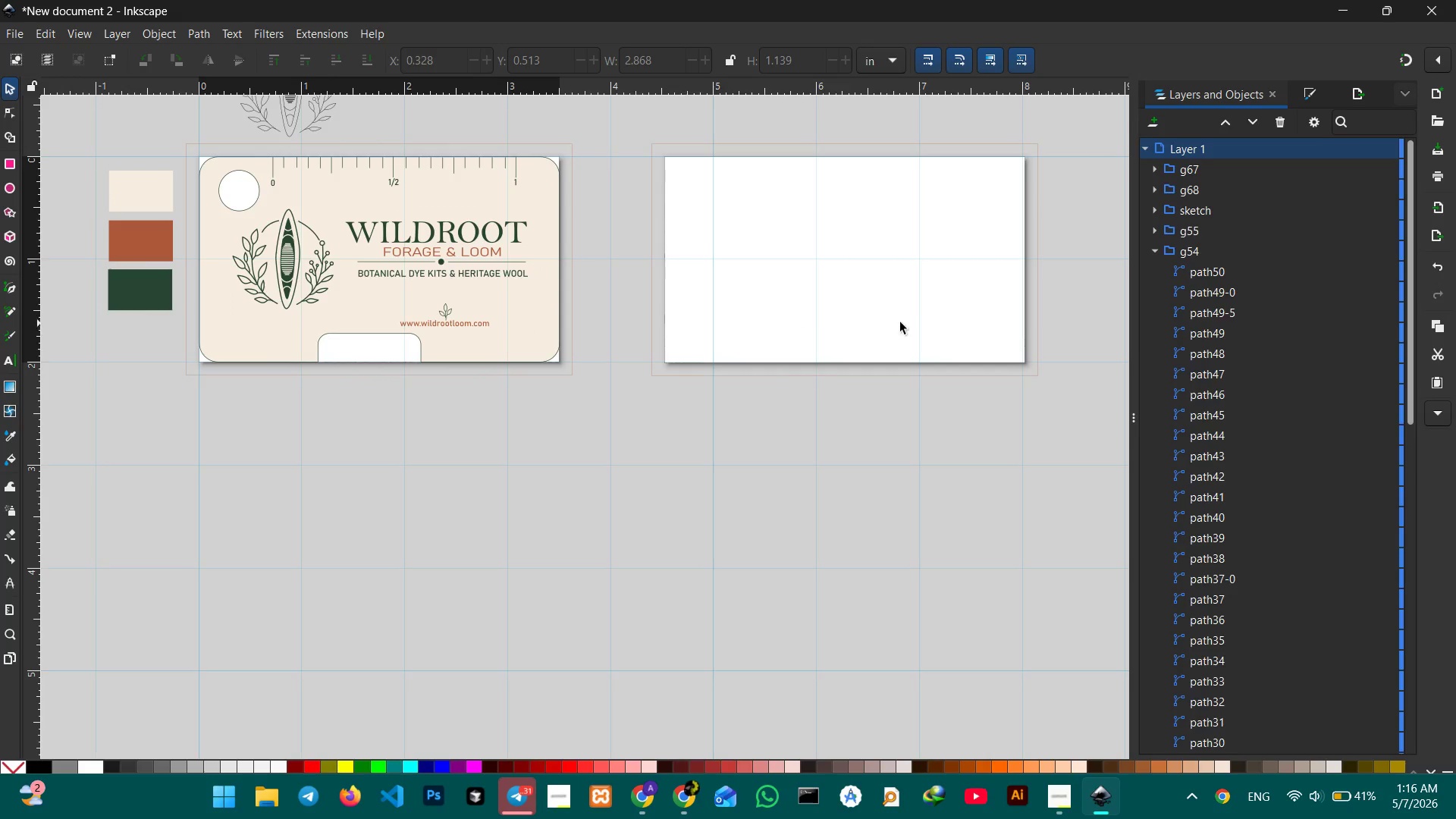 
hold_key(key=Space, duration=1.5)
 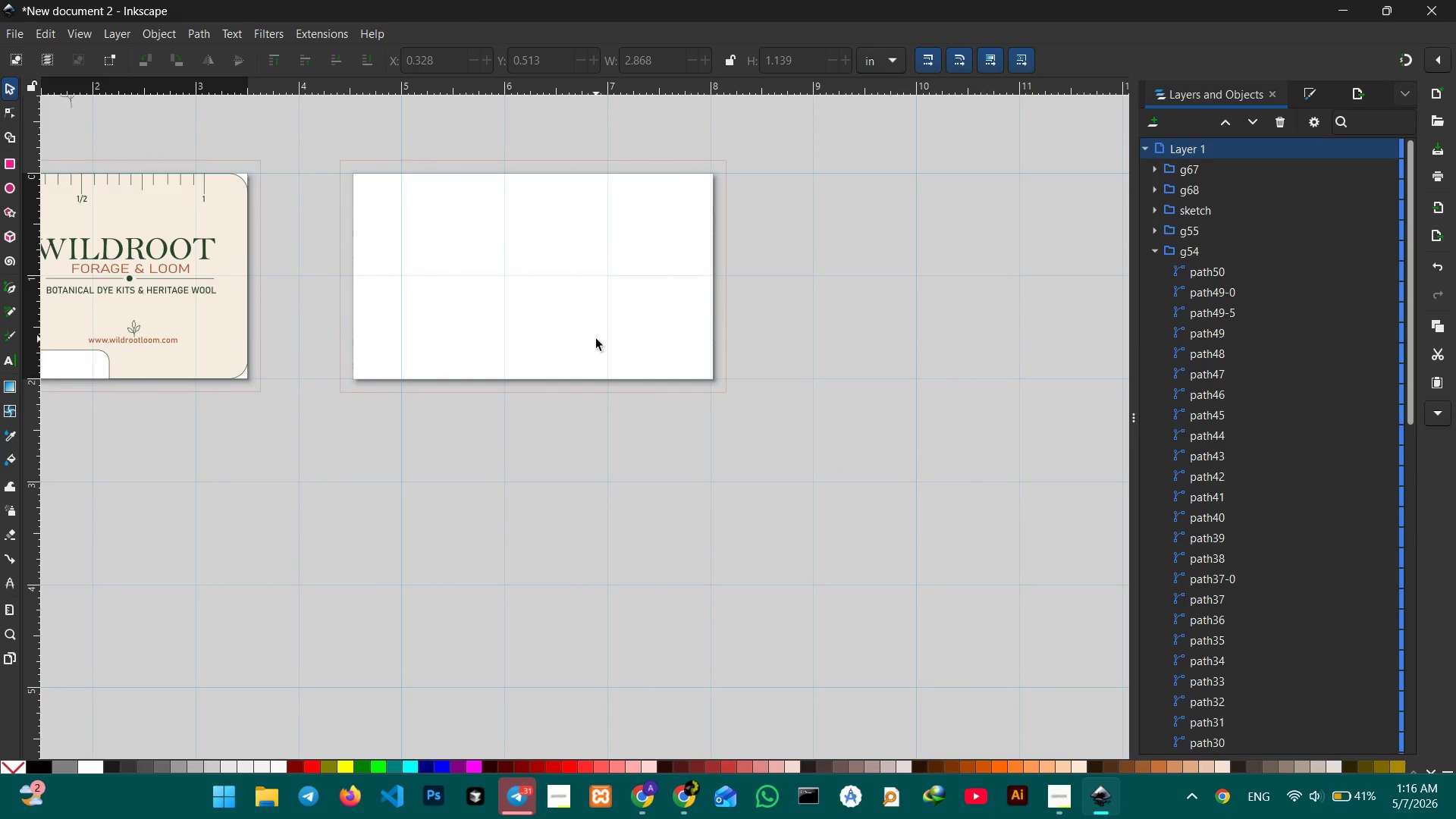 
left_click_drag(start_coordinate=[907, 322], to_coordinate=[595, 338])
 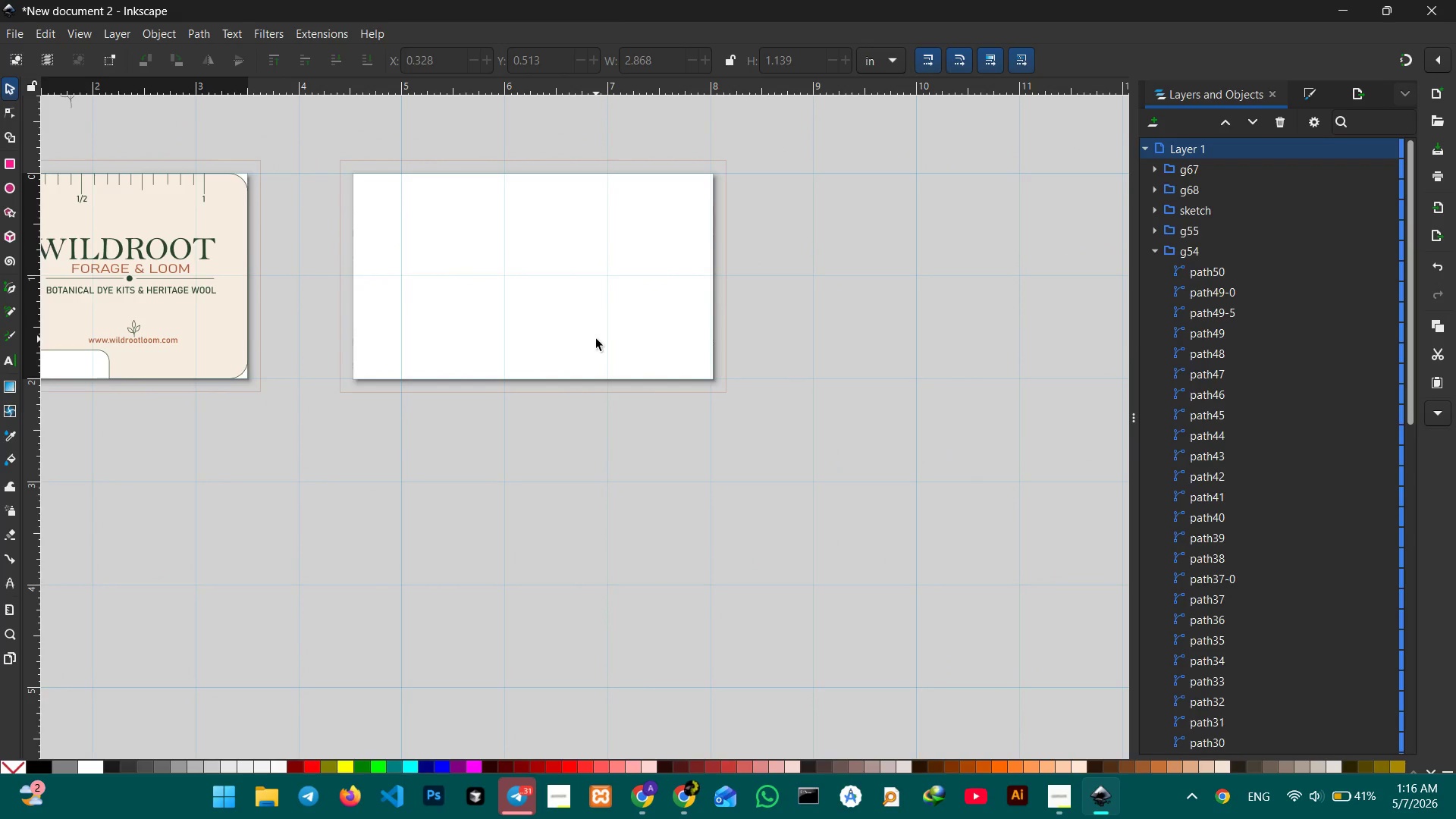 
key(Space)
 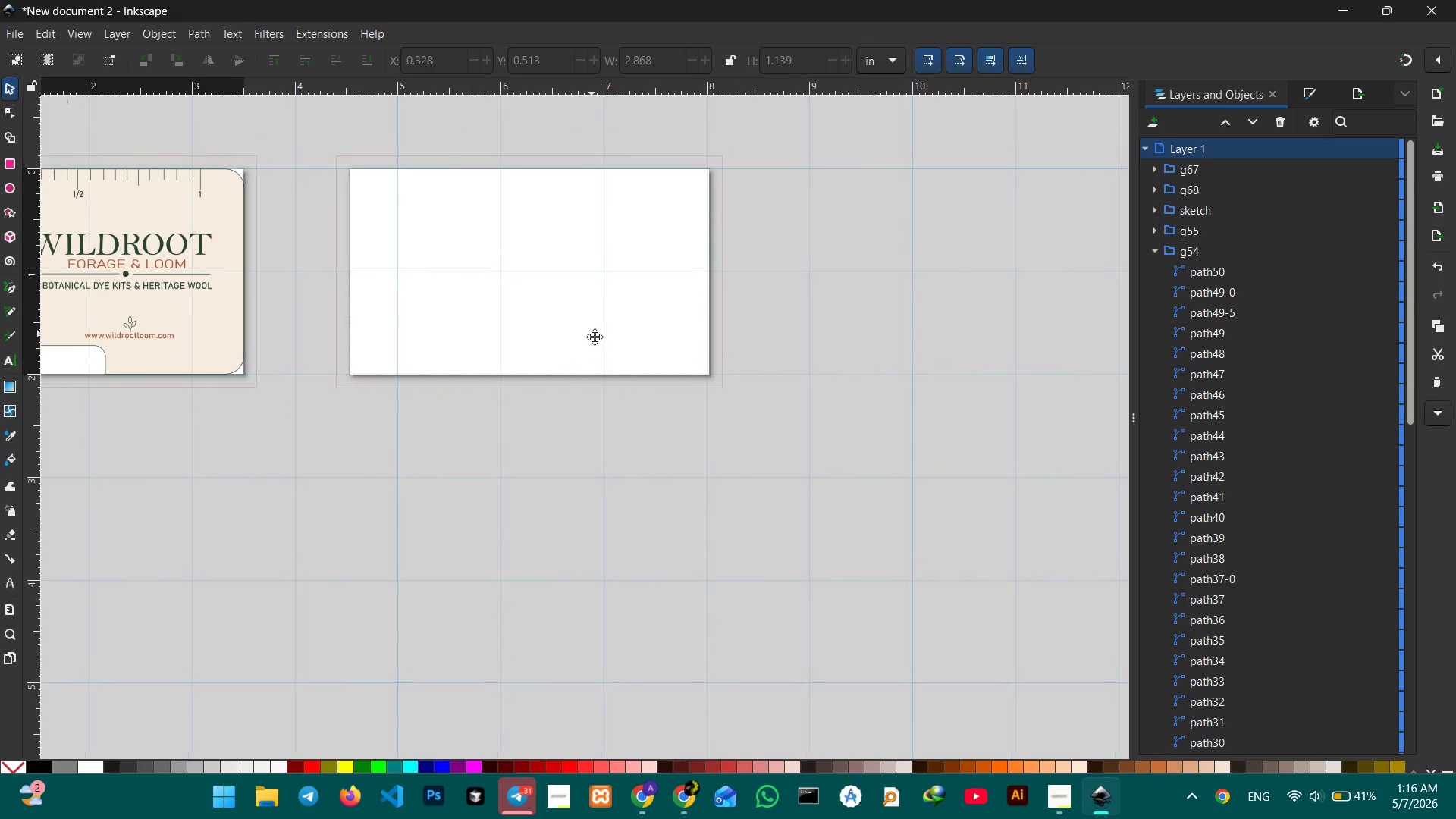 
key(Space)
 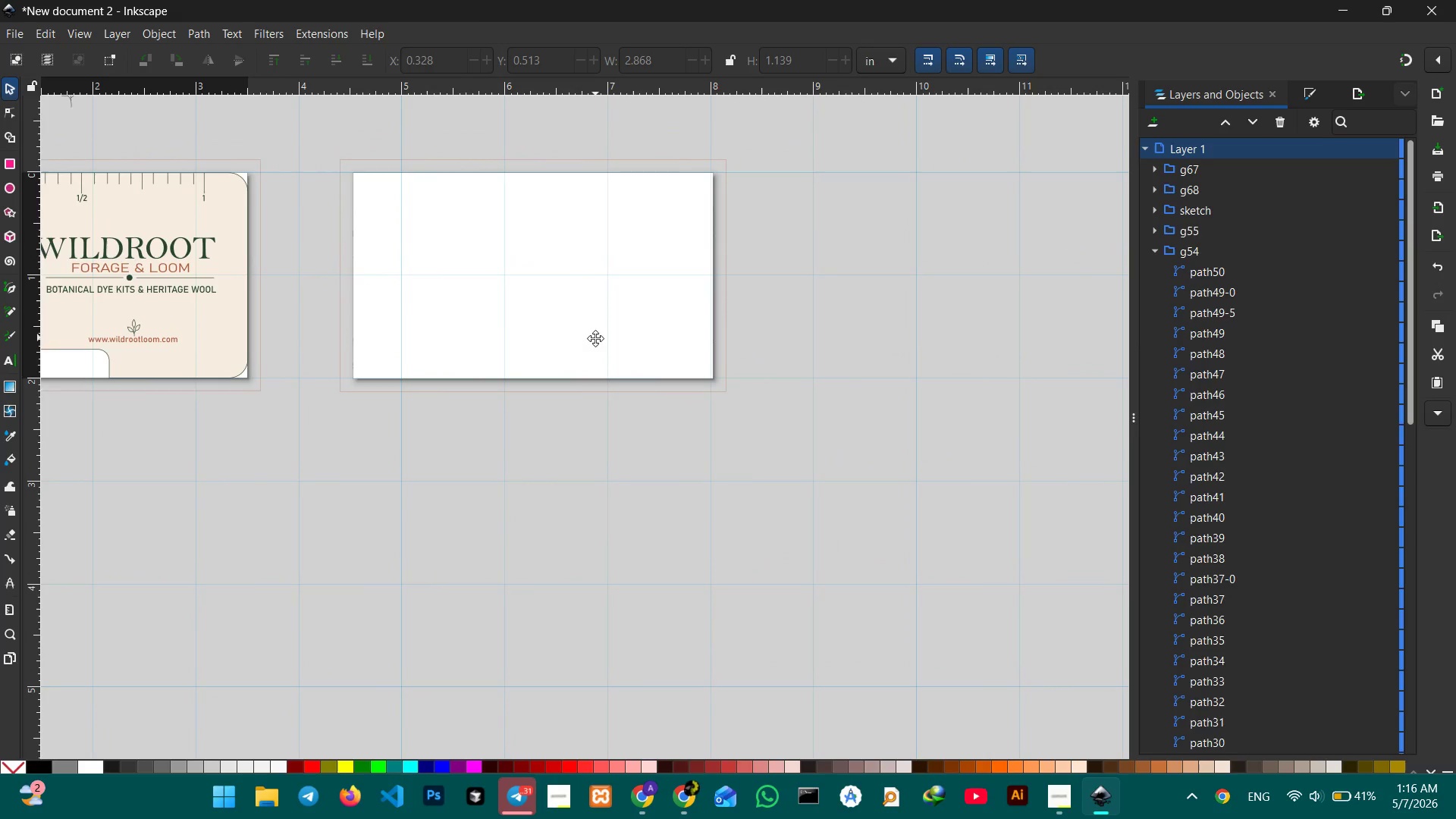 
key(Space)
 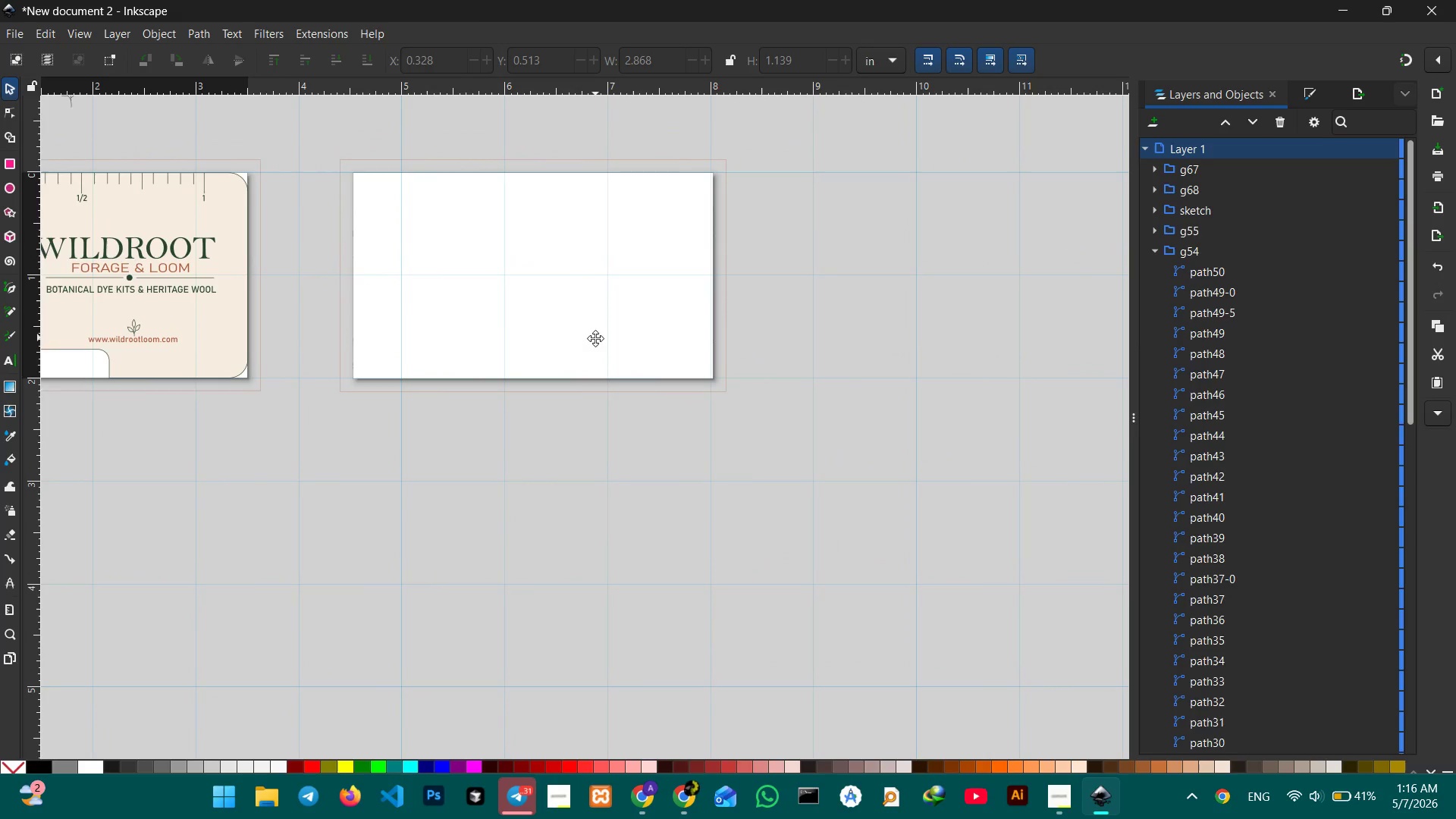 
key(Space)
 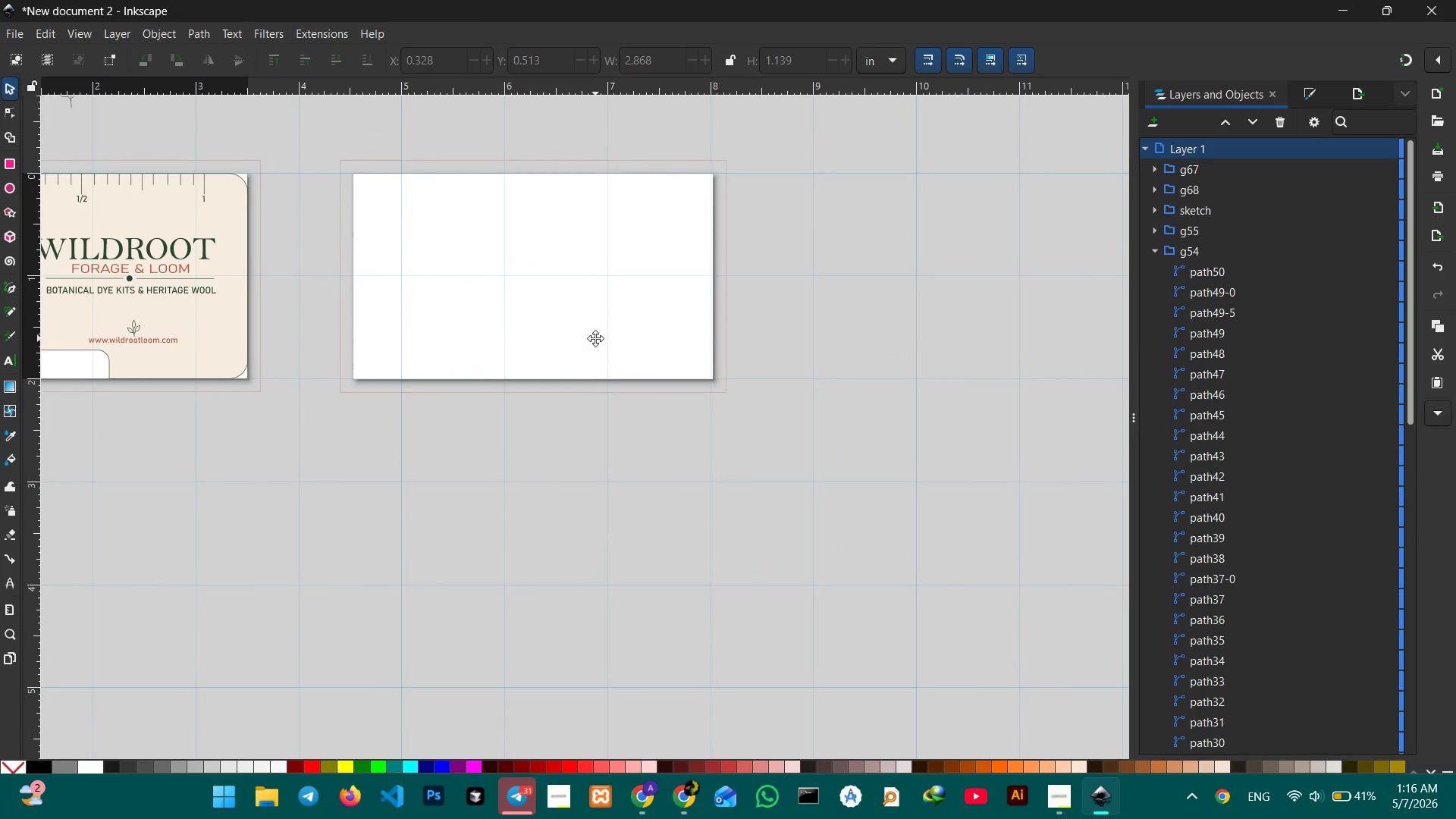 
key(Space)
 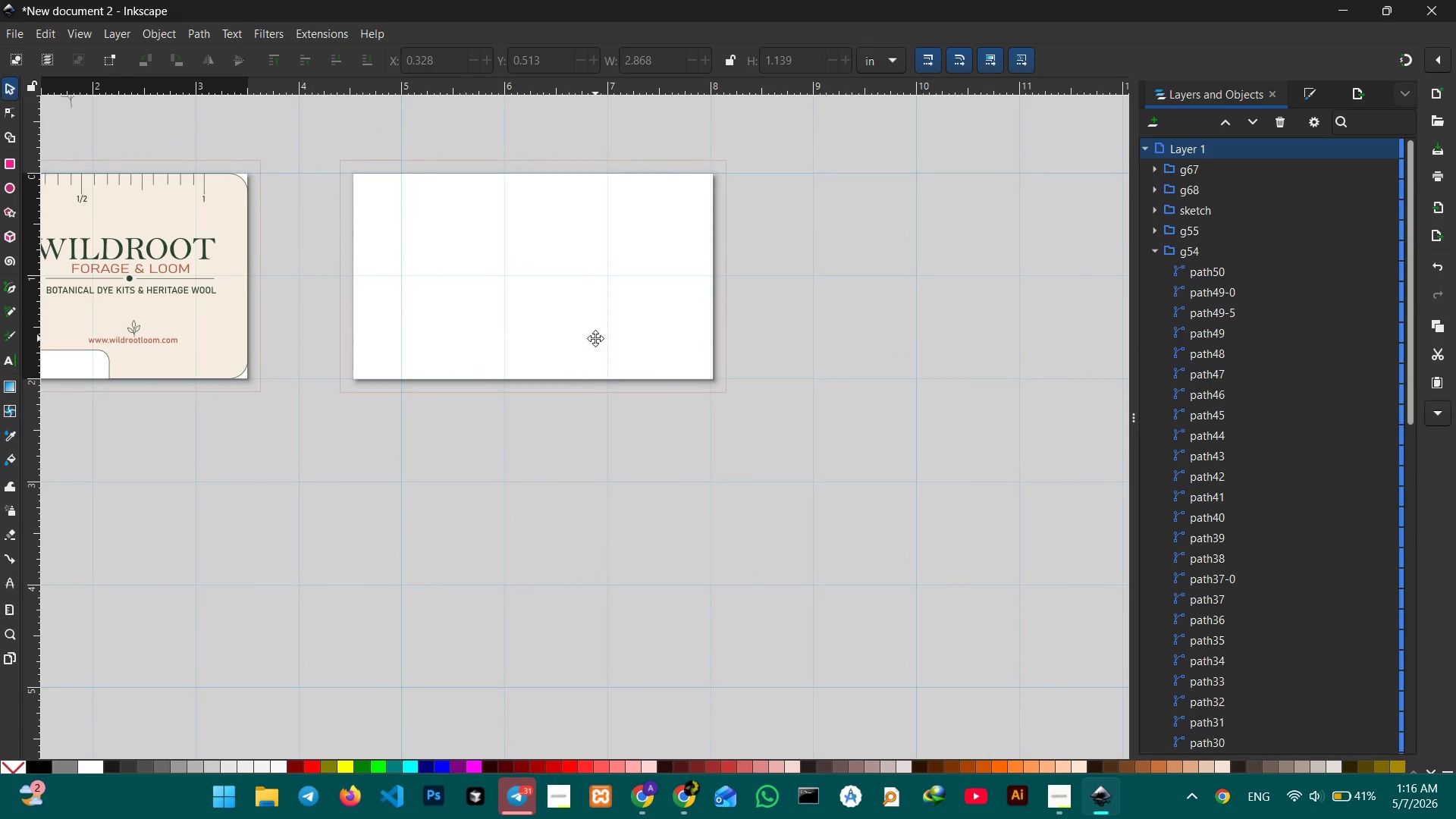 
key(Space)
 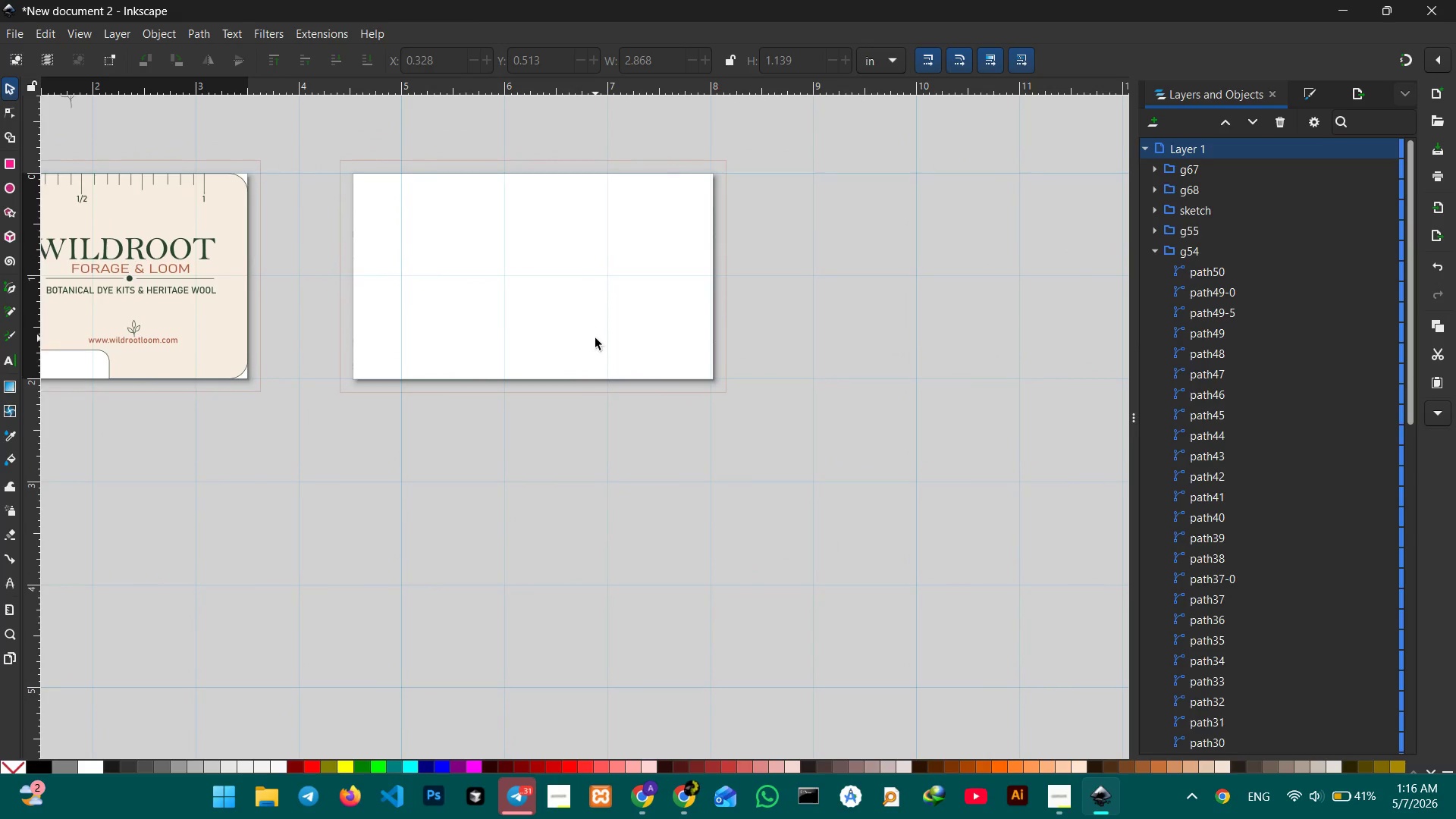 
hold_key(key=Space, duration=18.48)
 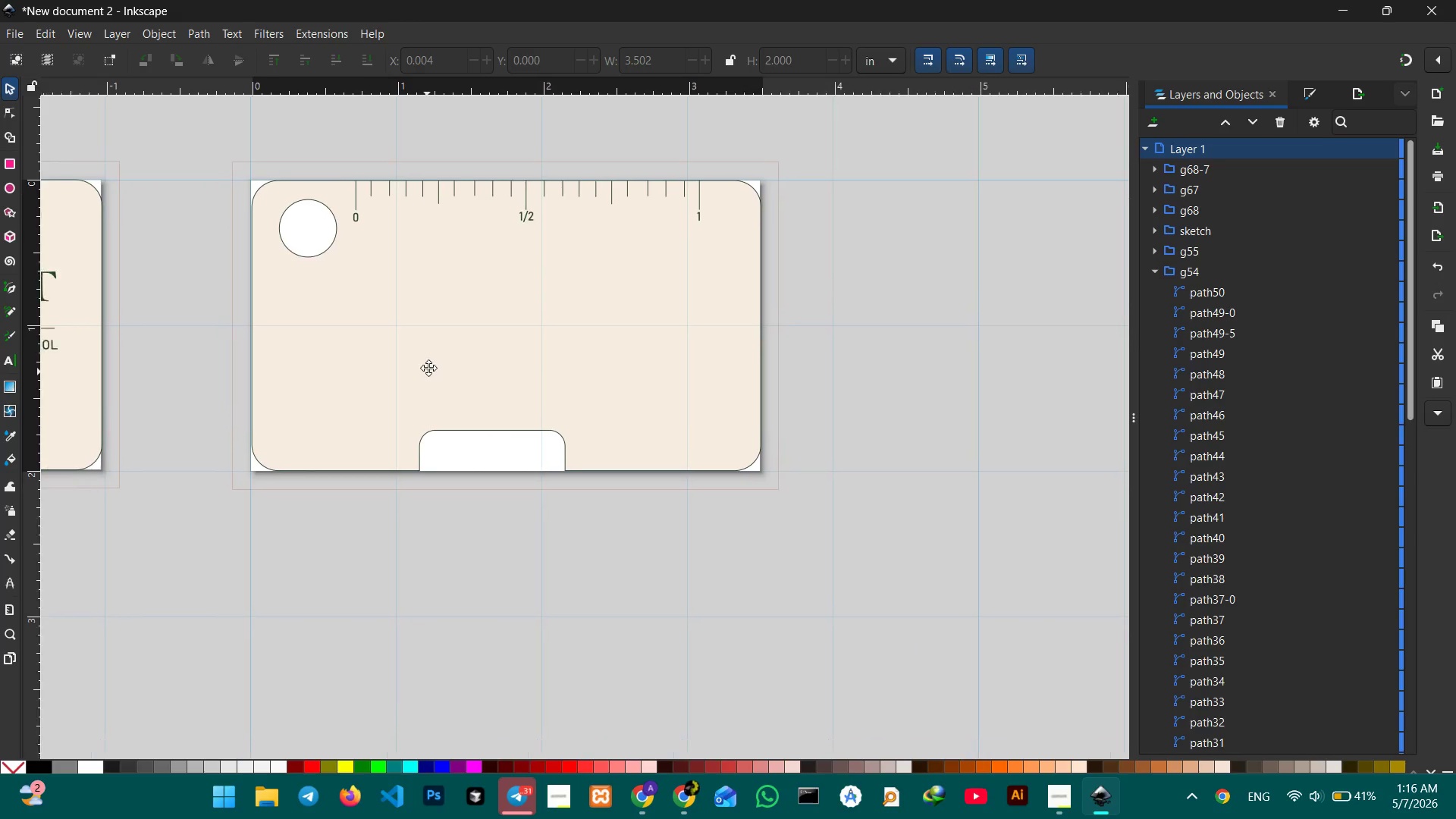 
key(Control+V)
 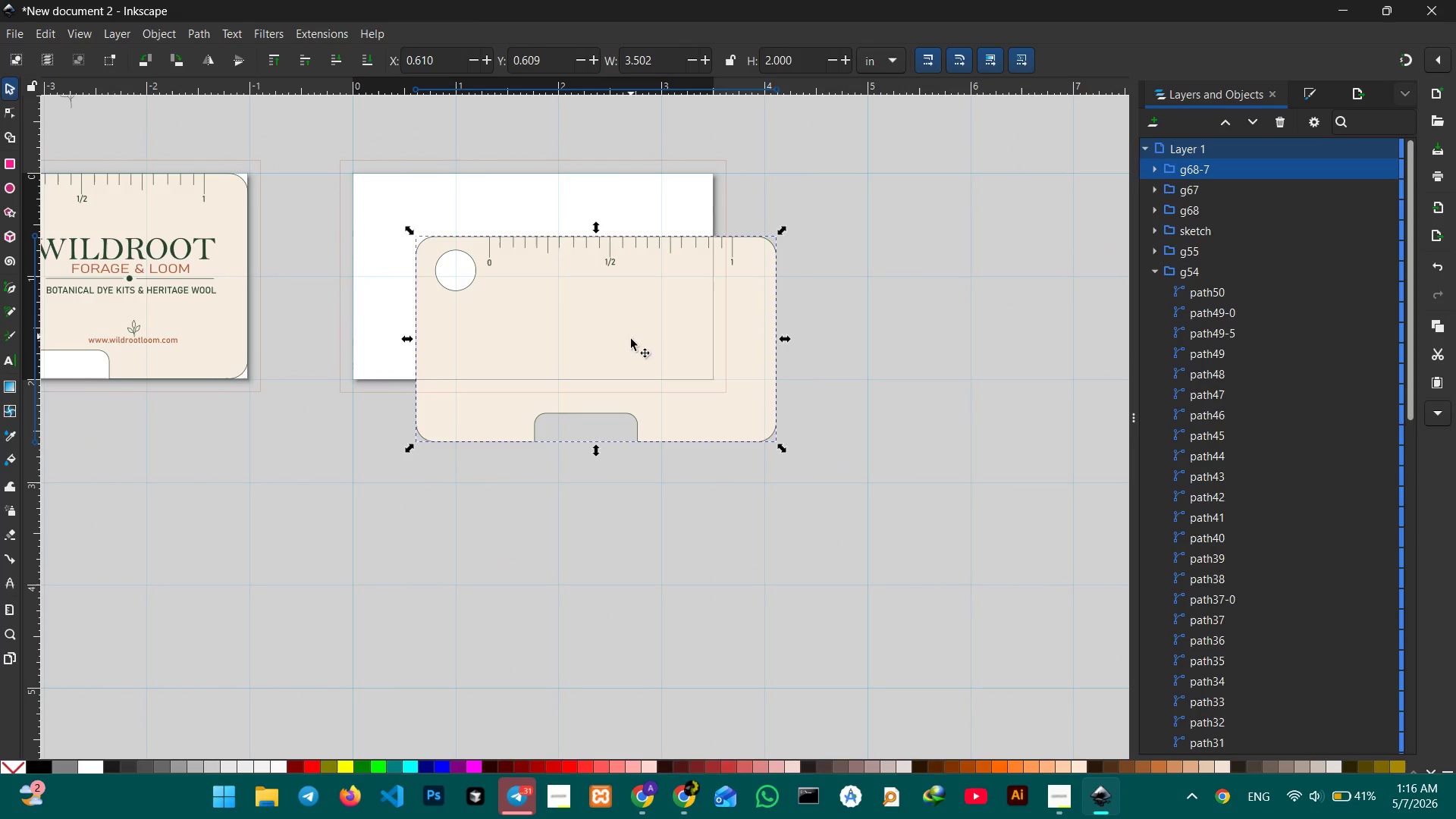 
left_click_drag(start_coordinate=[669, 353], to_coordinate=[598, 287])
 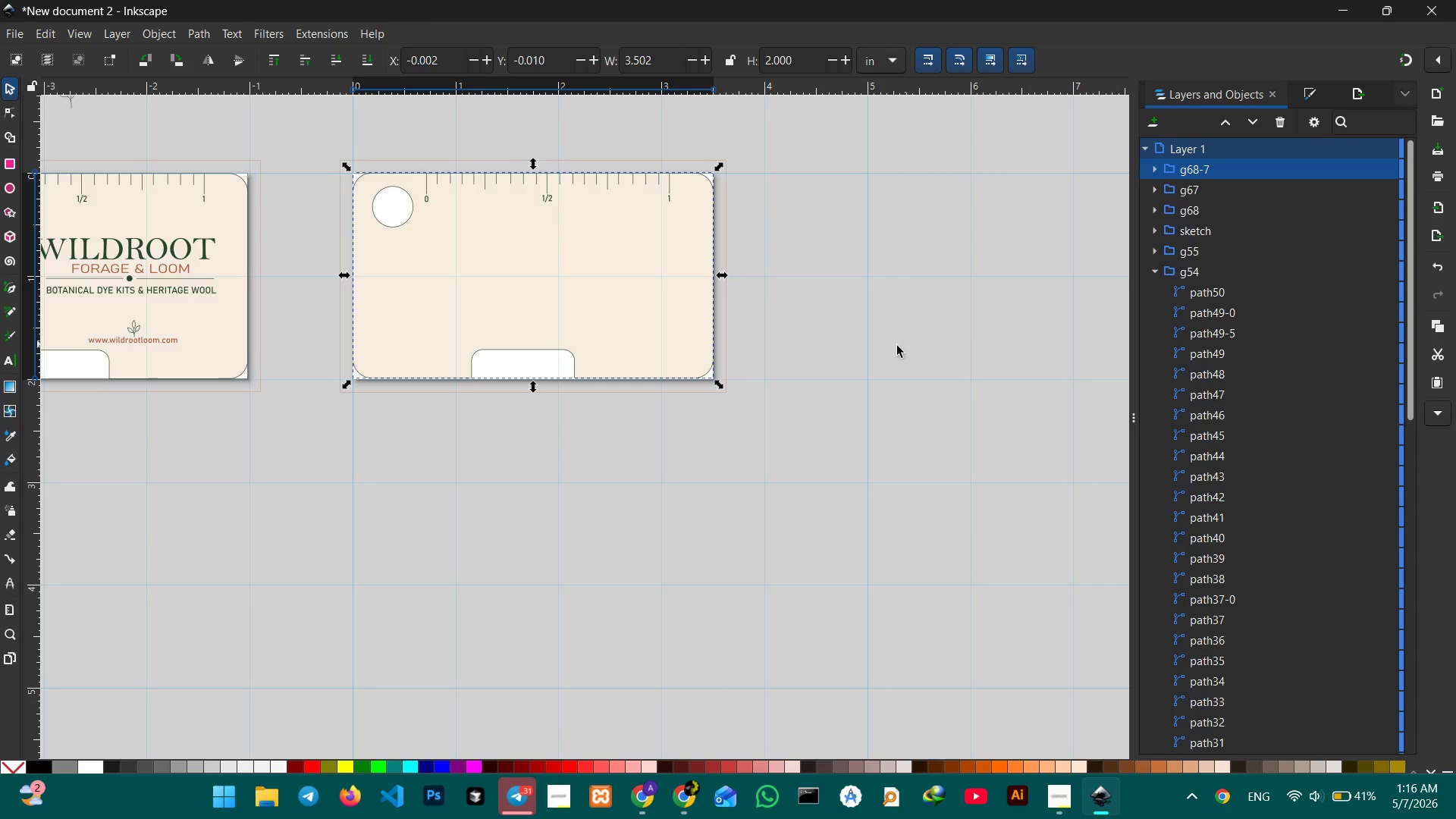 
left_click([853, 349])
 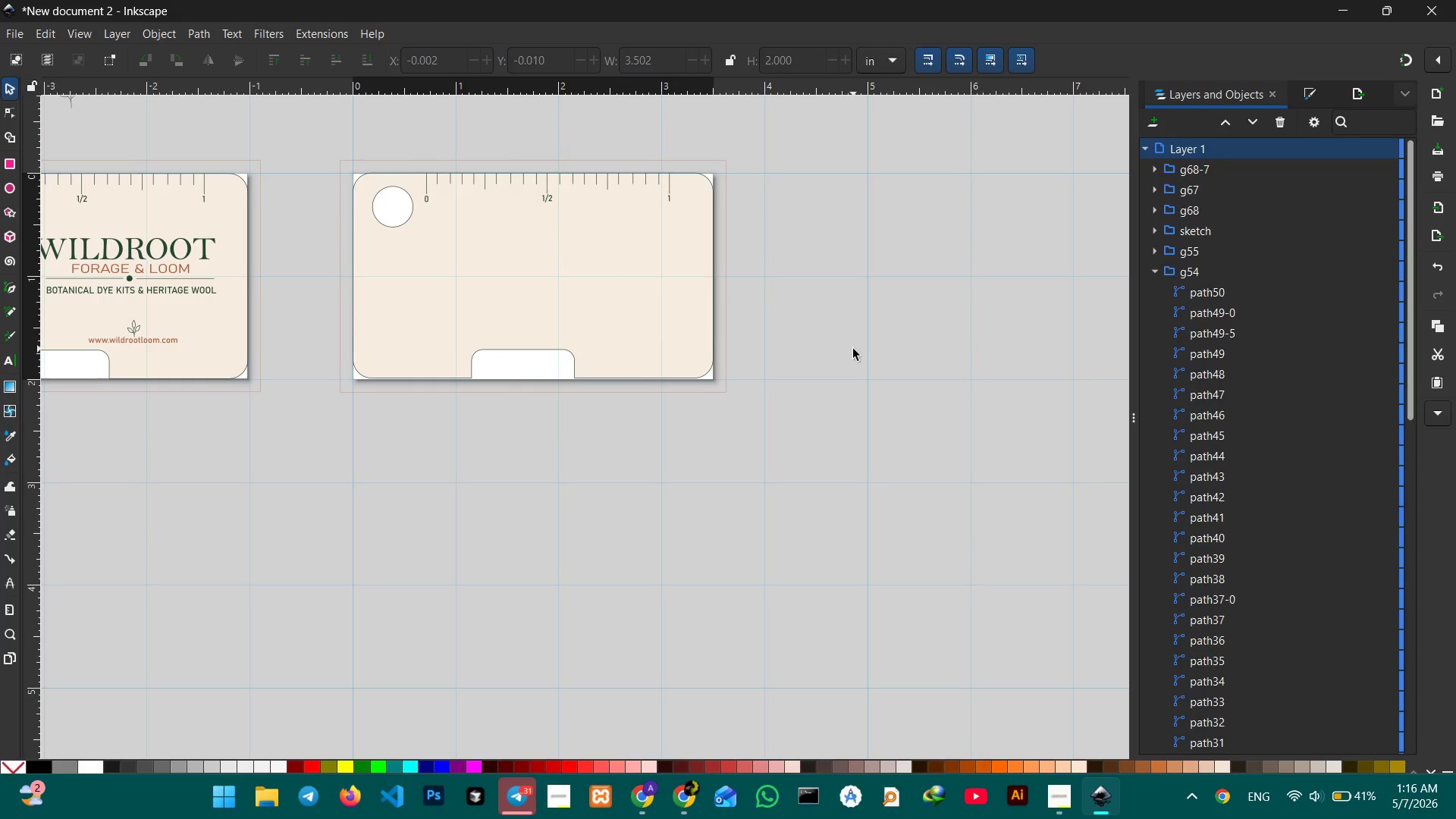 
hold_key(key=ControlLeft, duration=0.67)
scroll: coordinate [570, 378], scroll_direction: up, amount: 2.0
 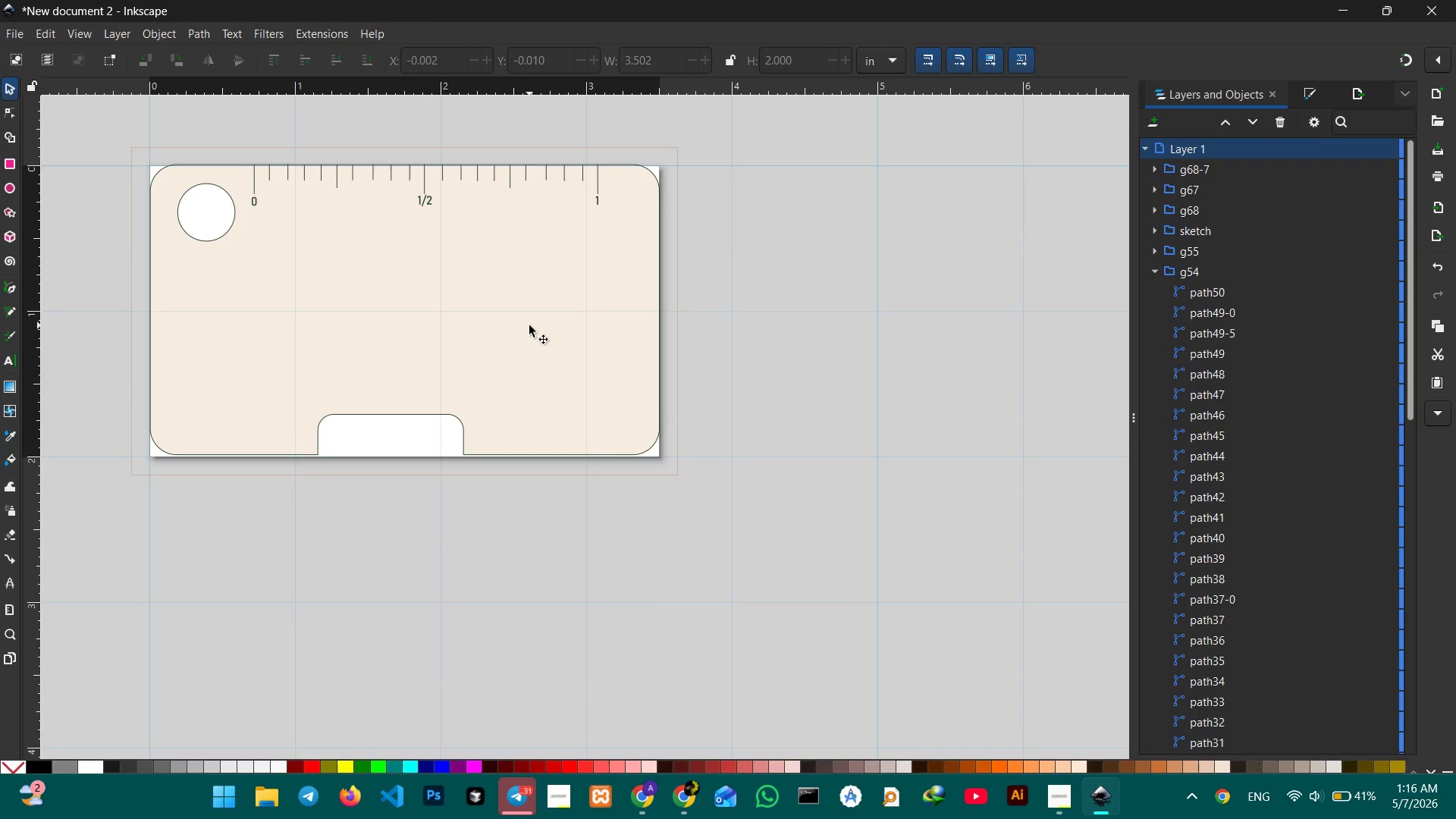 
left_click_drag(start_coordinate=[529, 325], to_coordinate=[532, 330])
 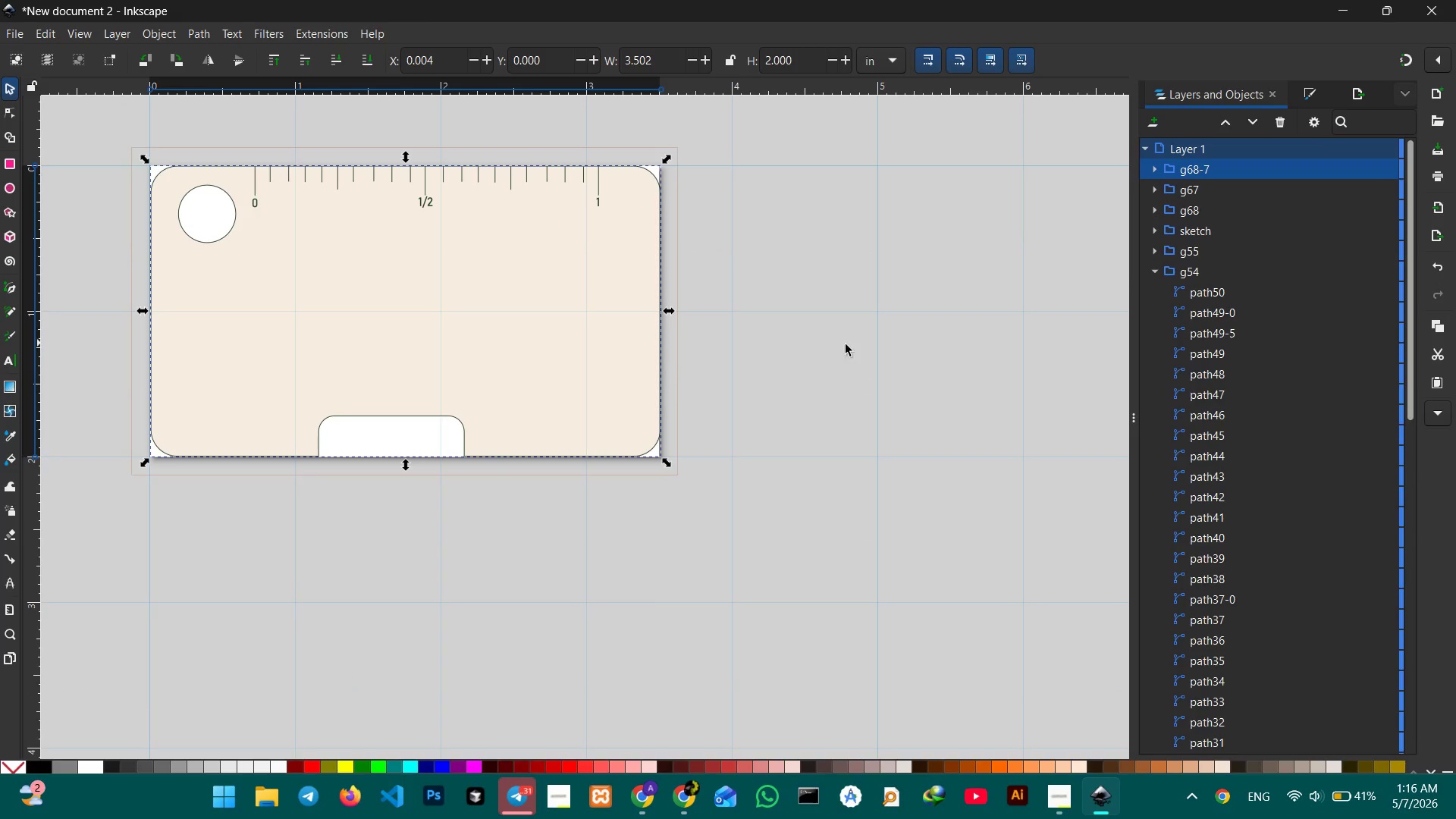 
left_click([861, 344])
 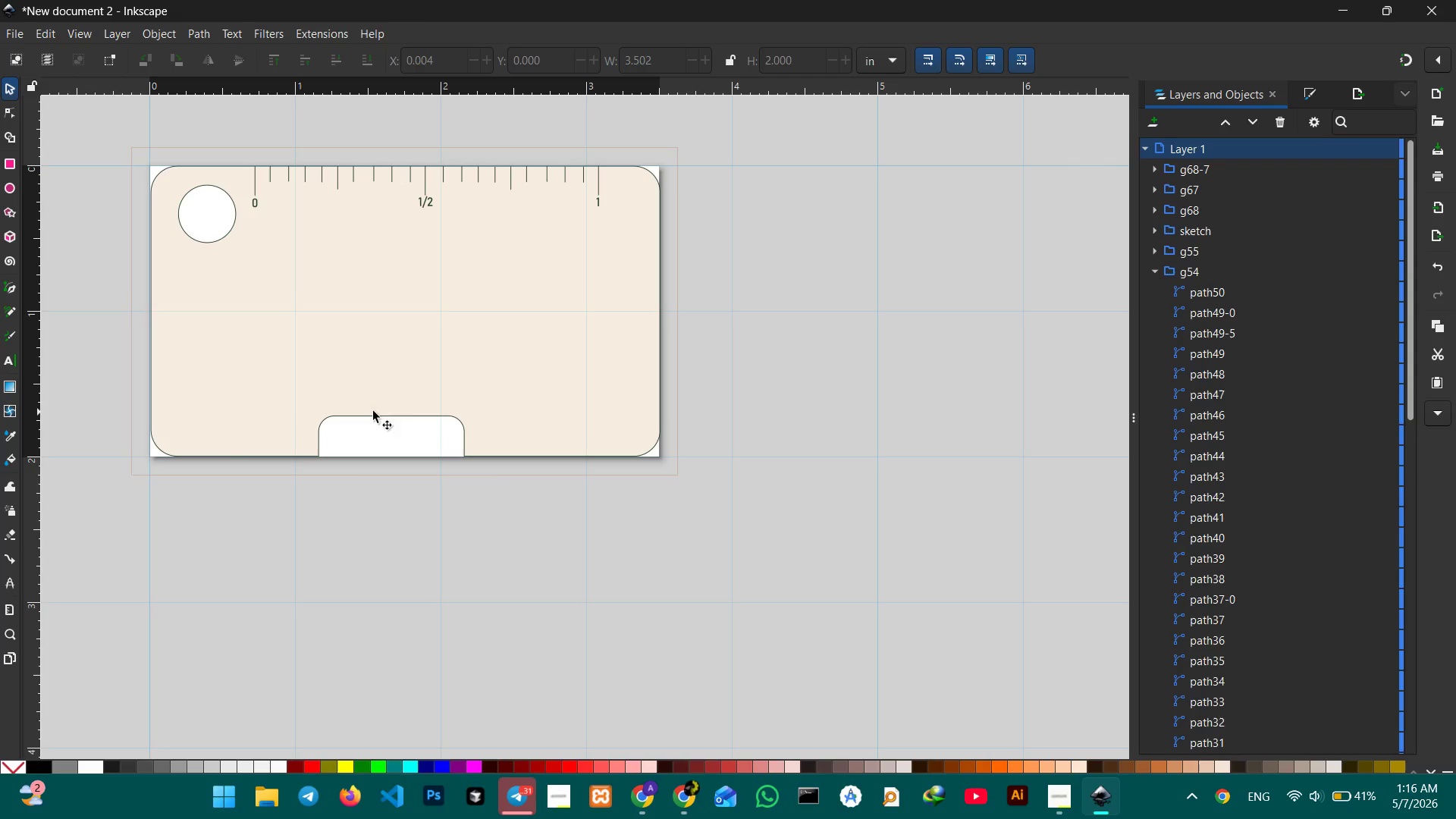 
hold_key(key=Space, duration=0.89)
 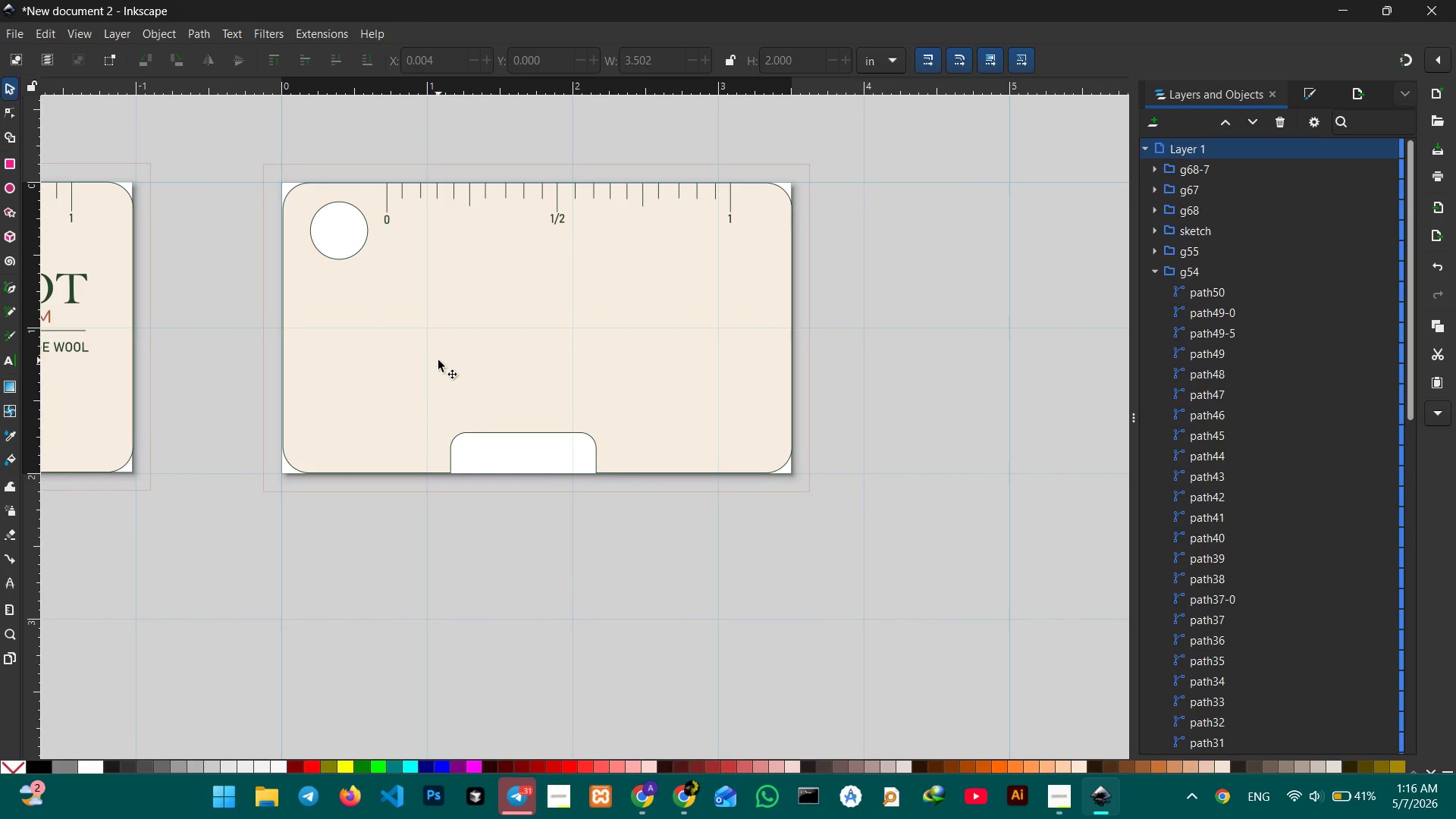 
left_click_drag(start_coordinate=[324, 357], to_coordinate=[456, 374])
 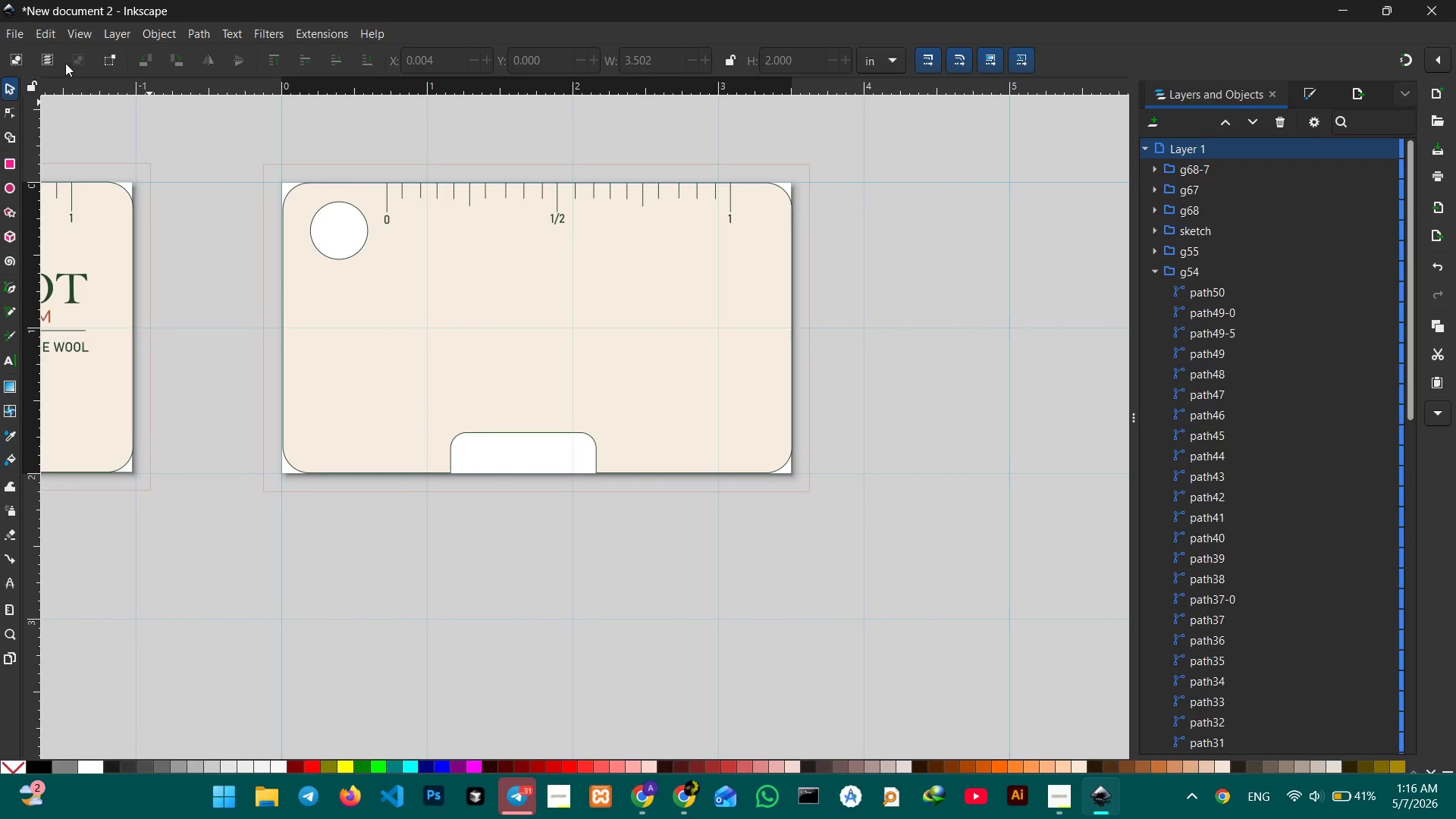 
left_click([6, 157])
 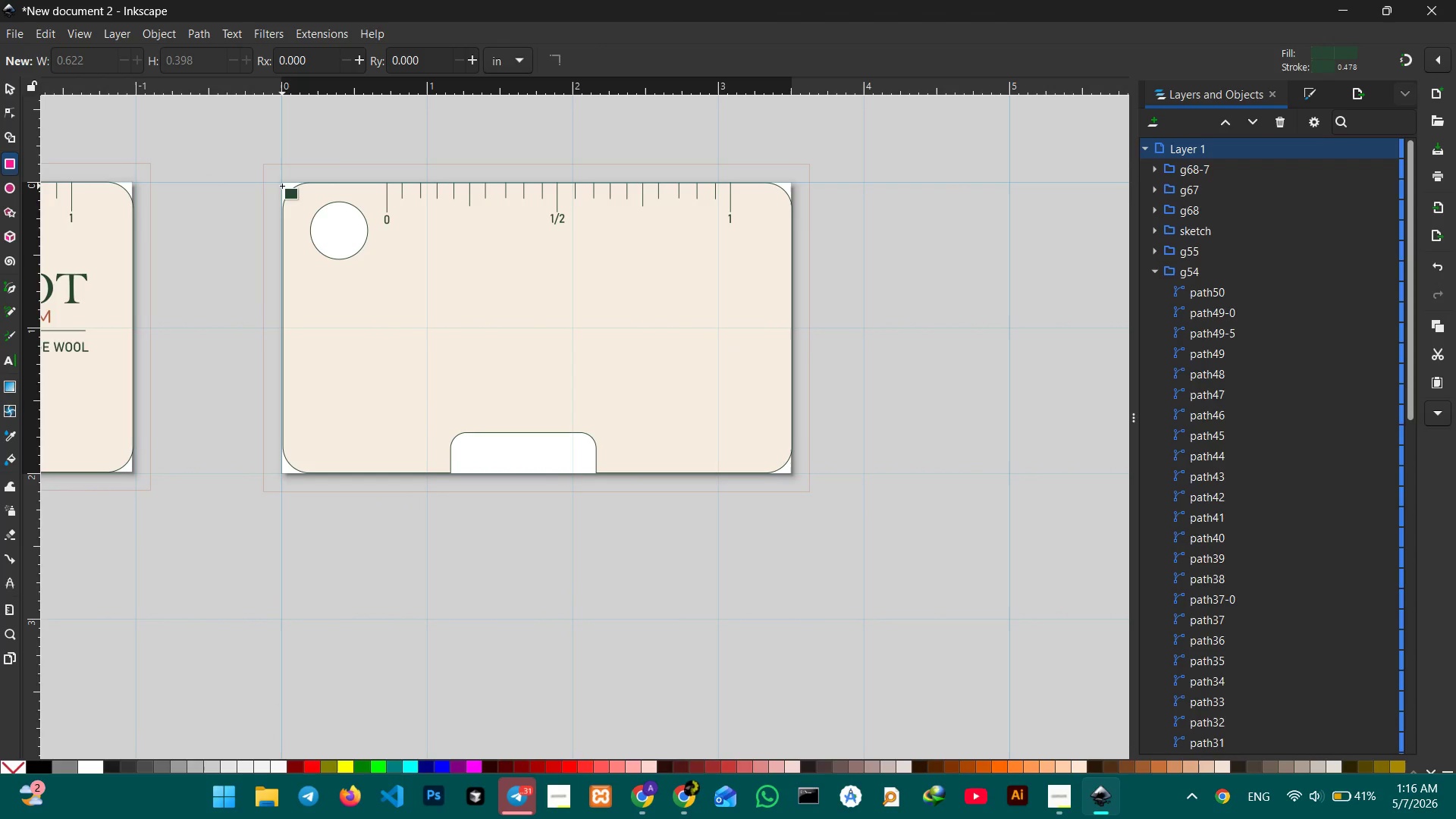 
left_click_drag(start_coordinate=[281, 180], to_coordinate=[383, 475])
 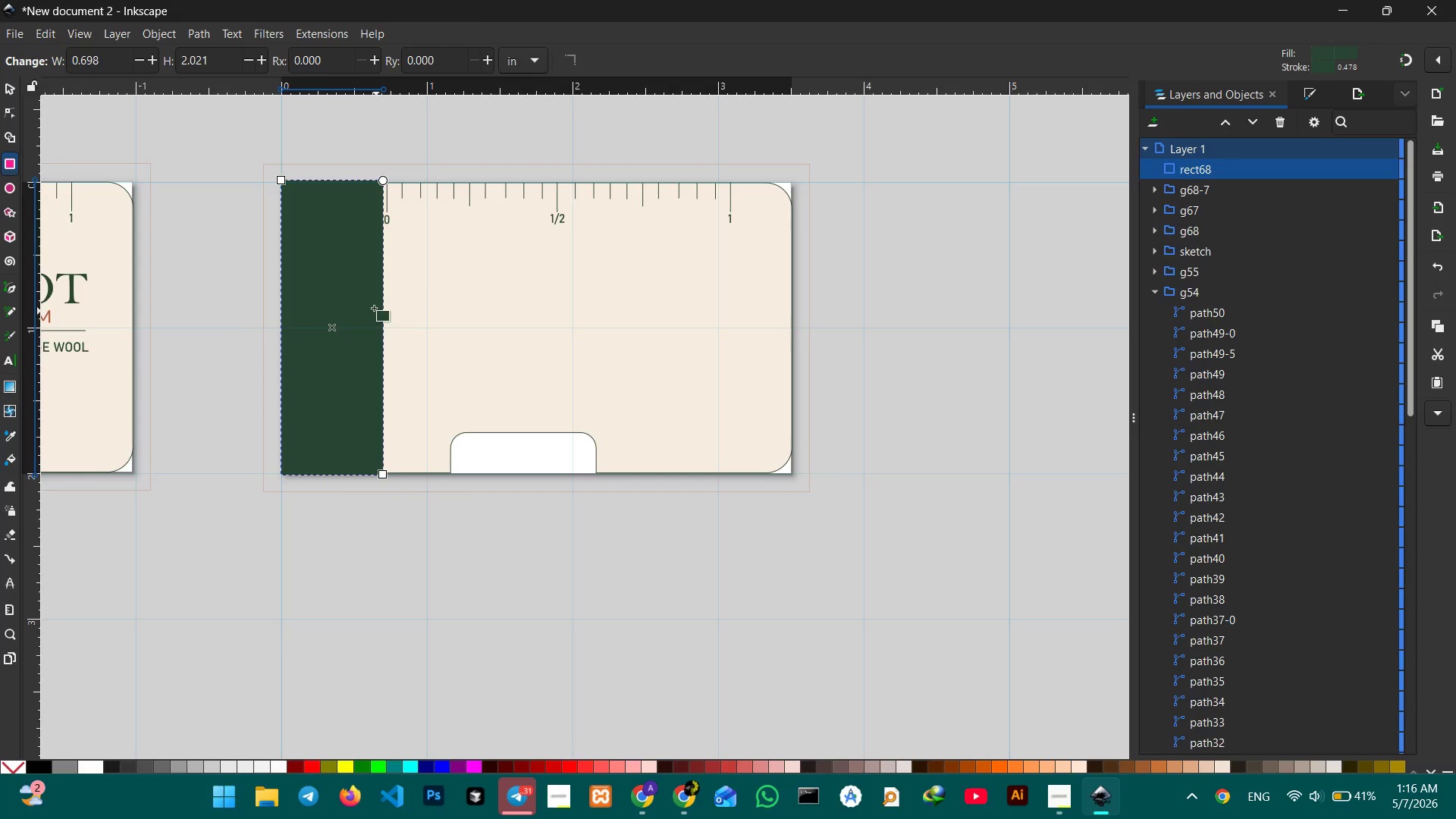 
left_click([1, 86])
 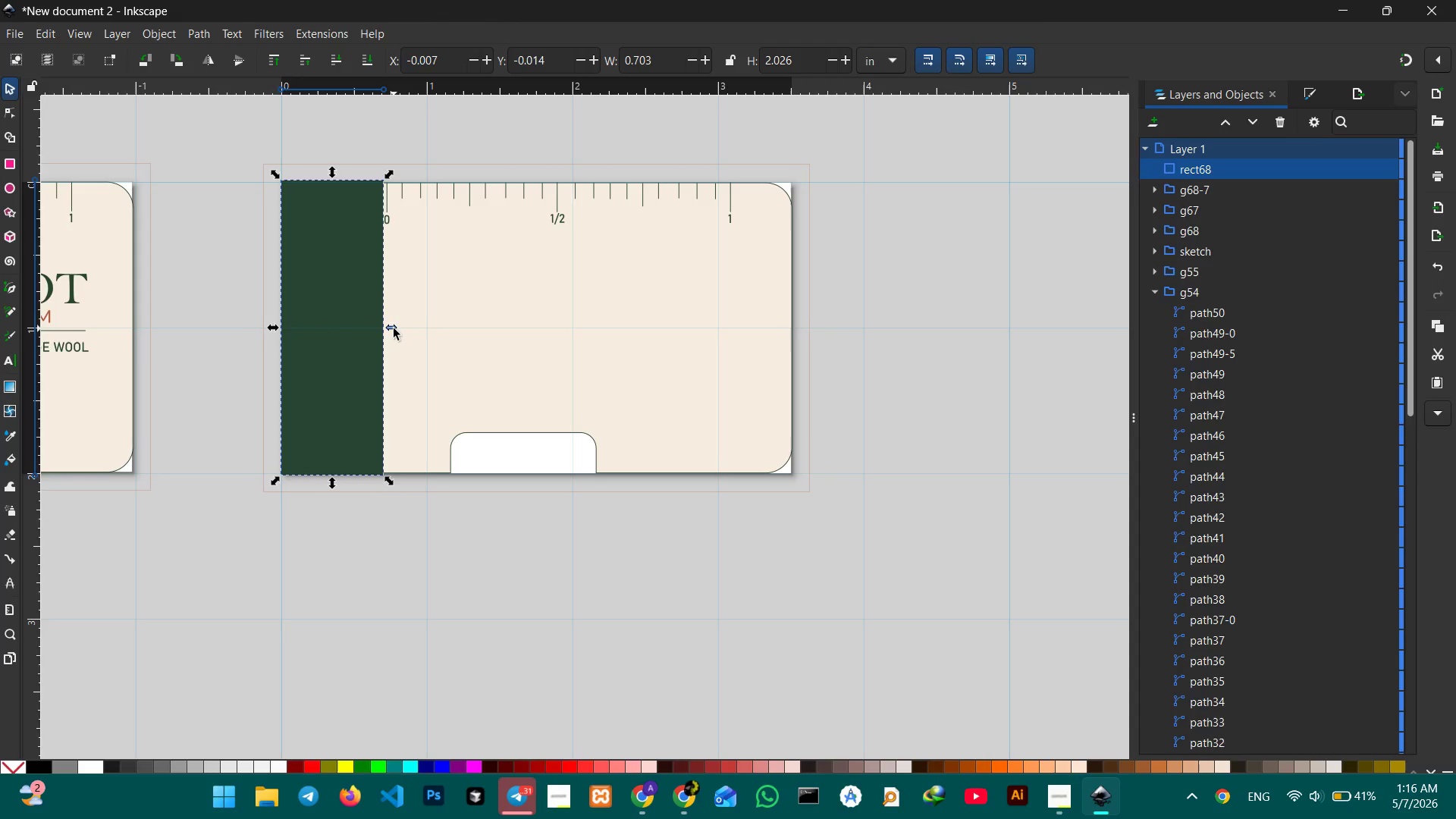 
left_click_drag(start_coordinate=[394, 328], to_coordinate=[388, 328])
 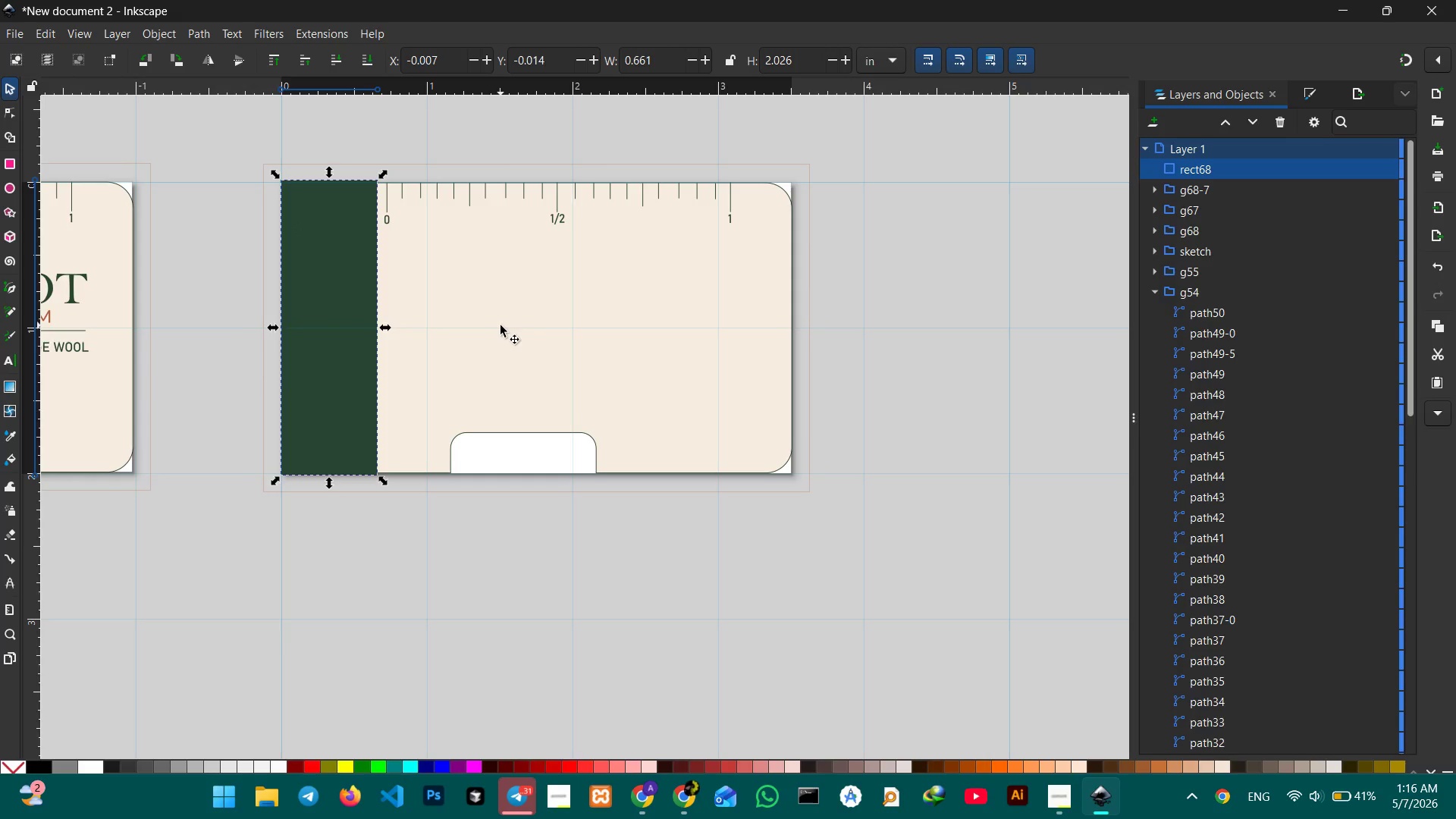 
wait(7.22)
 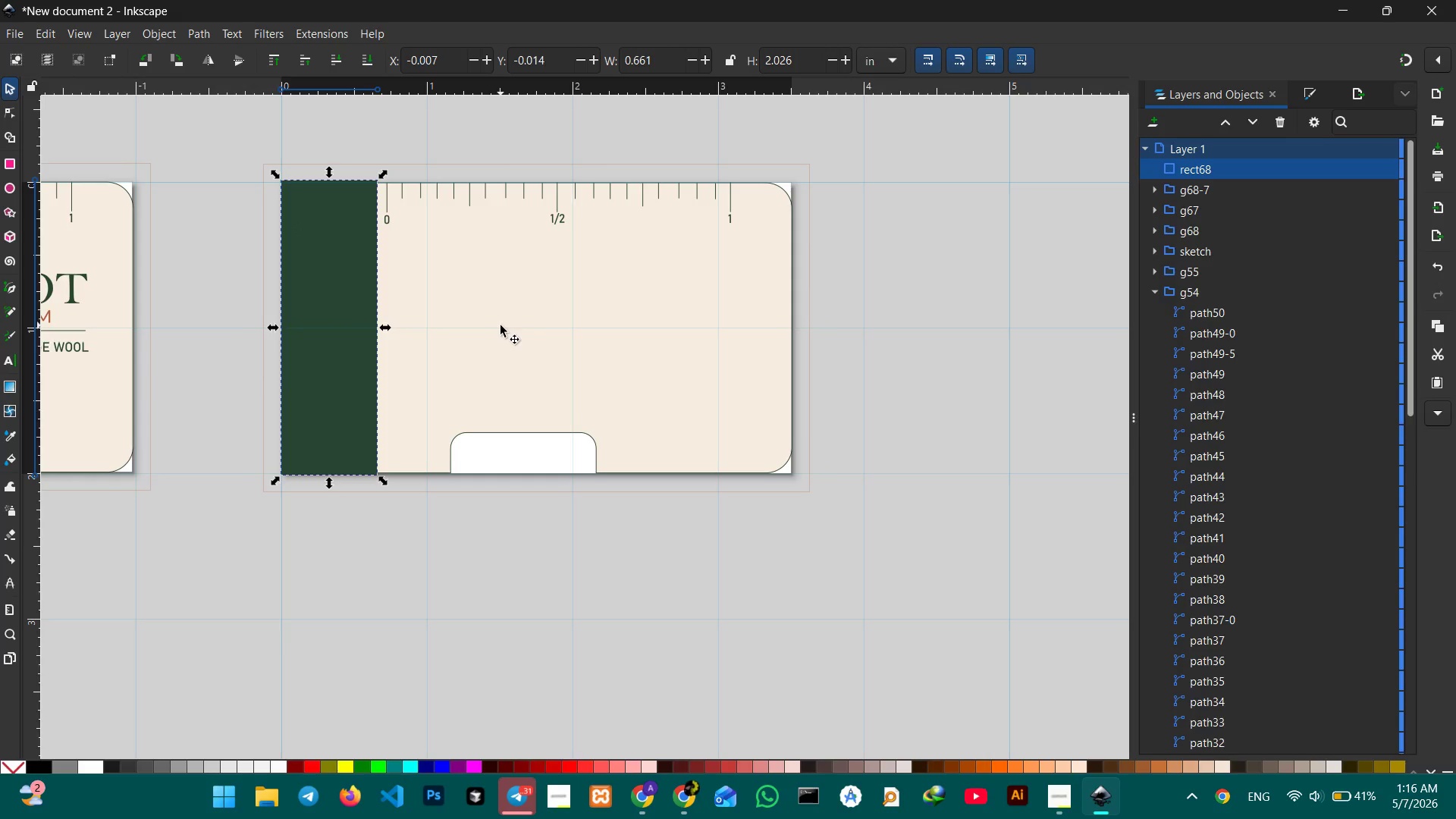 
key(Control+C)
 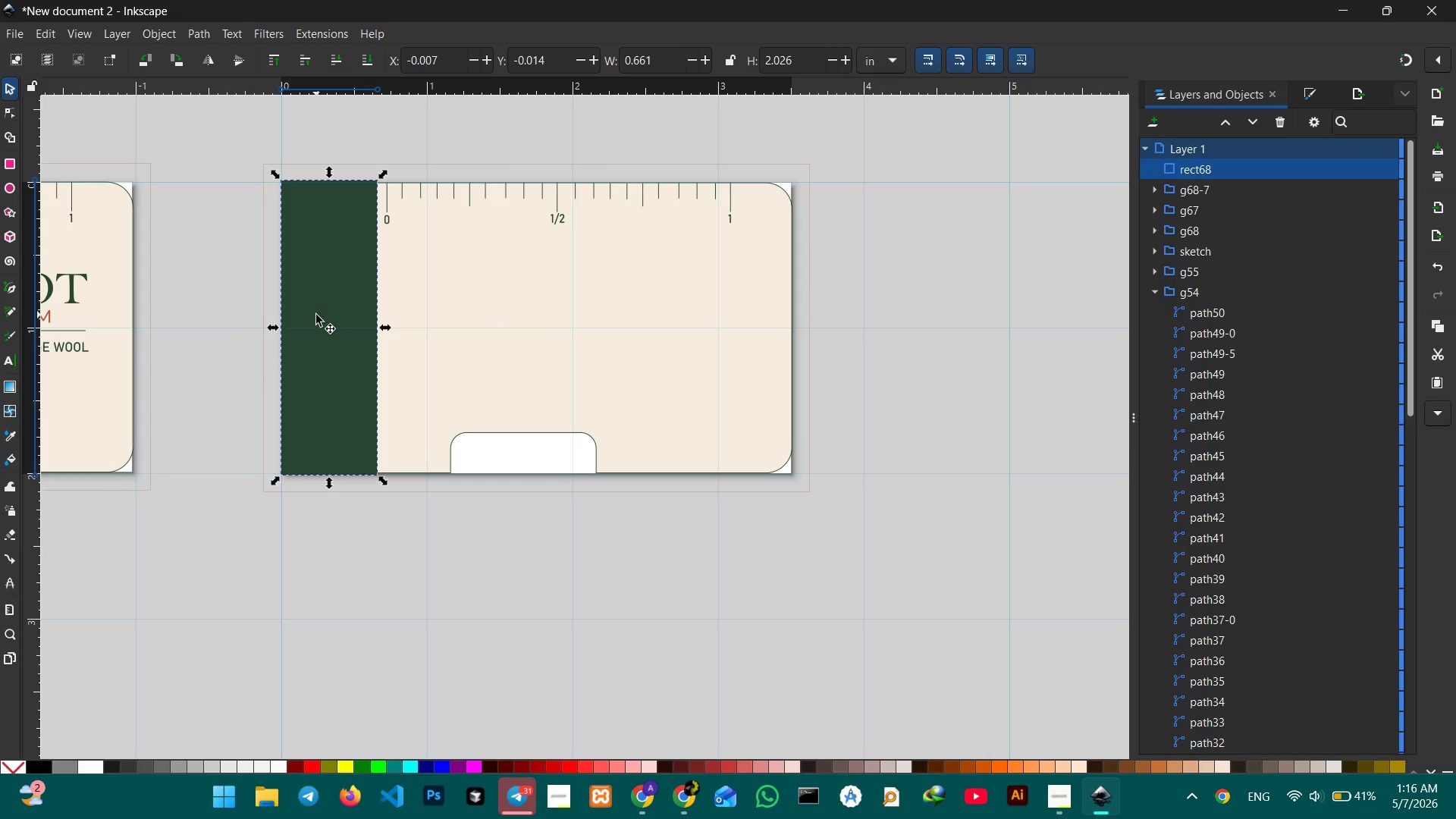 
key(Control+V)
 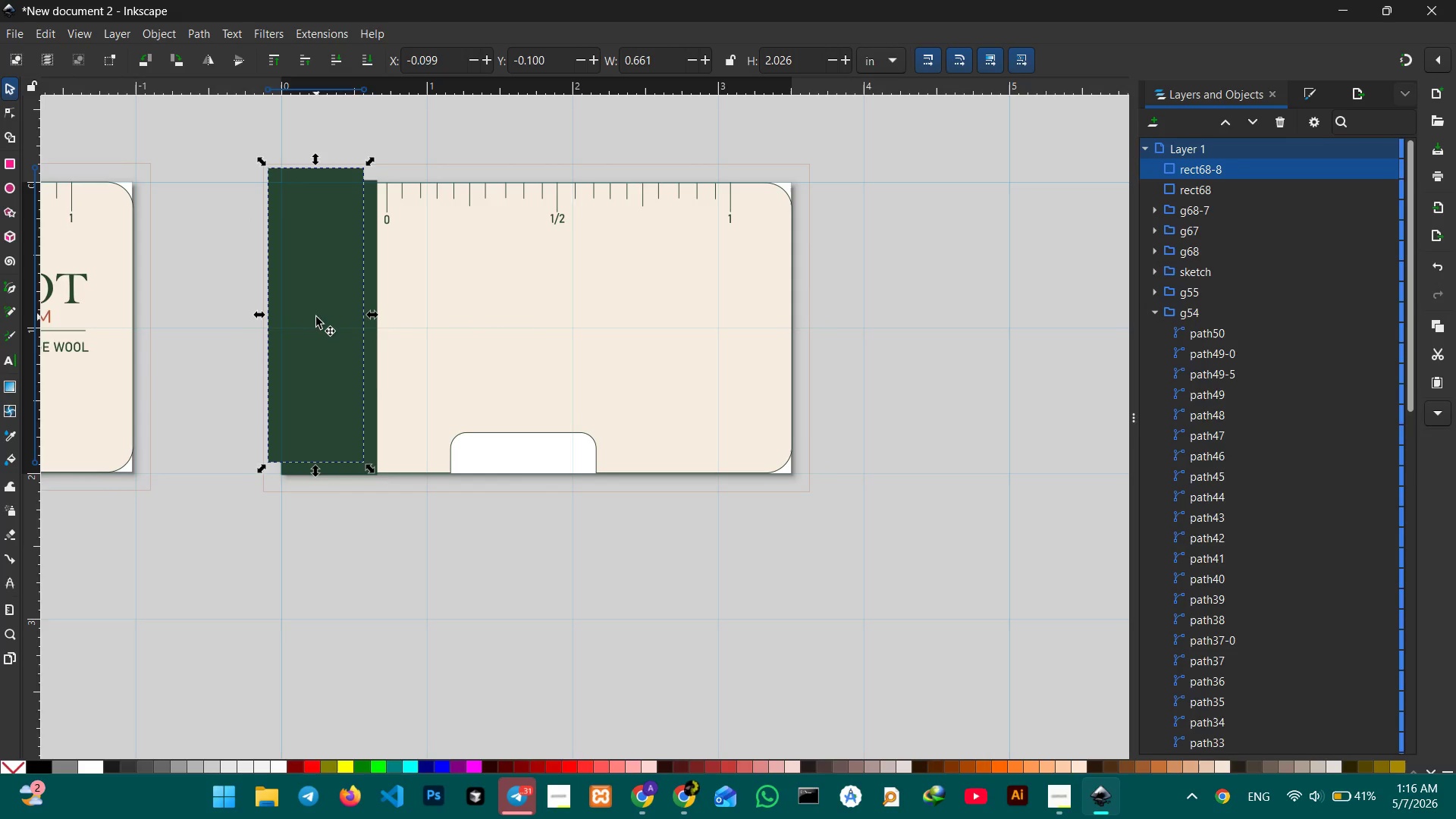 
left_click_drag(start_coordinate=[316, 318], to_coordinate=[746, 388])
 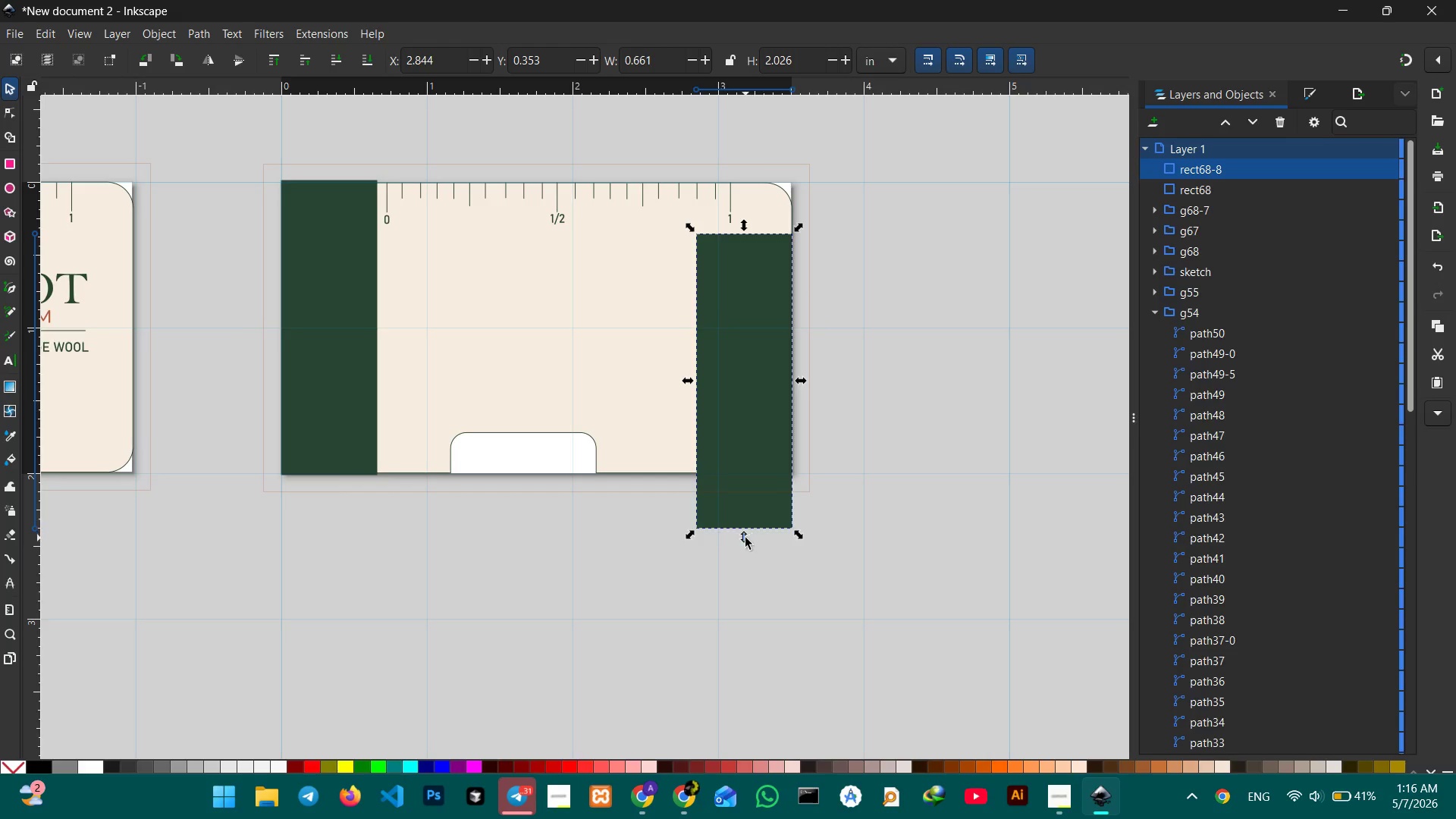 
left_click_drag(start_coordinate=[745, 538], to_coordinate=[736, 484])
 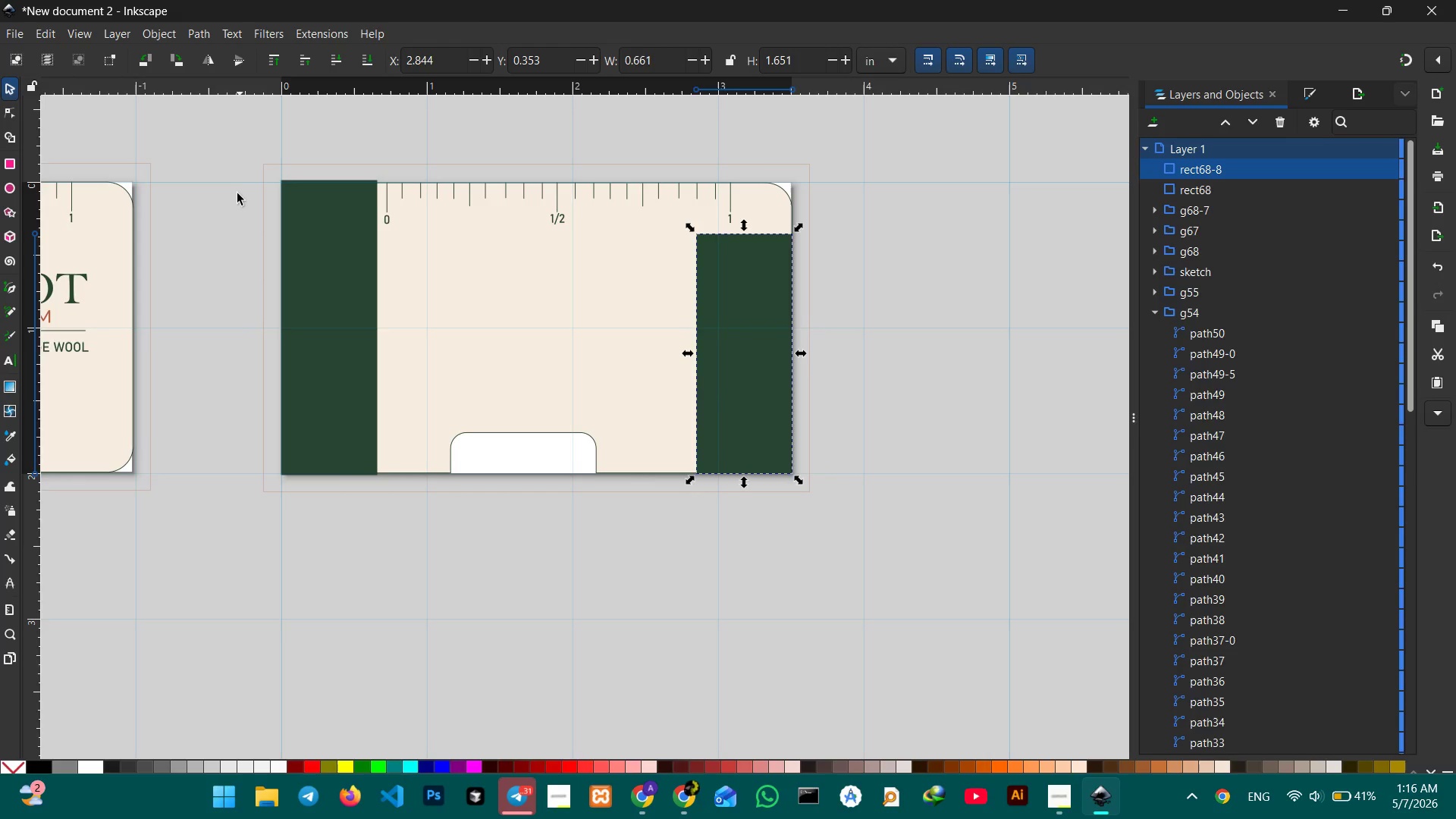 
left_click_drag(start_coordinate=[237, 178], to_coordinate=[900, 539])
 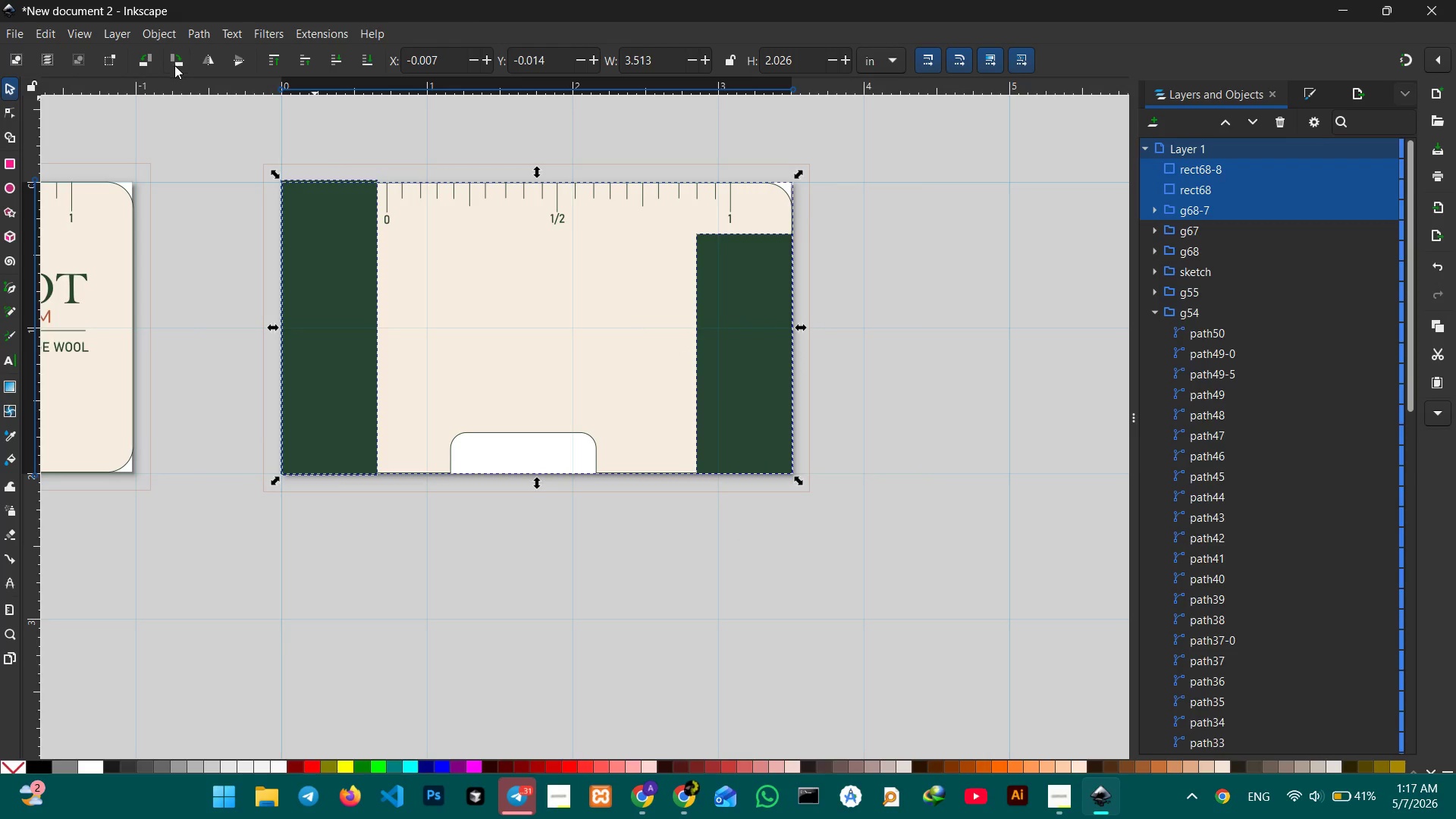 
left_click([205, 32])
 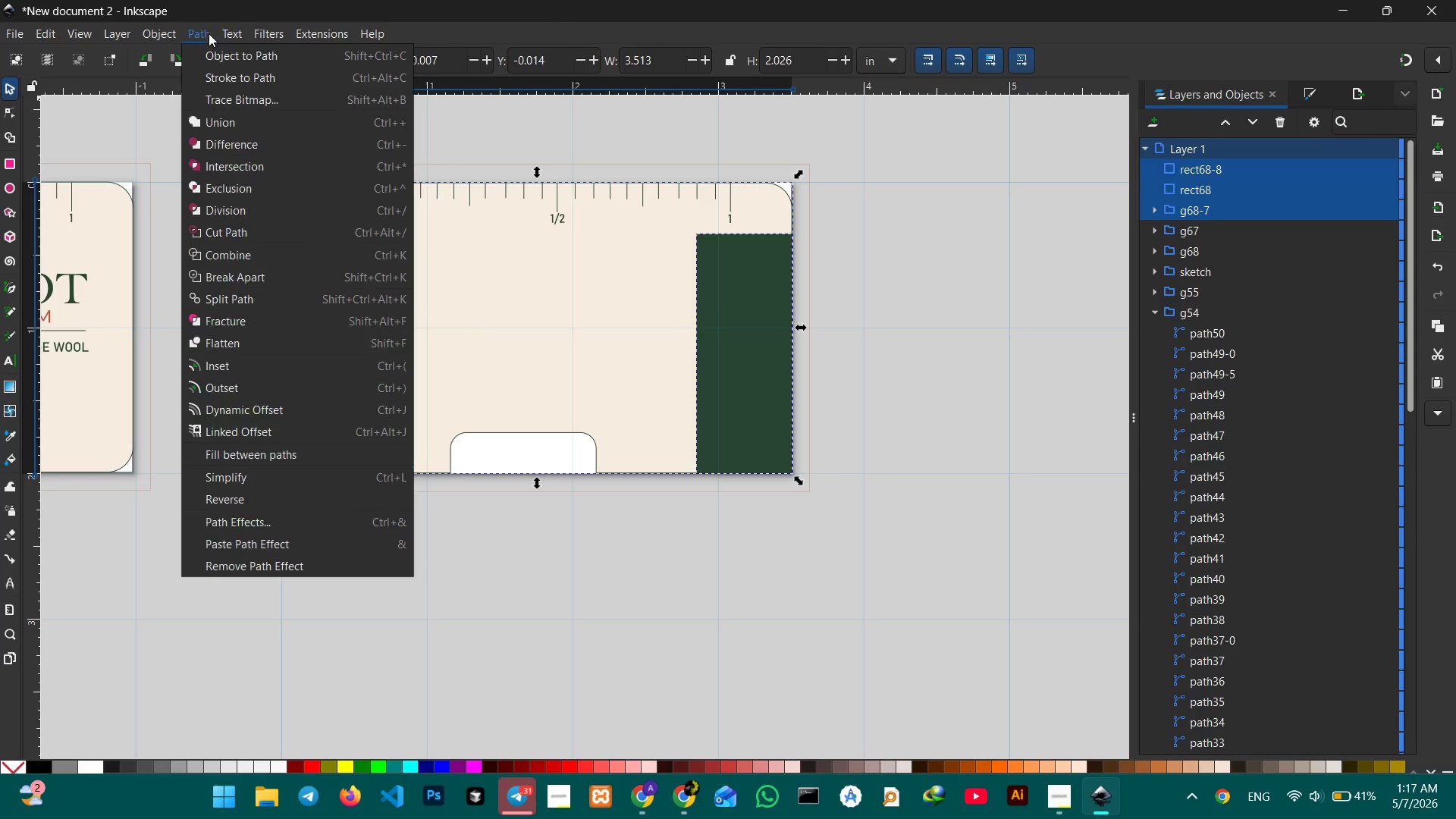 
left_click([259, 137])
 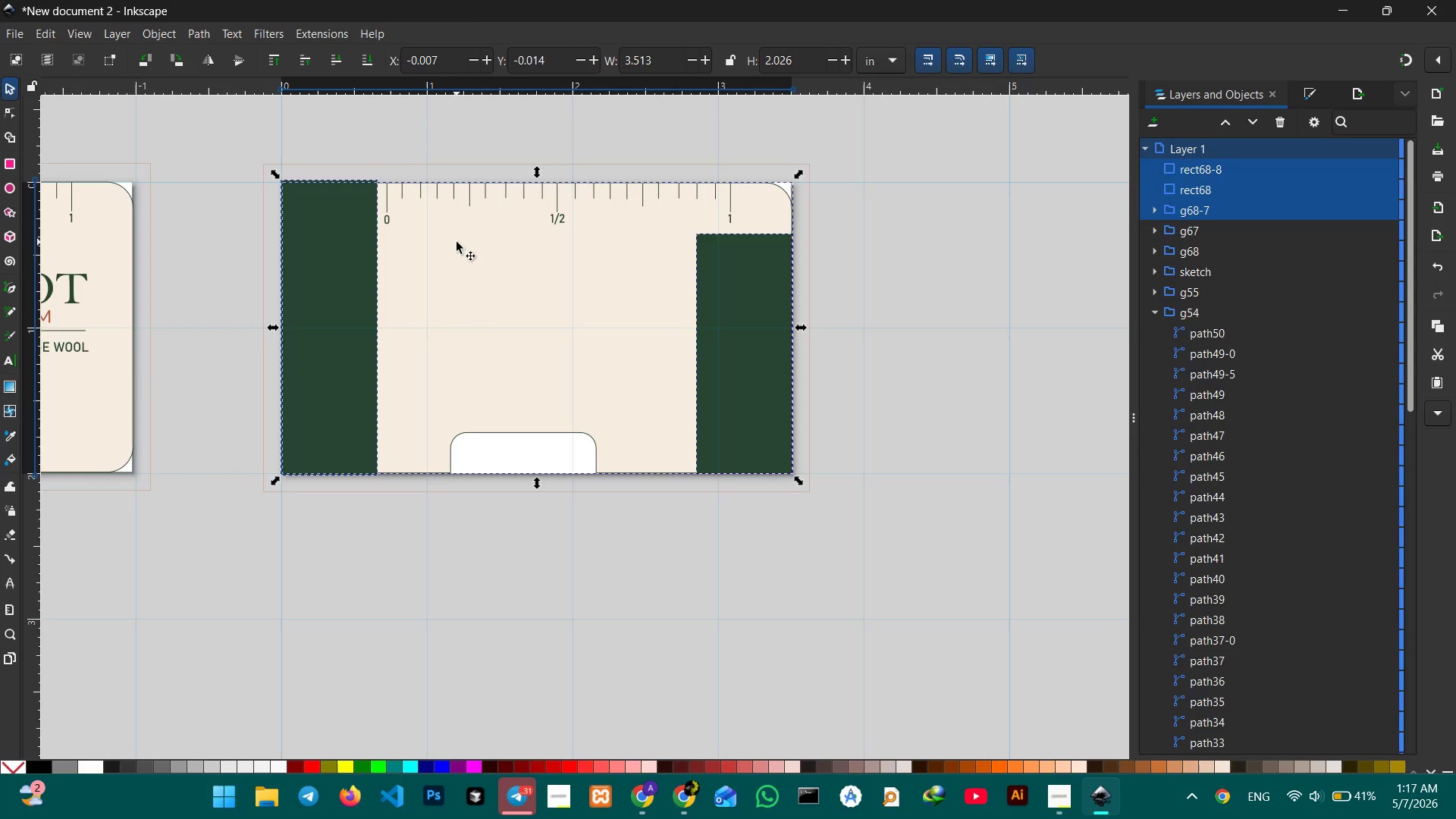 
left_click([201, 32])
 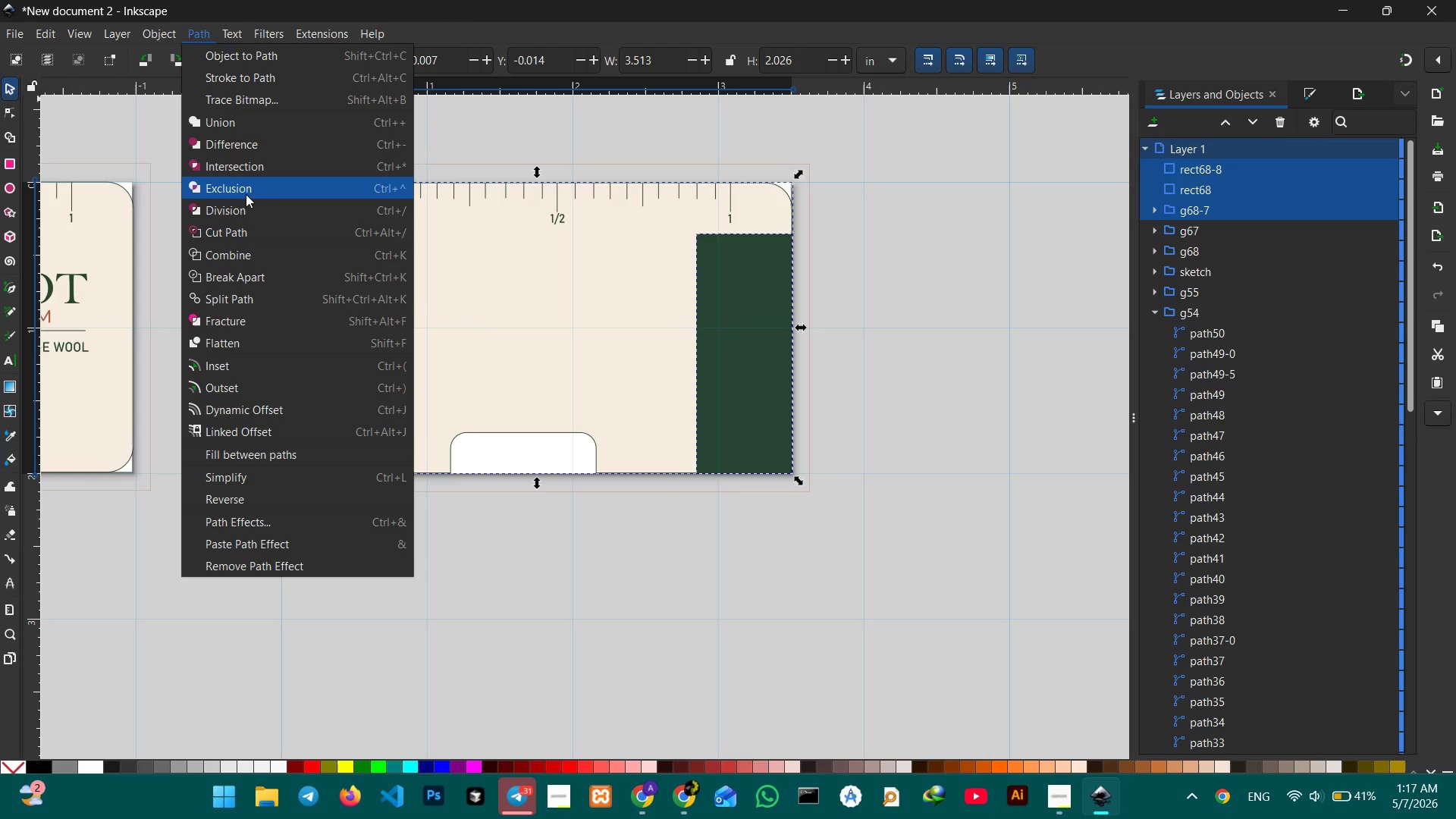 
left_click([246, 194])
 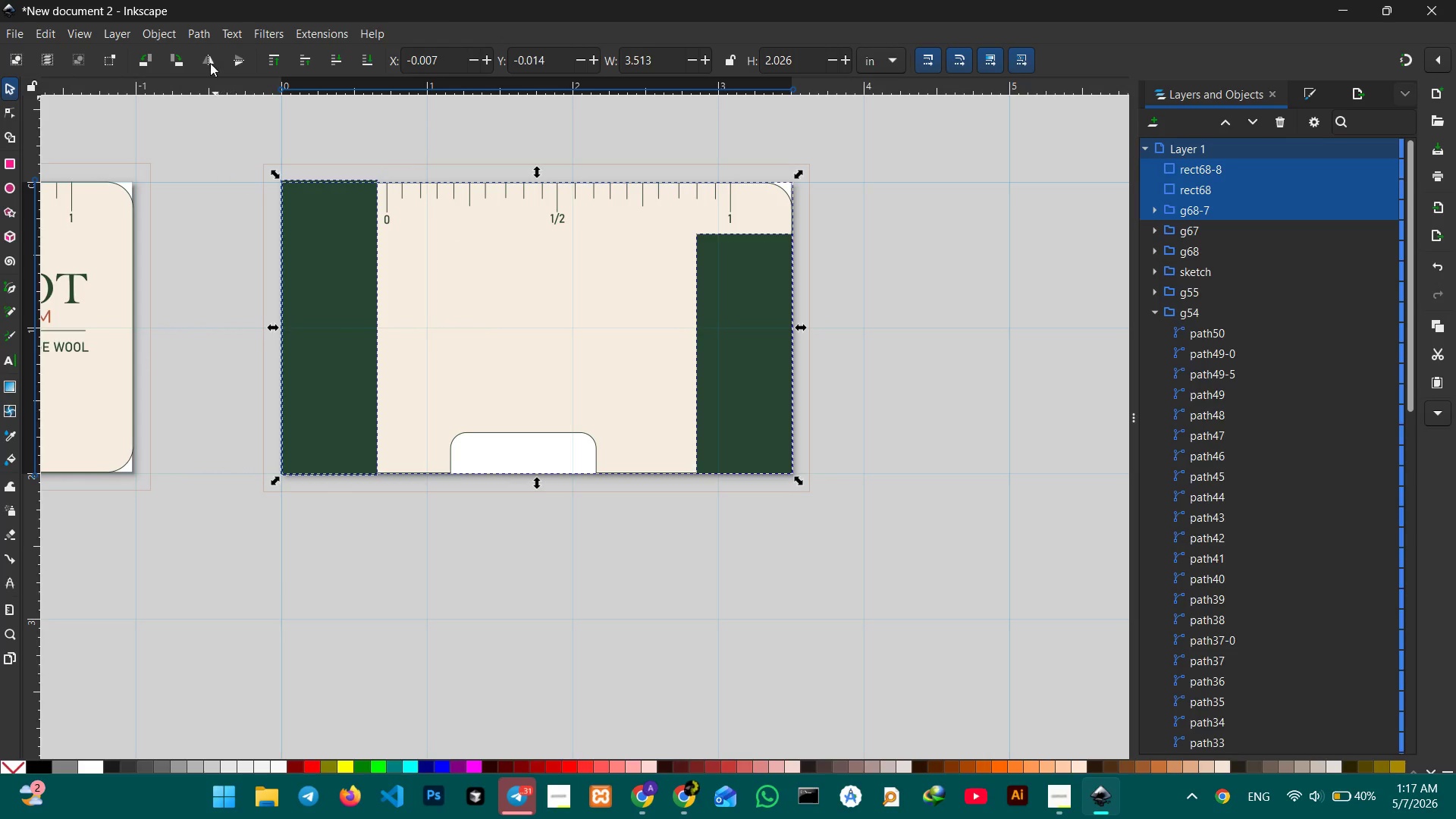 
left_click([206, 33])
 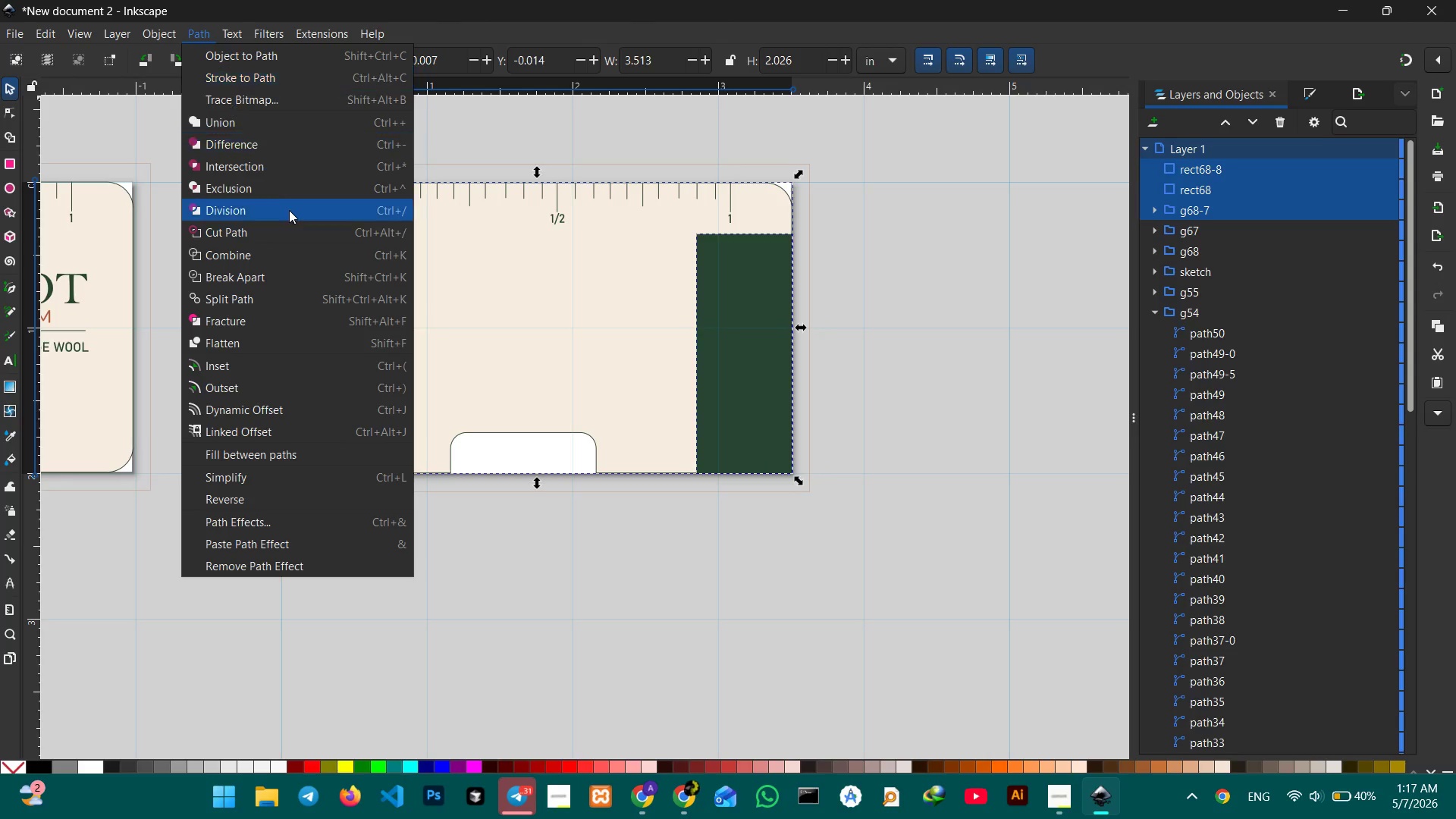 
left_click([289, 211])
 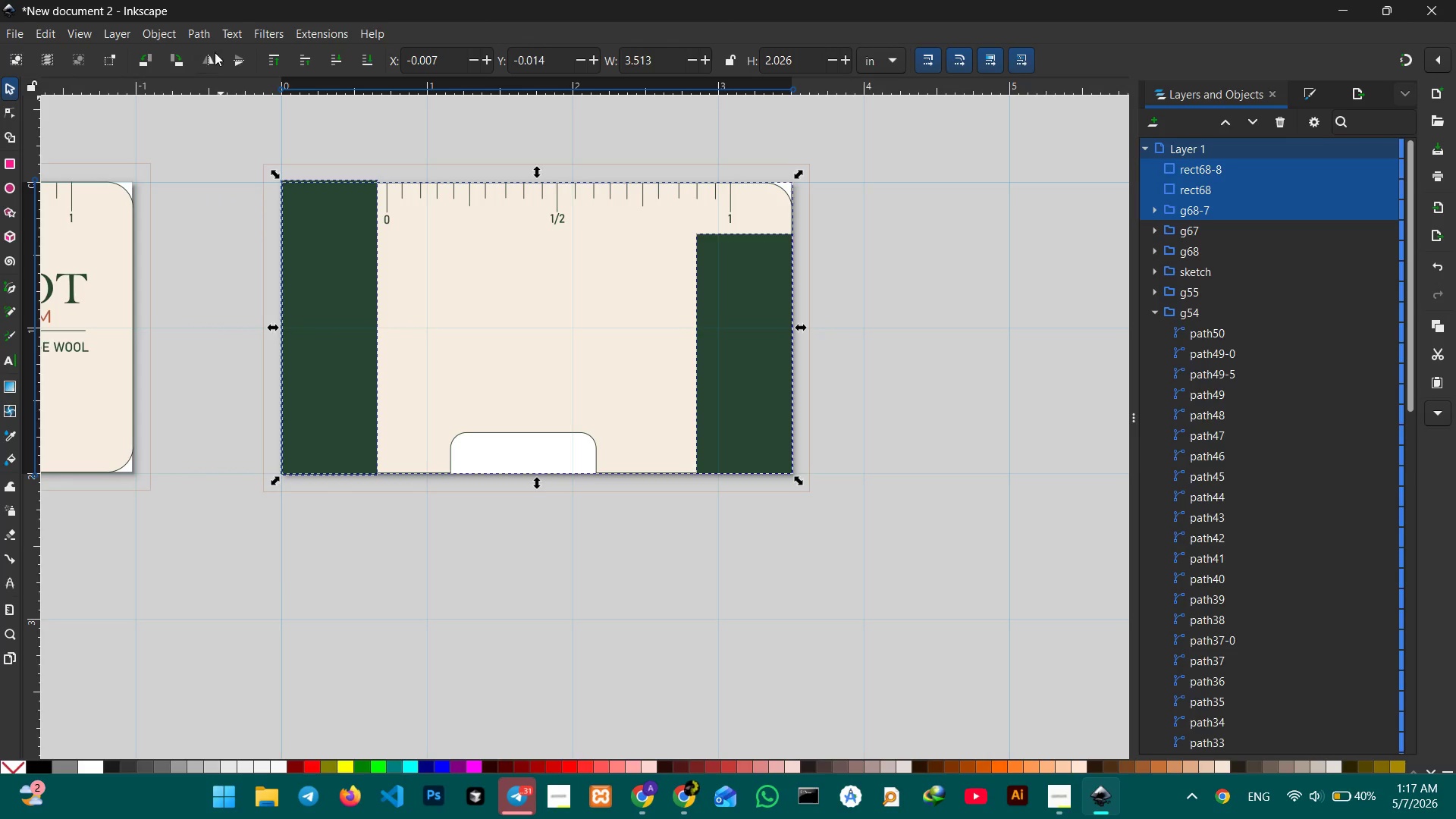 
left_click([208, 33])
 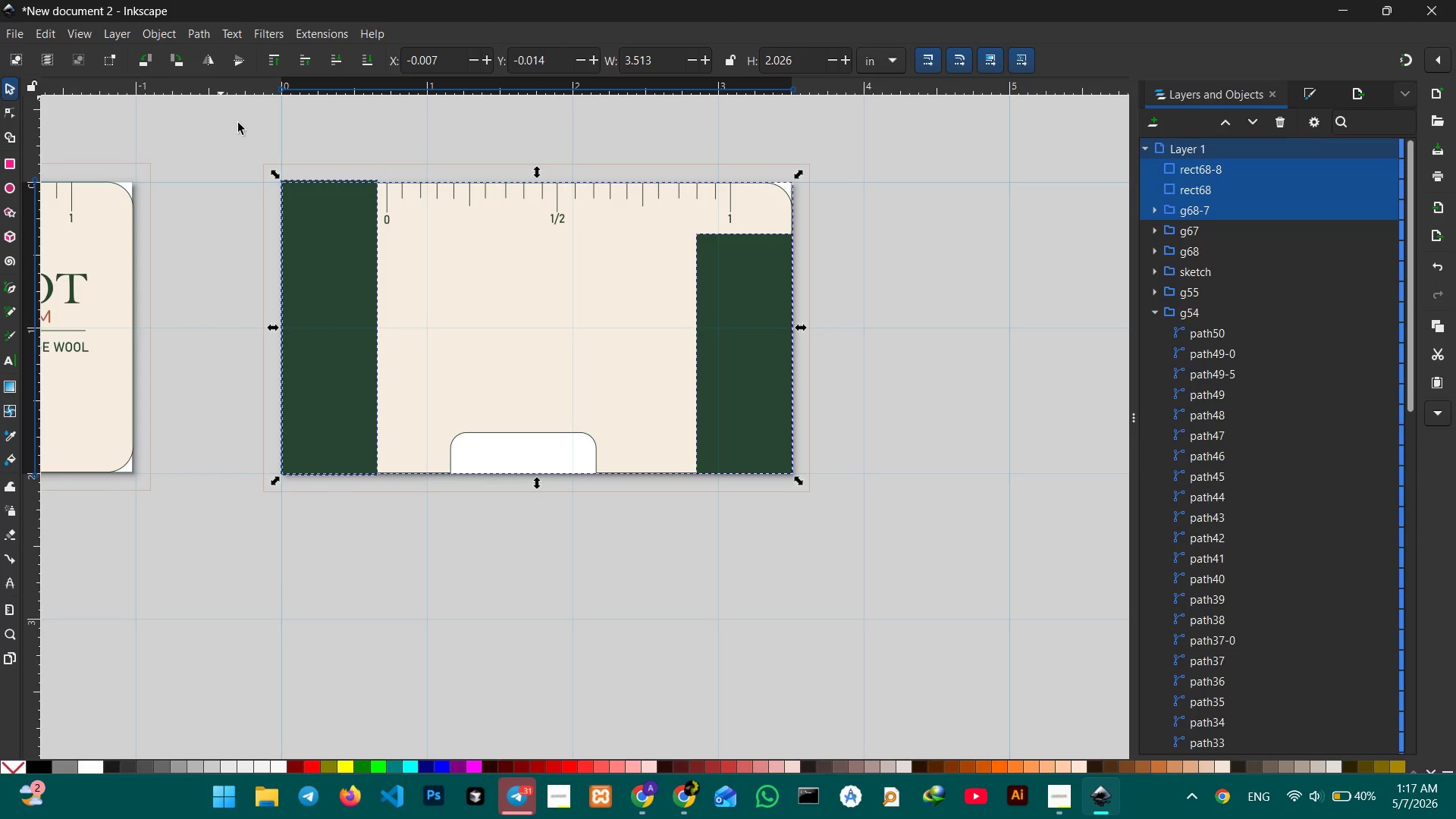 
left_click([357, 117])
 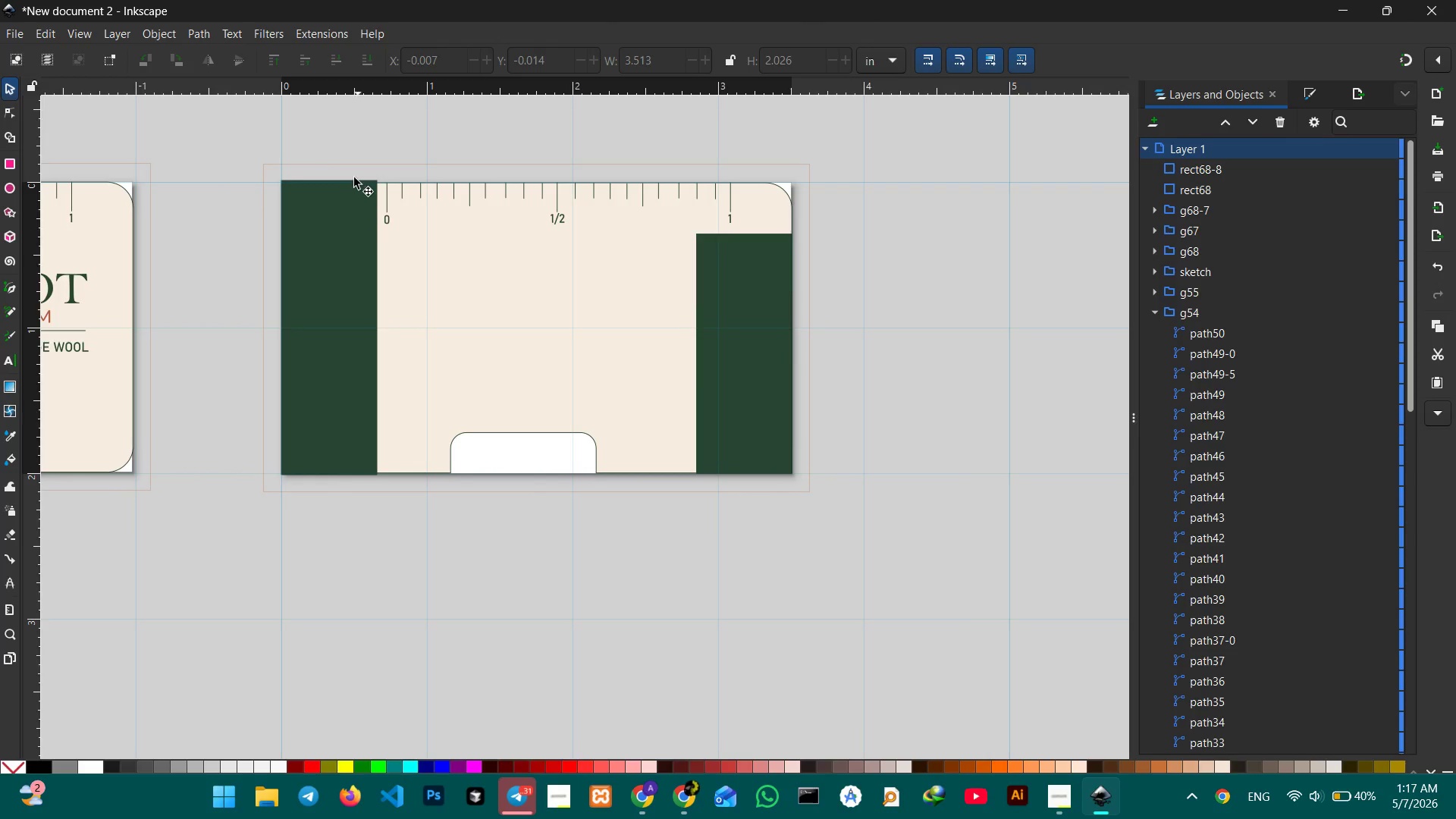 
left_click([344, 215])
 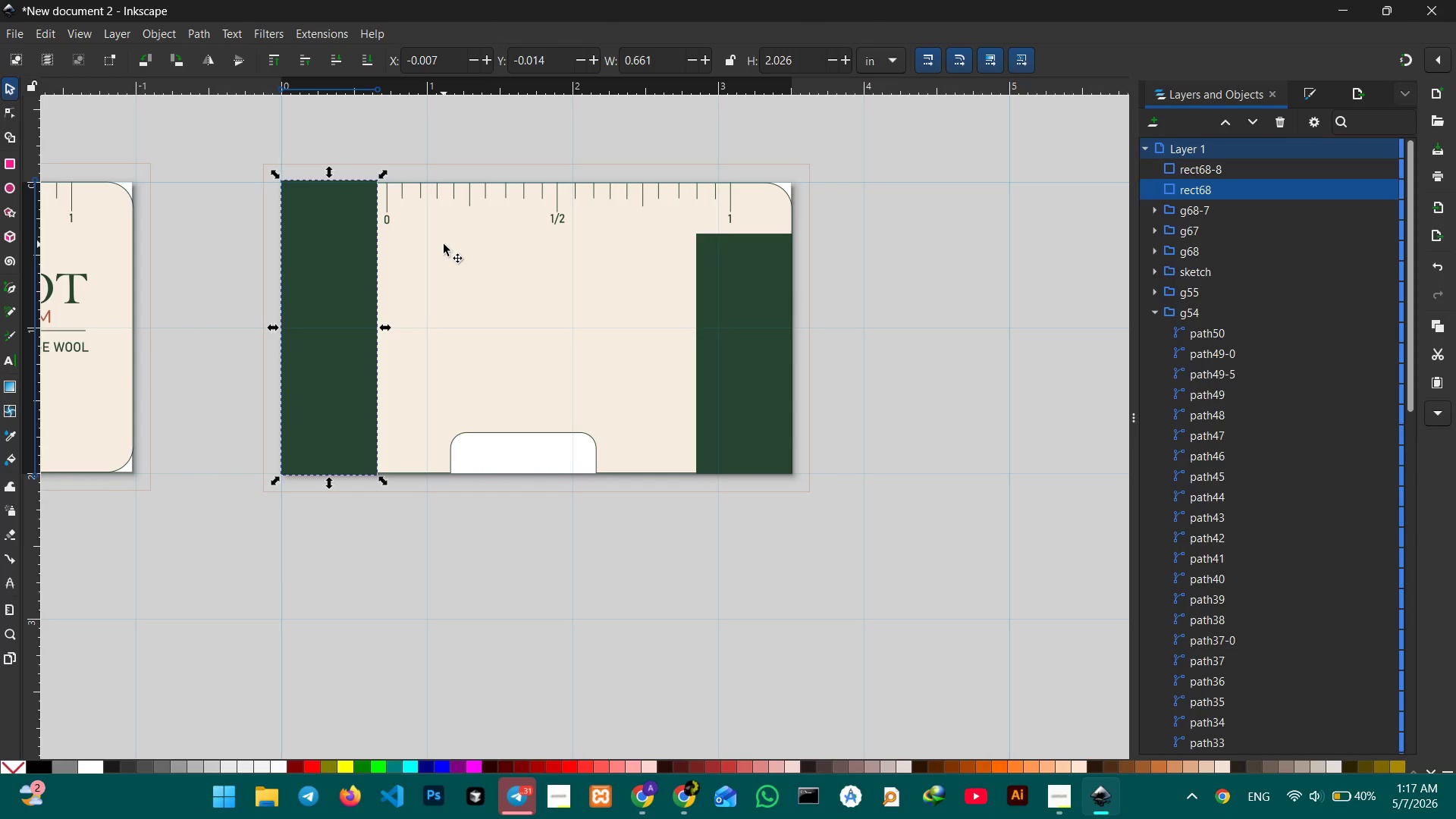 
hold_key(key=ShiftLeft, duration=1.83)
left_click([462, 262])
 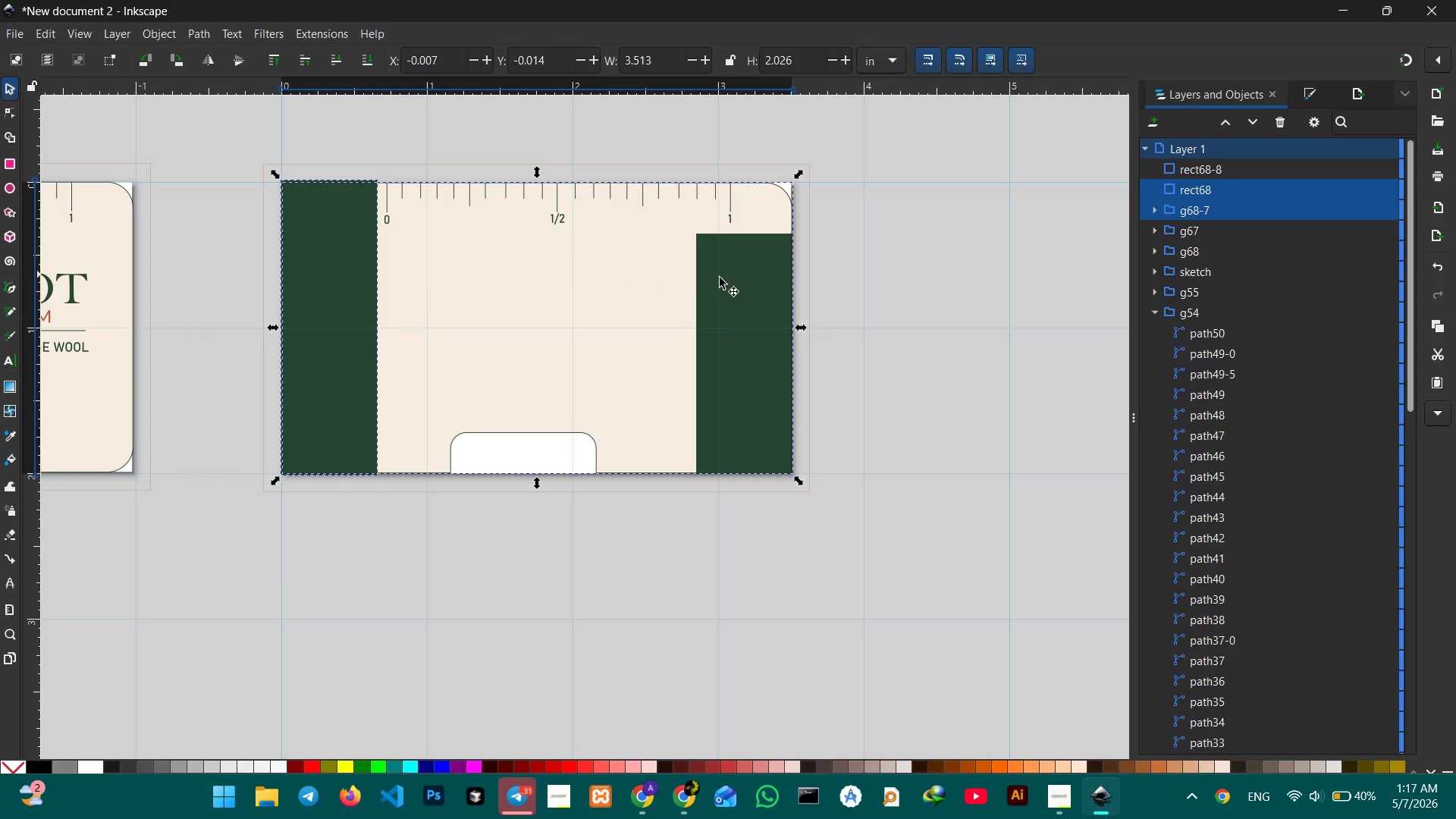 
left_click([732, 284])
 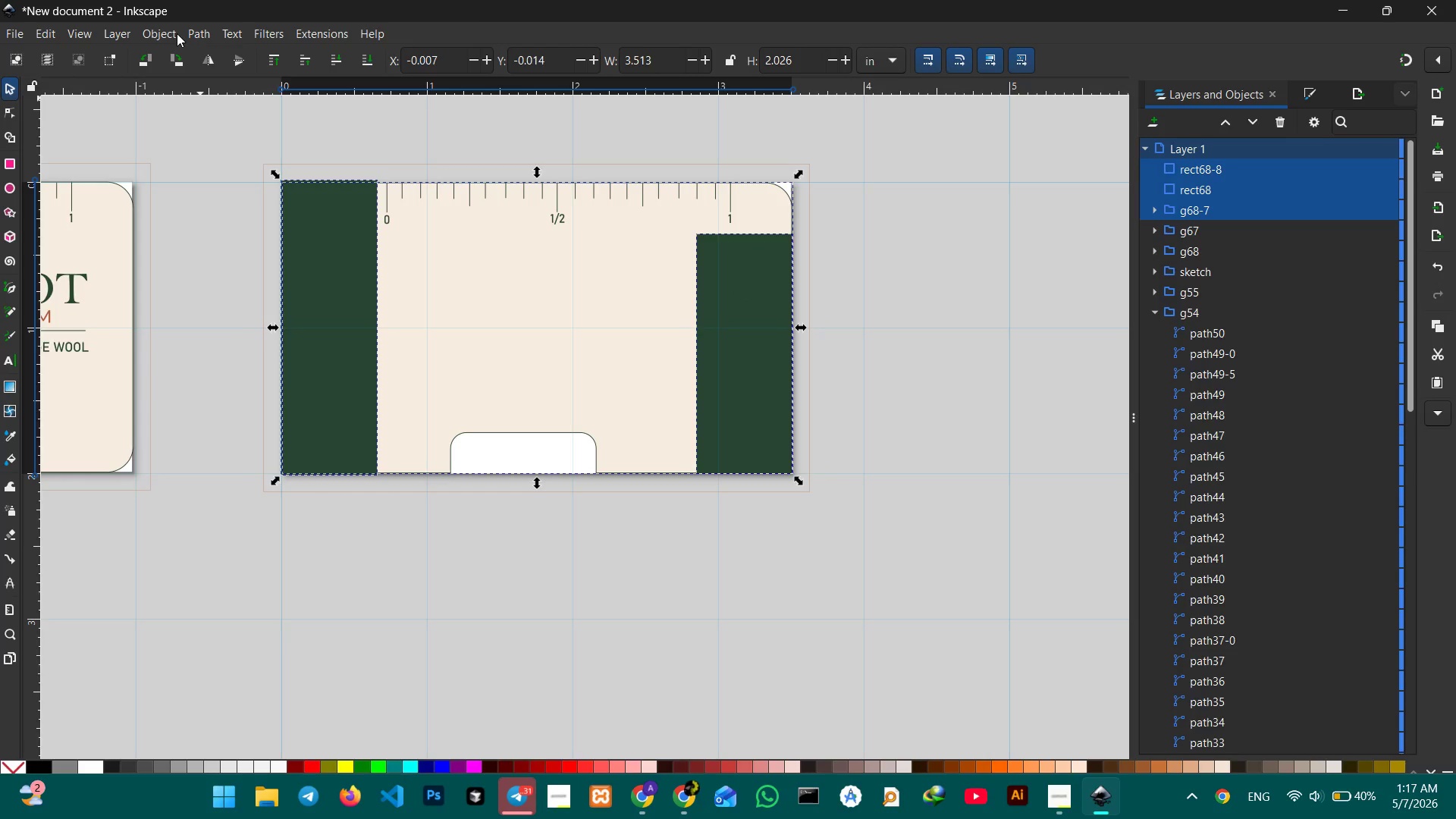 
left_click([202, 30])
 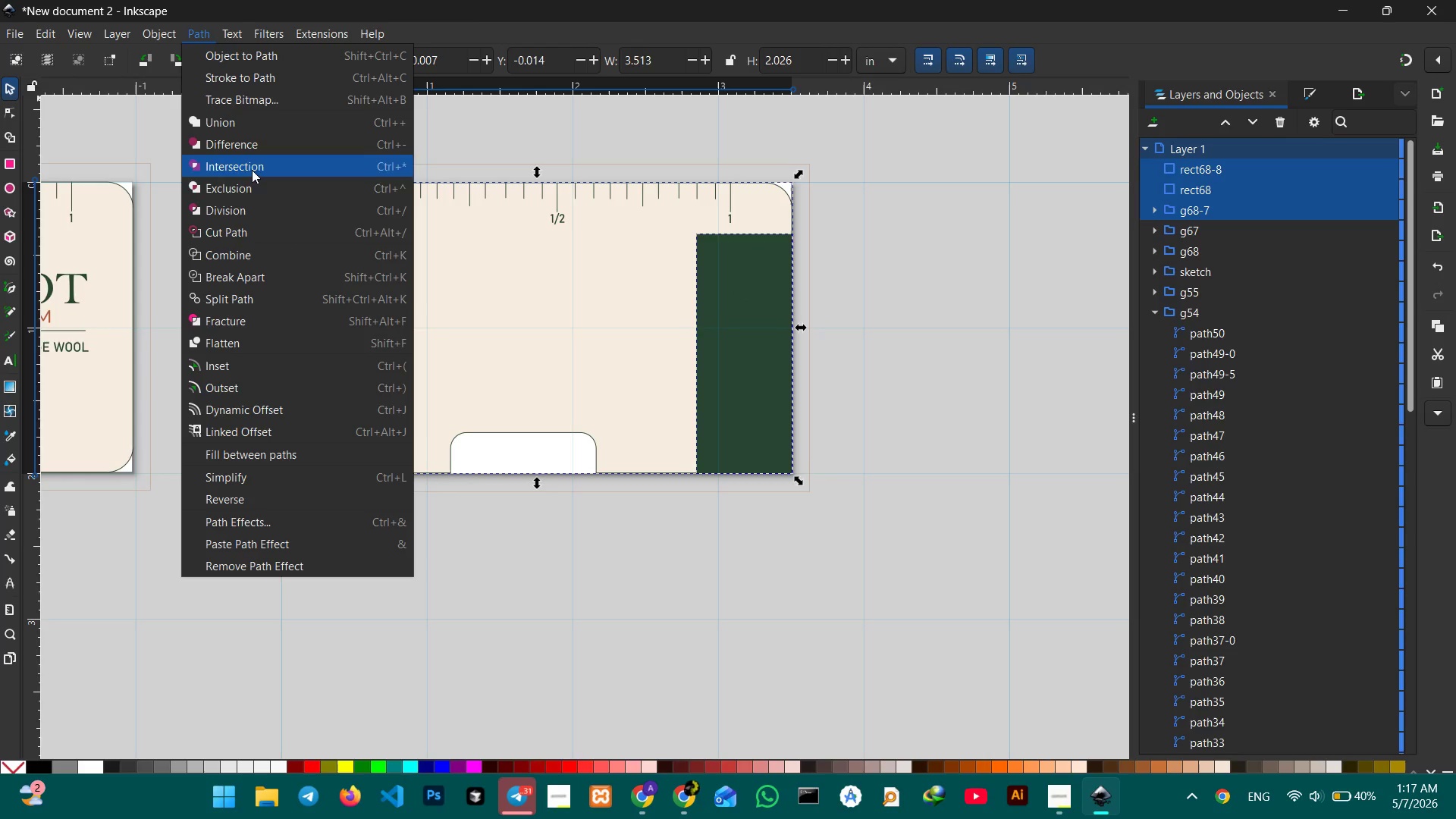 
left_click([273, 241])
 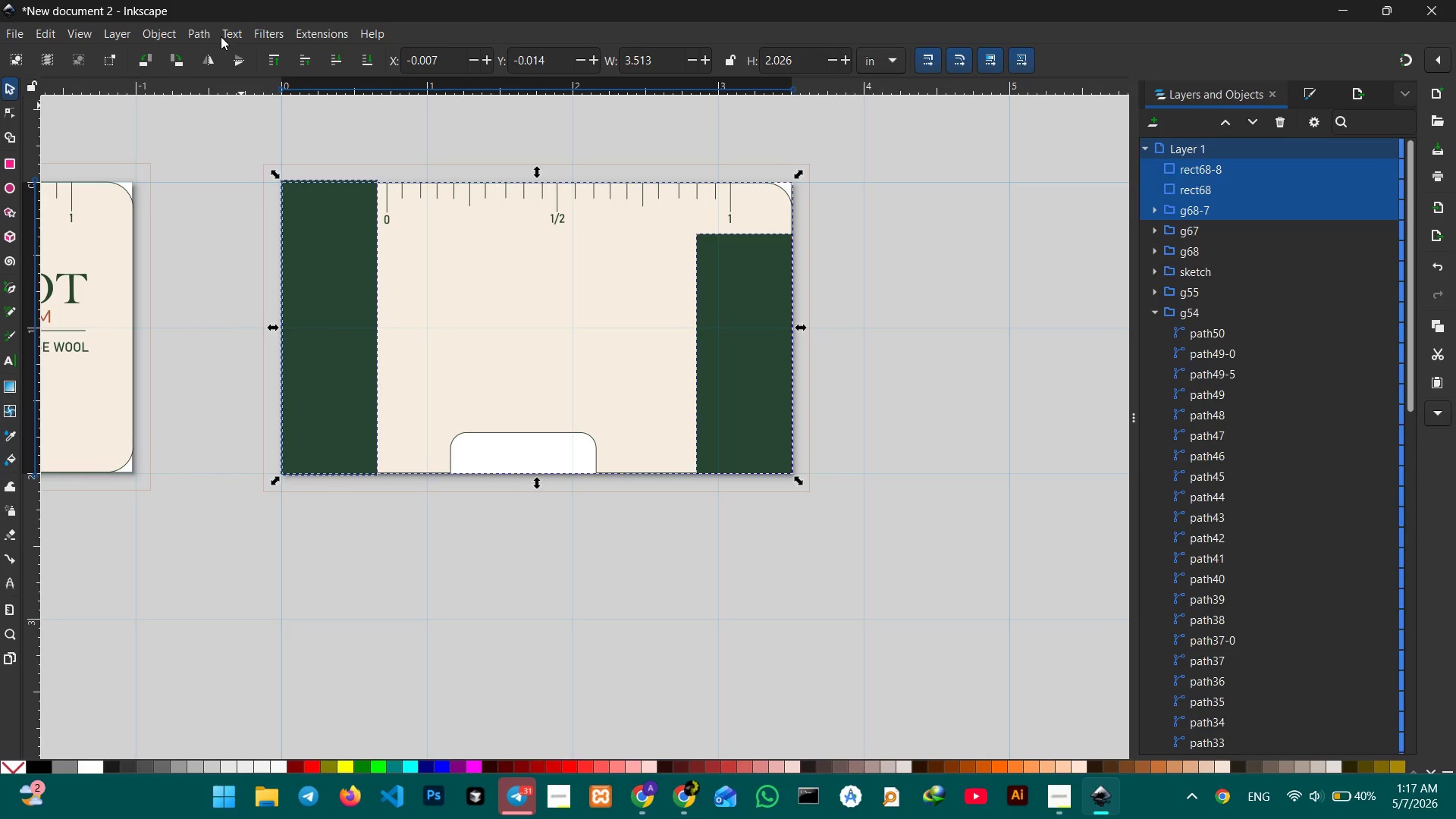 
left_click([208, 33])
 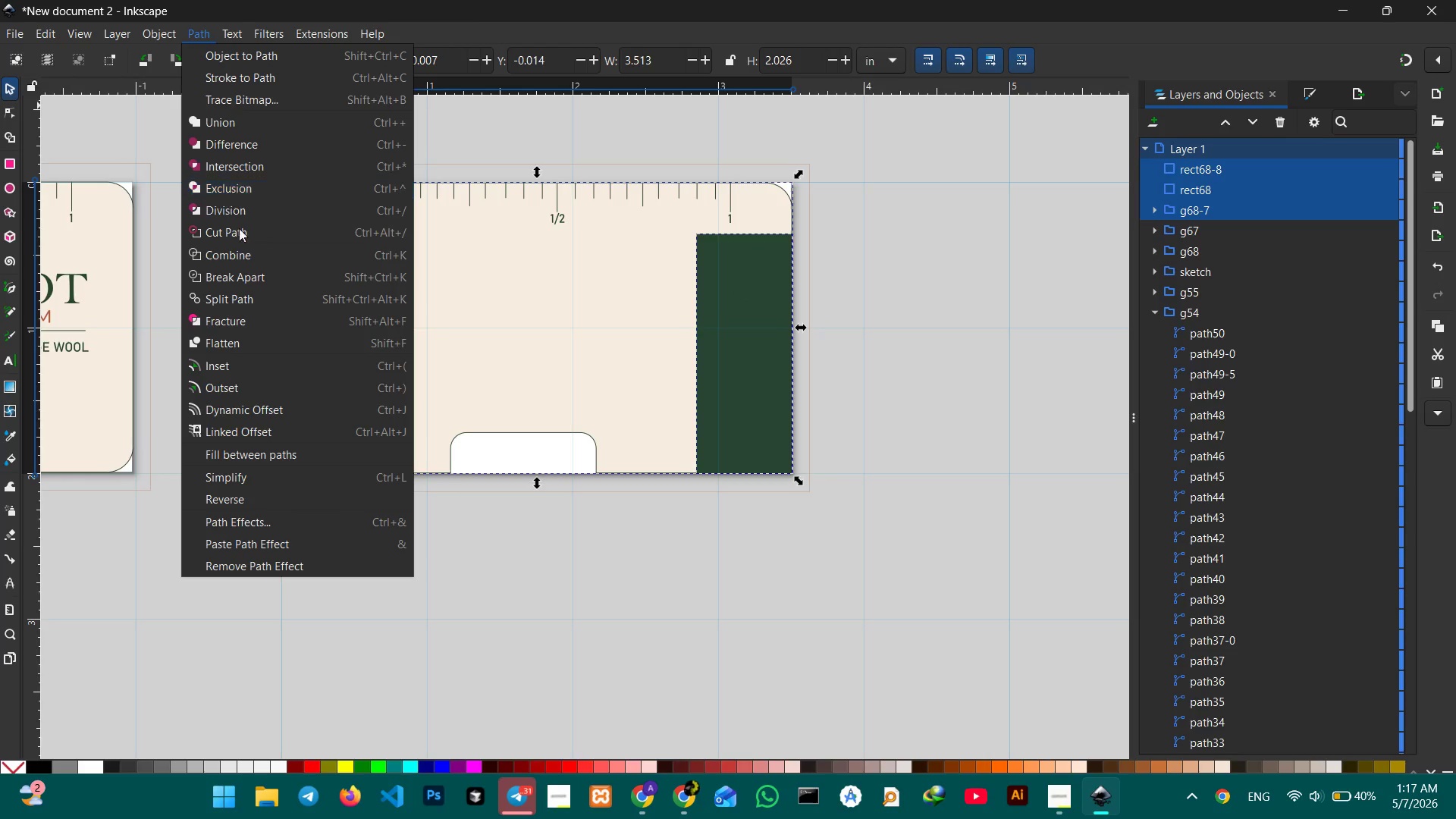 
left_click([253, 282])
 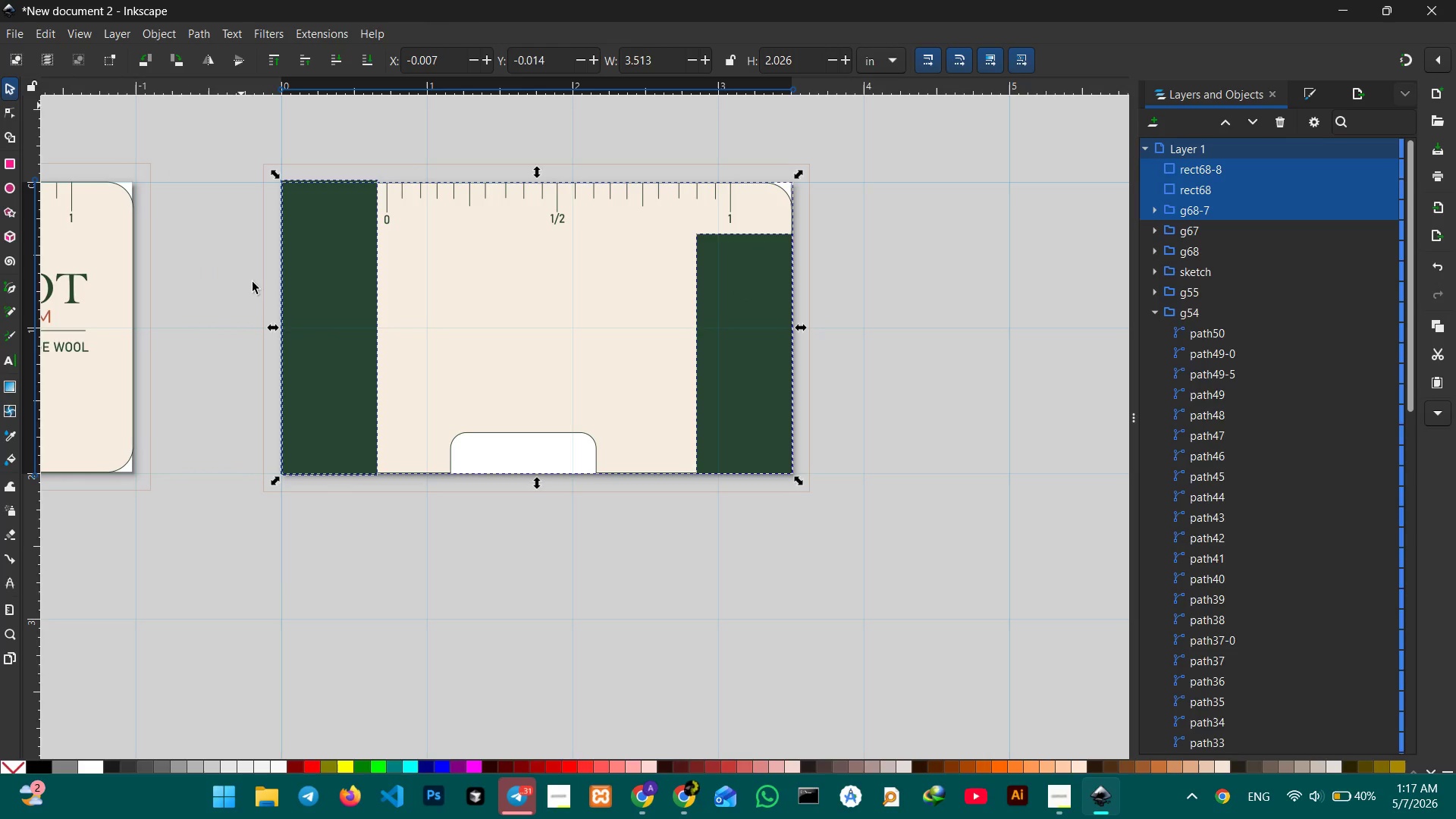 
left_click([225, 257])
 